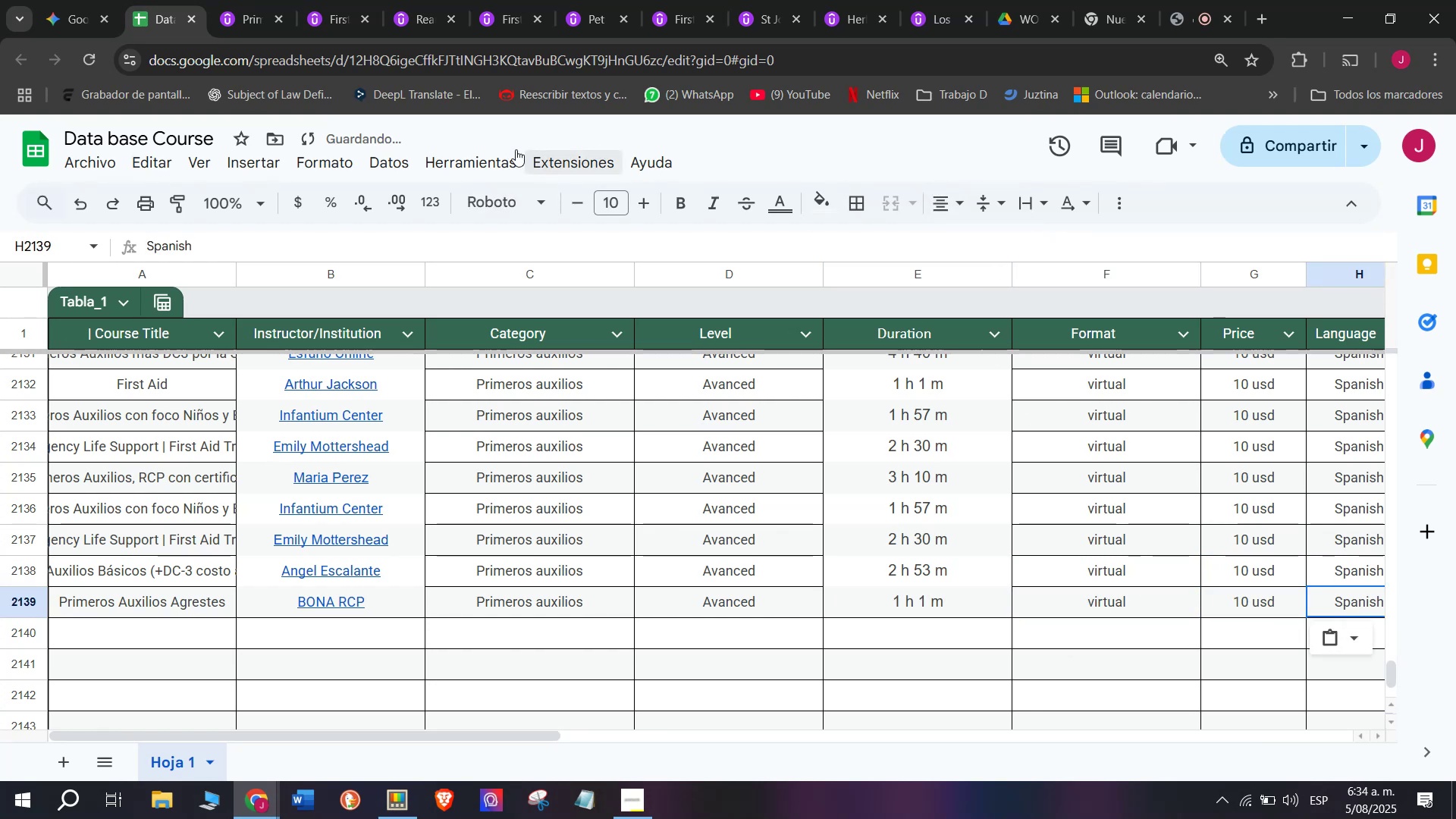 
key(Control+ControlLeft)
 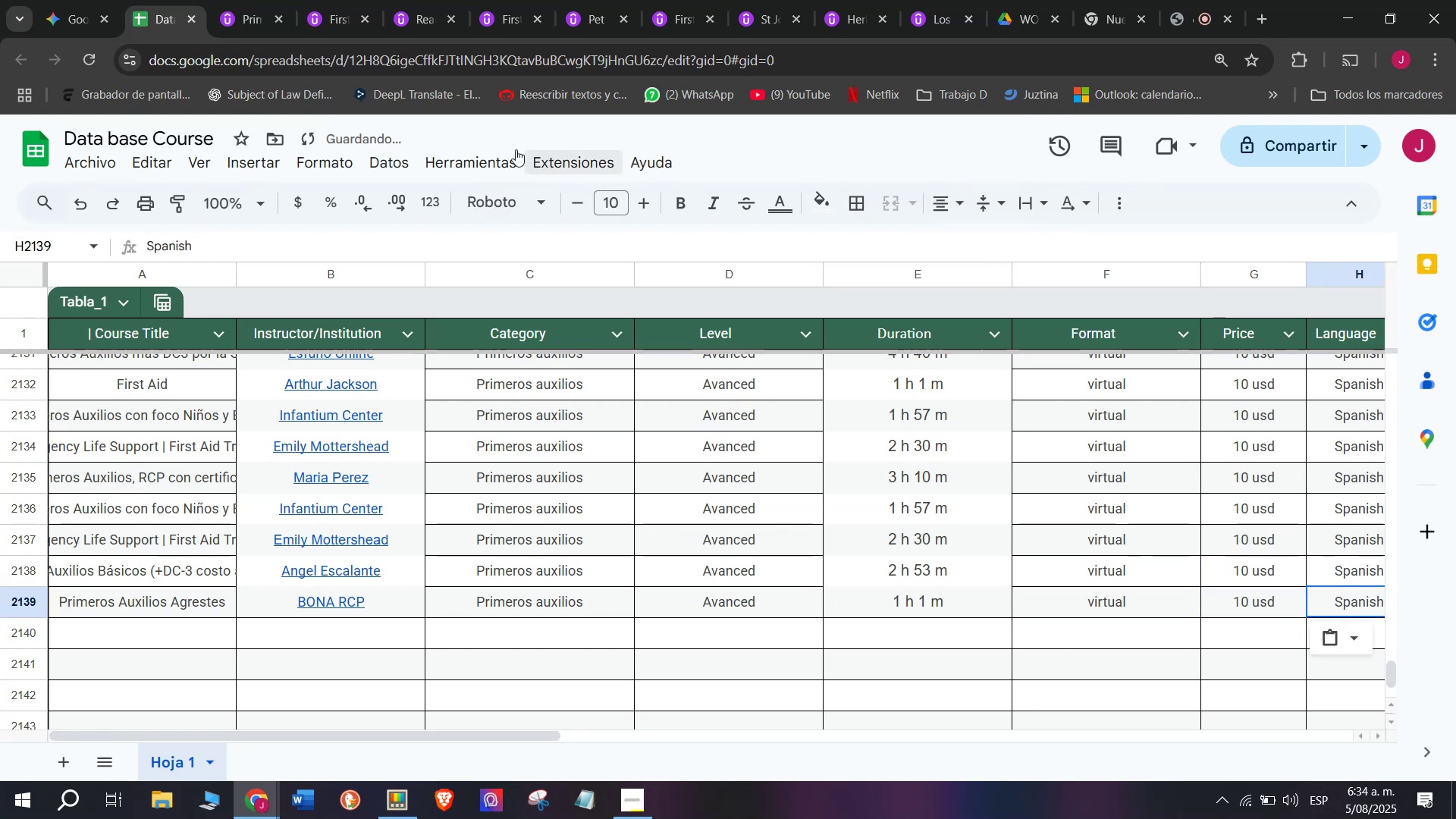 
double_click([1343, 608])
 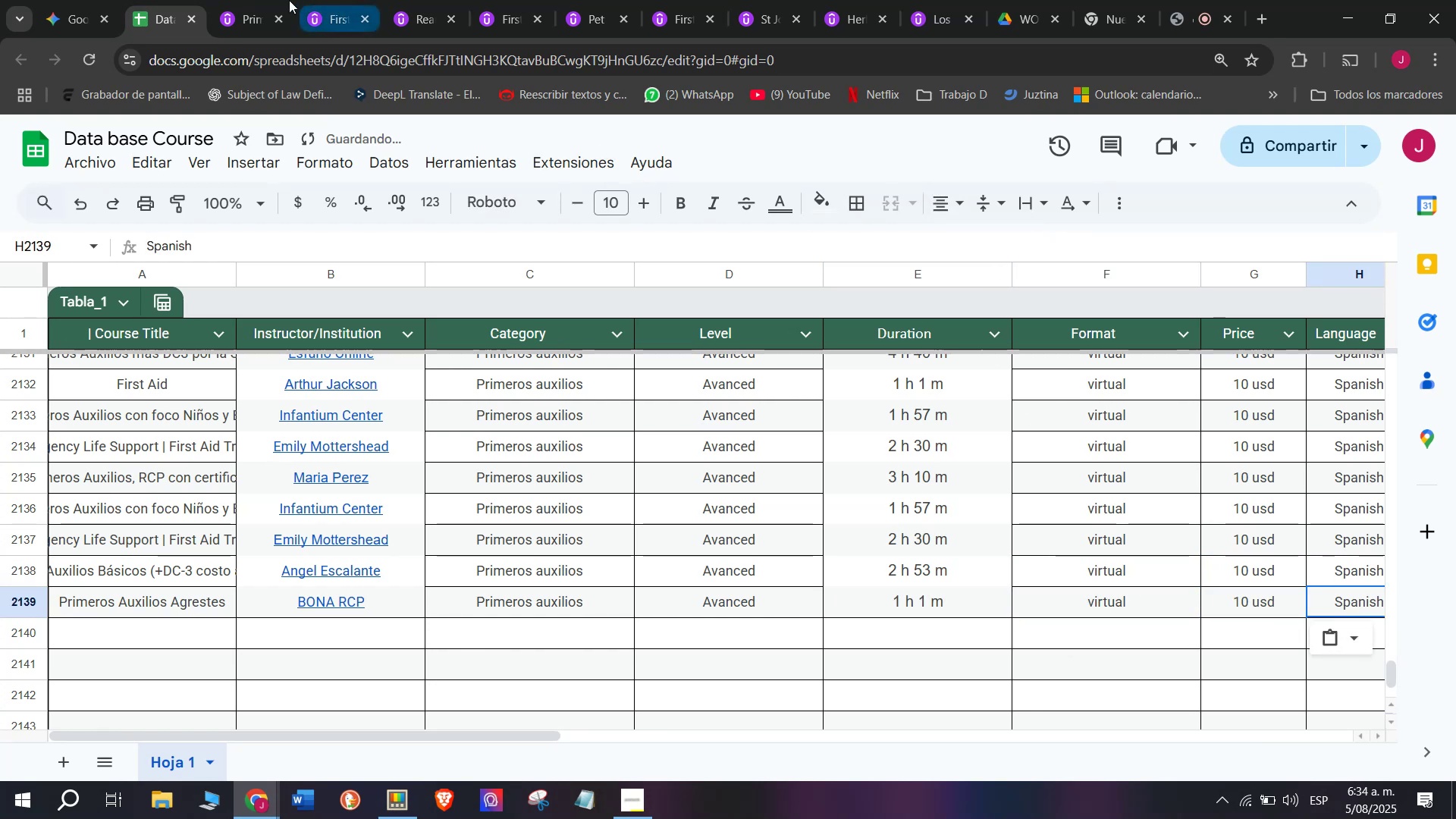 
left_click([202, 0])
 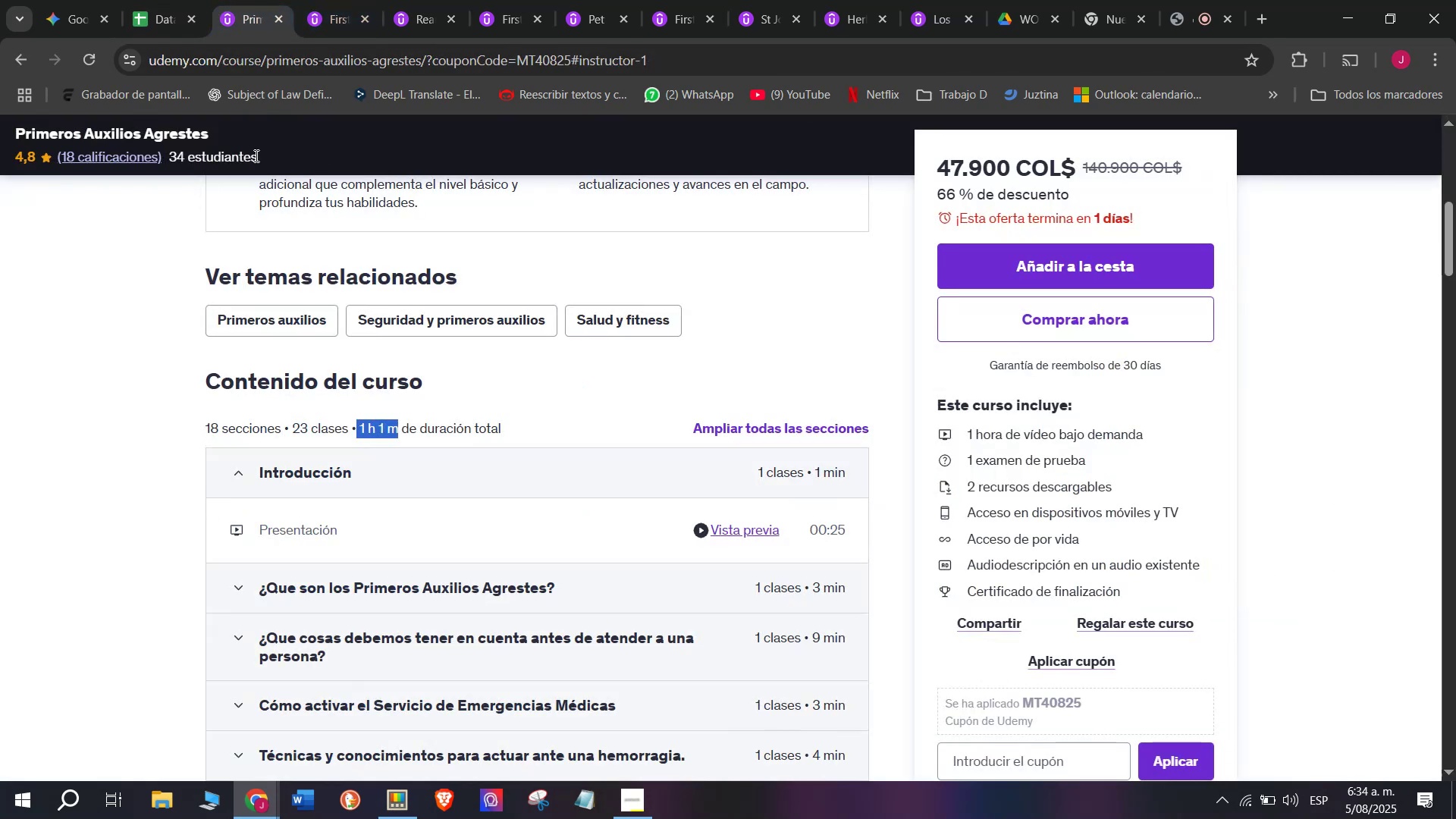 
scroll: coordinate [367, 334], scroll_direction: up, amount: 2.0
 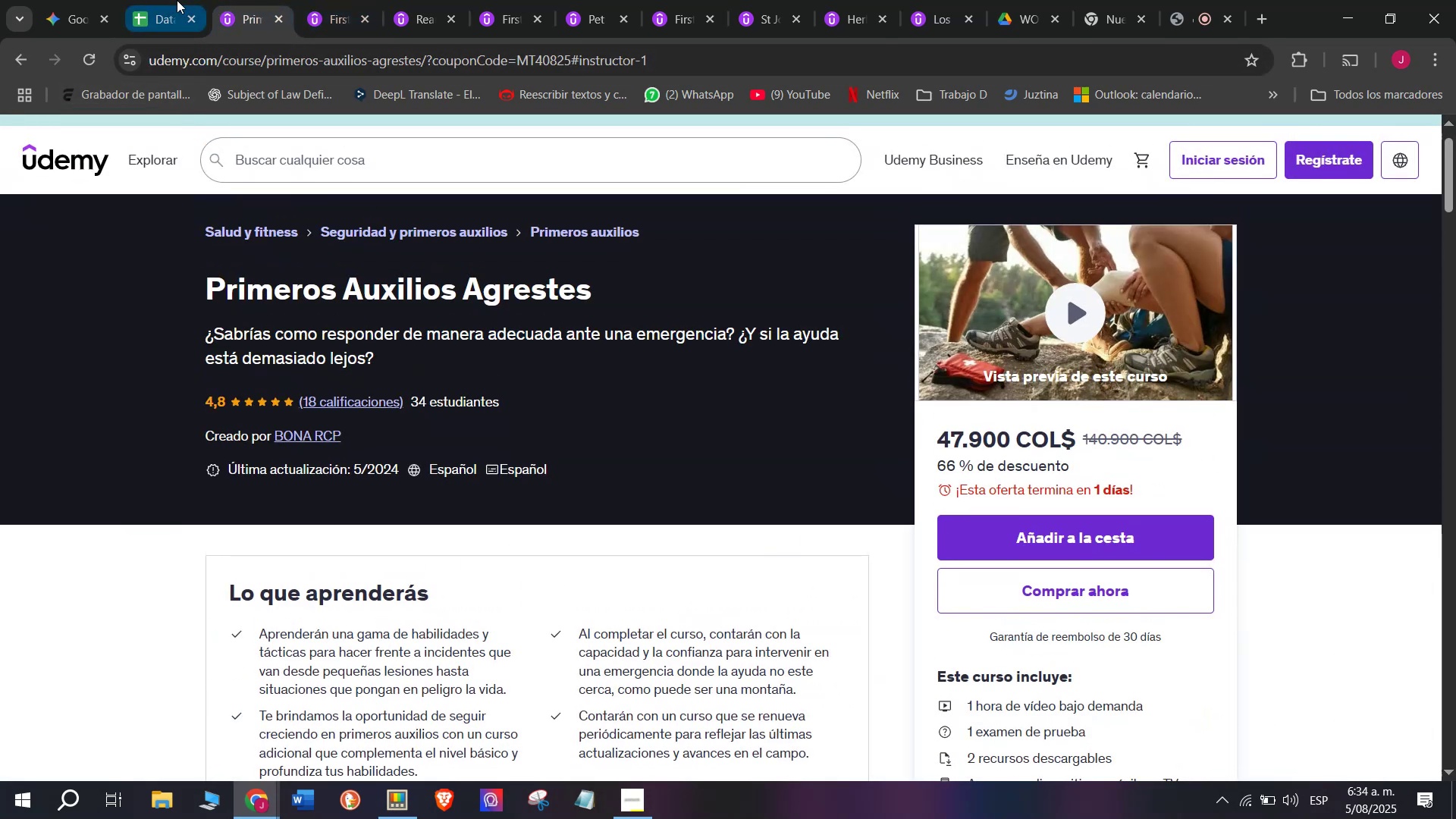 
left_click([177, 0])
 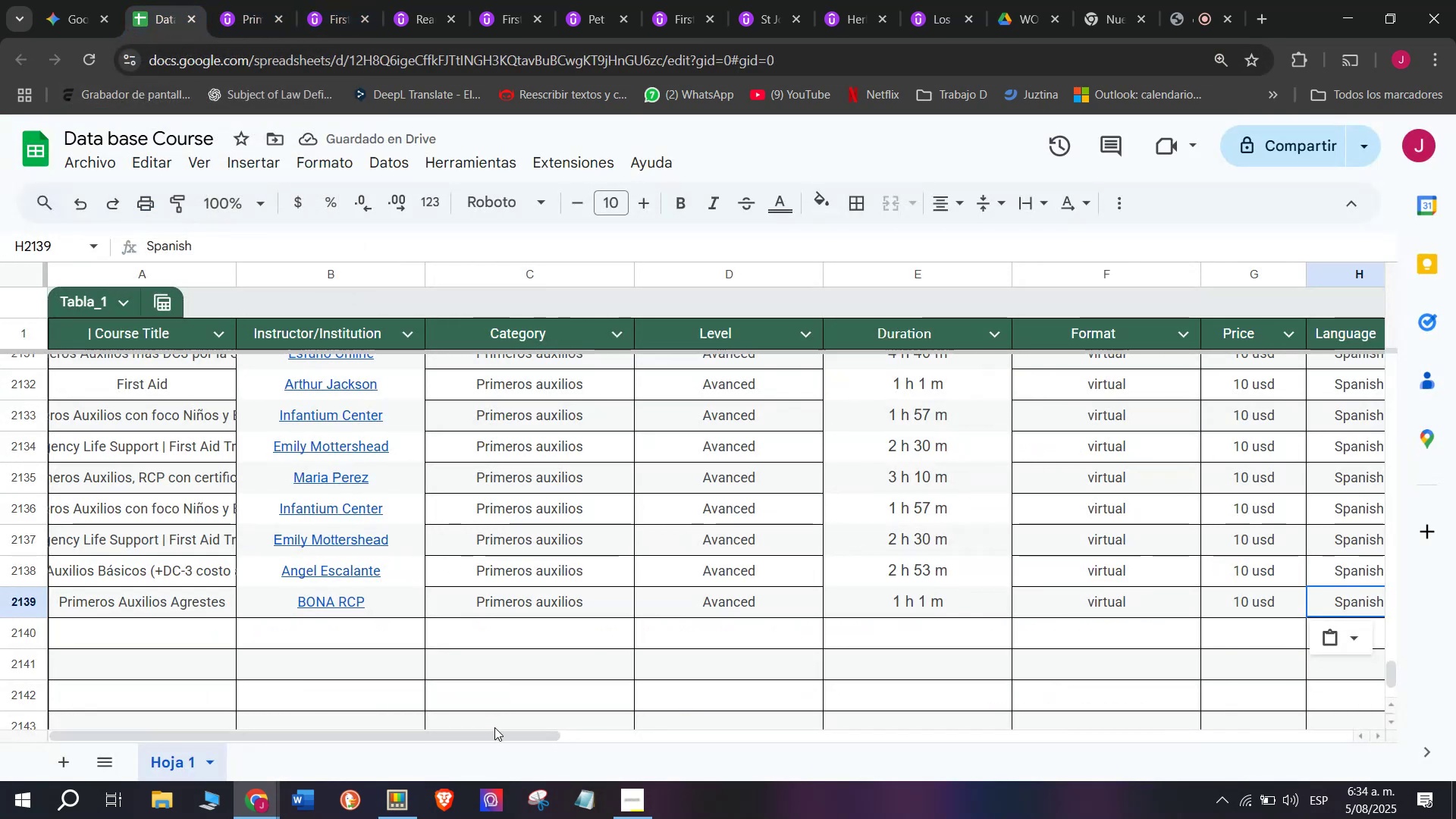 
left_click_drag(start_coordinate=[504, 738], to_coordinate=[893, 764])
 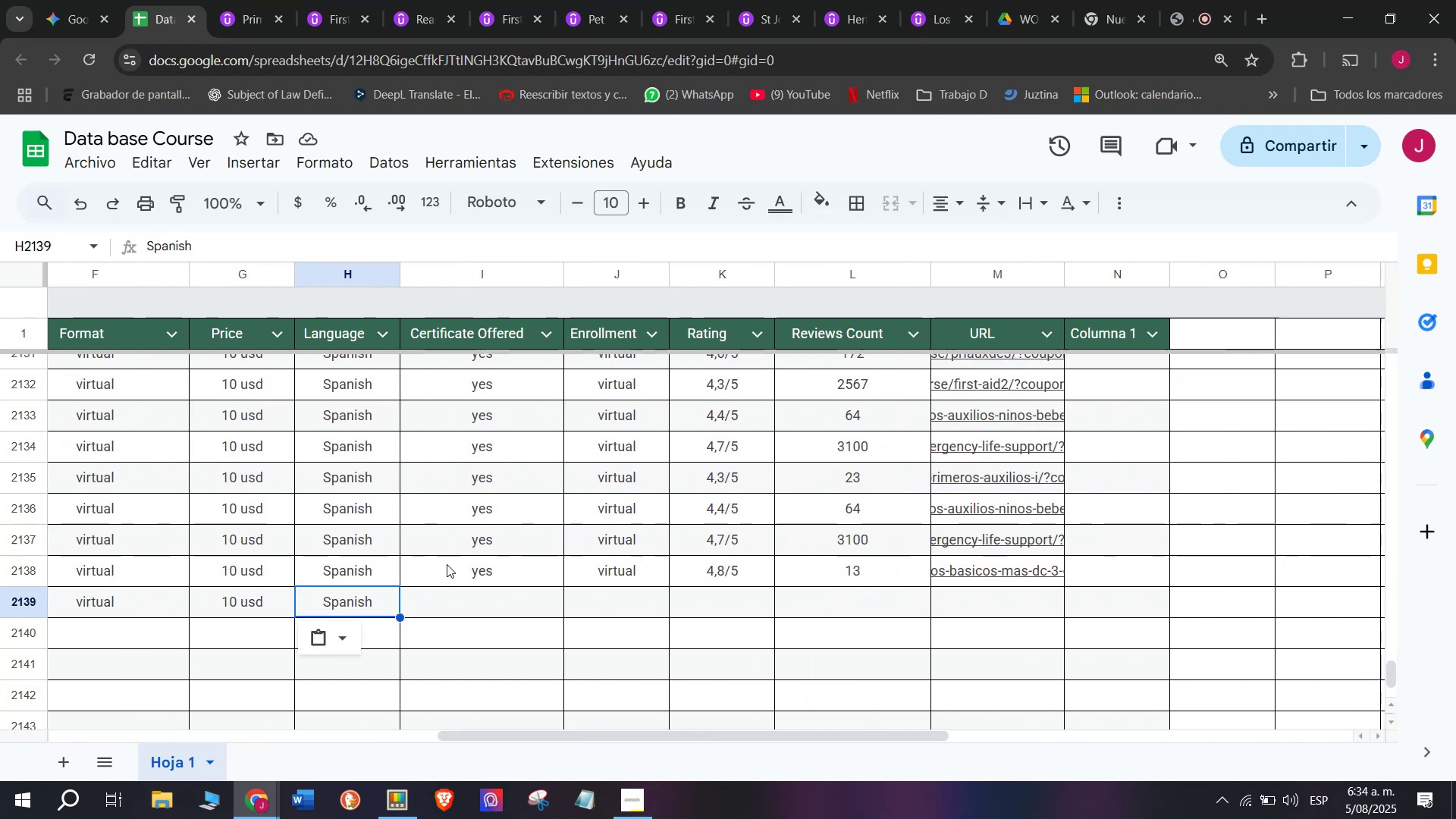 
left_click([448, 564])
 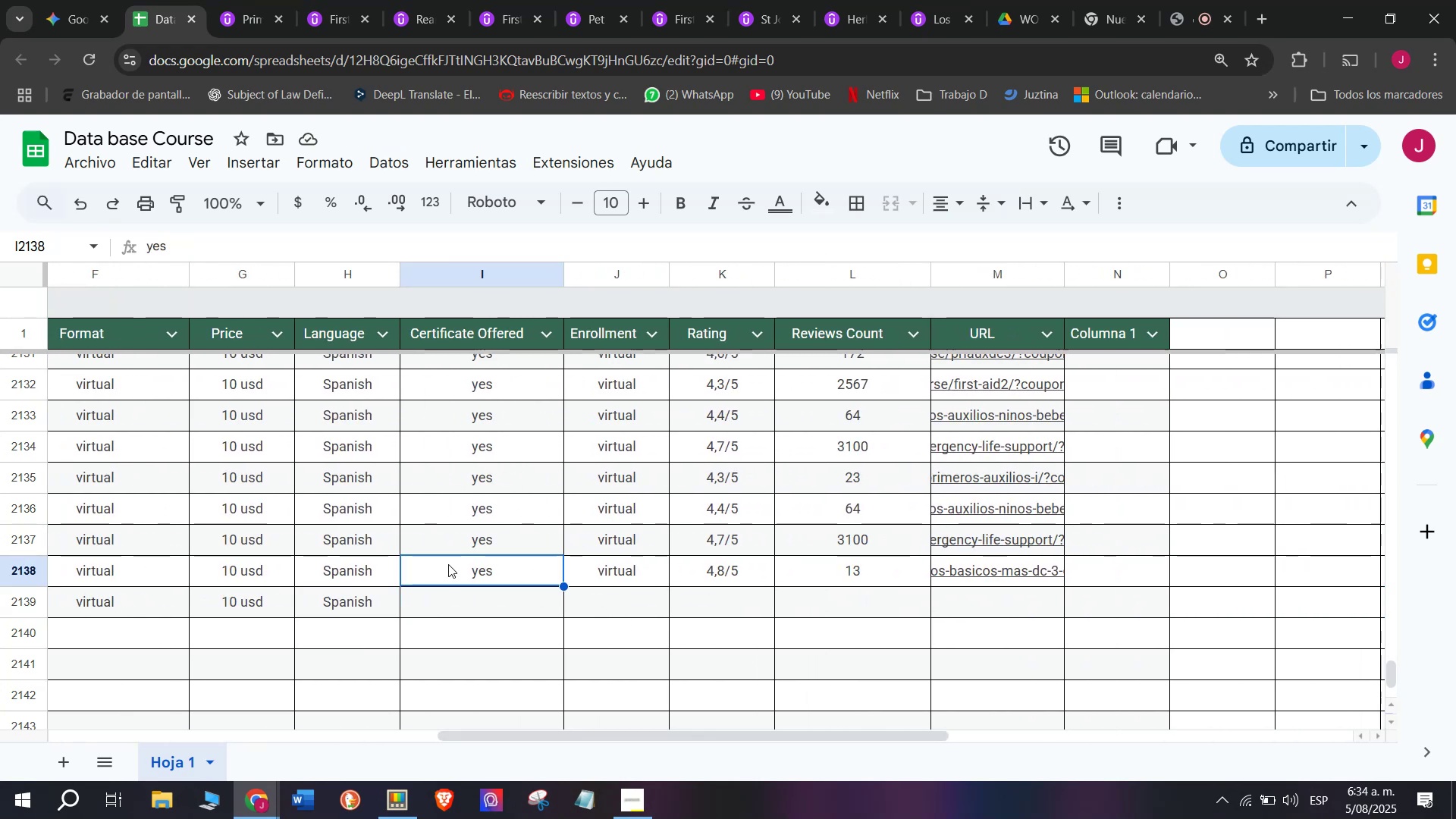 
key(Control+C)
 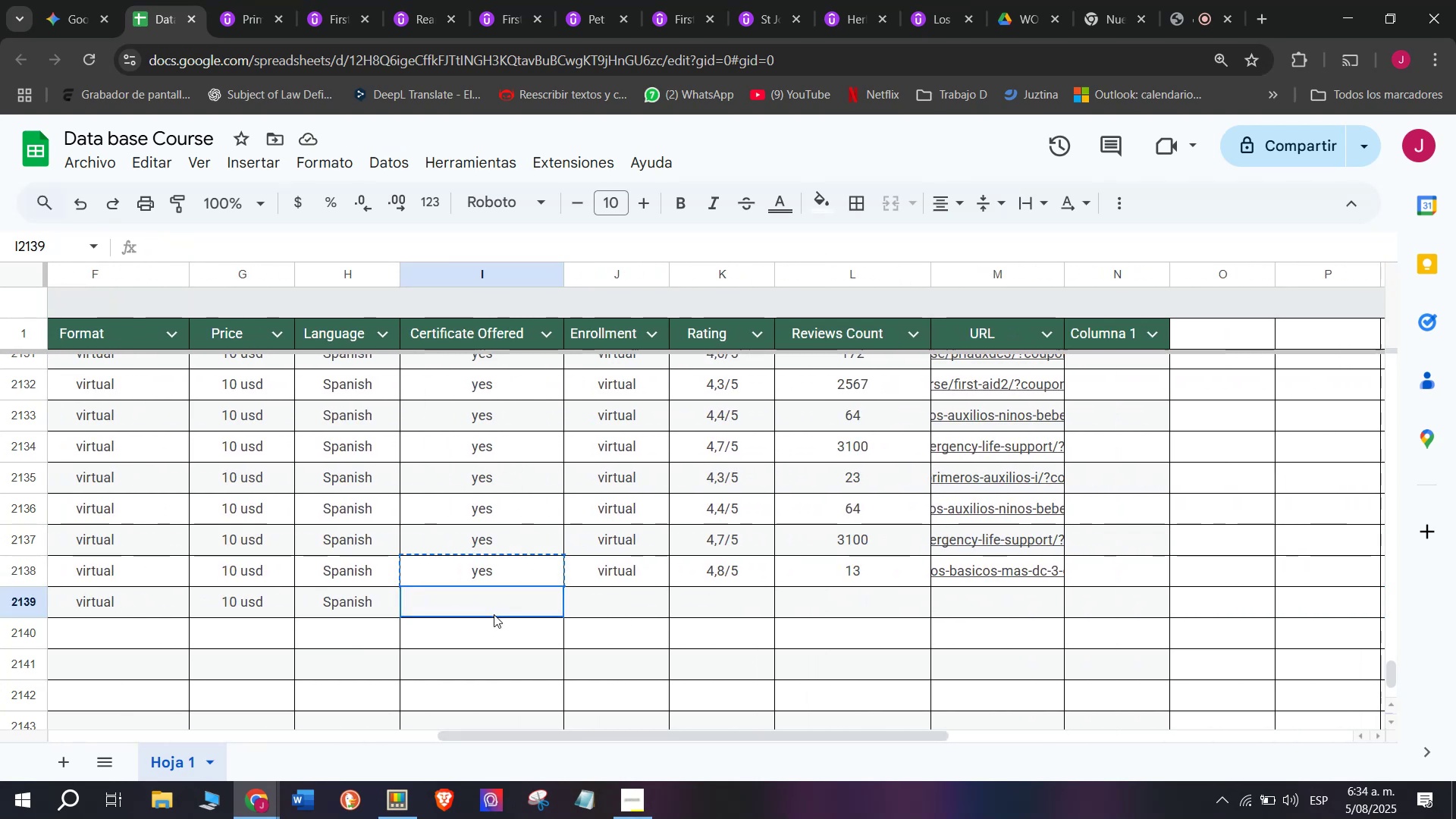 
key(Break)
 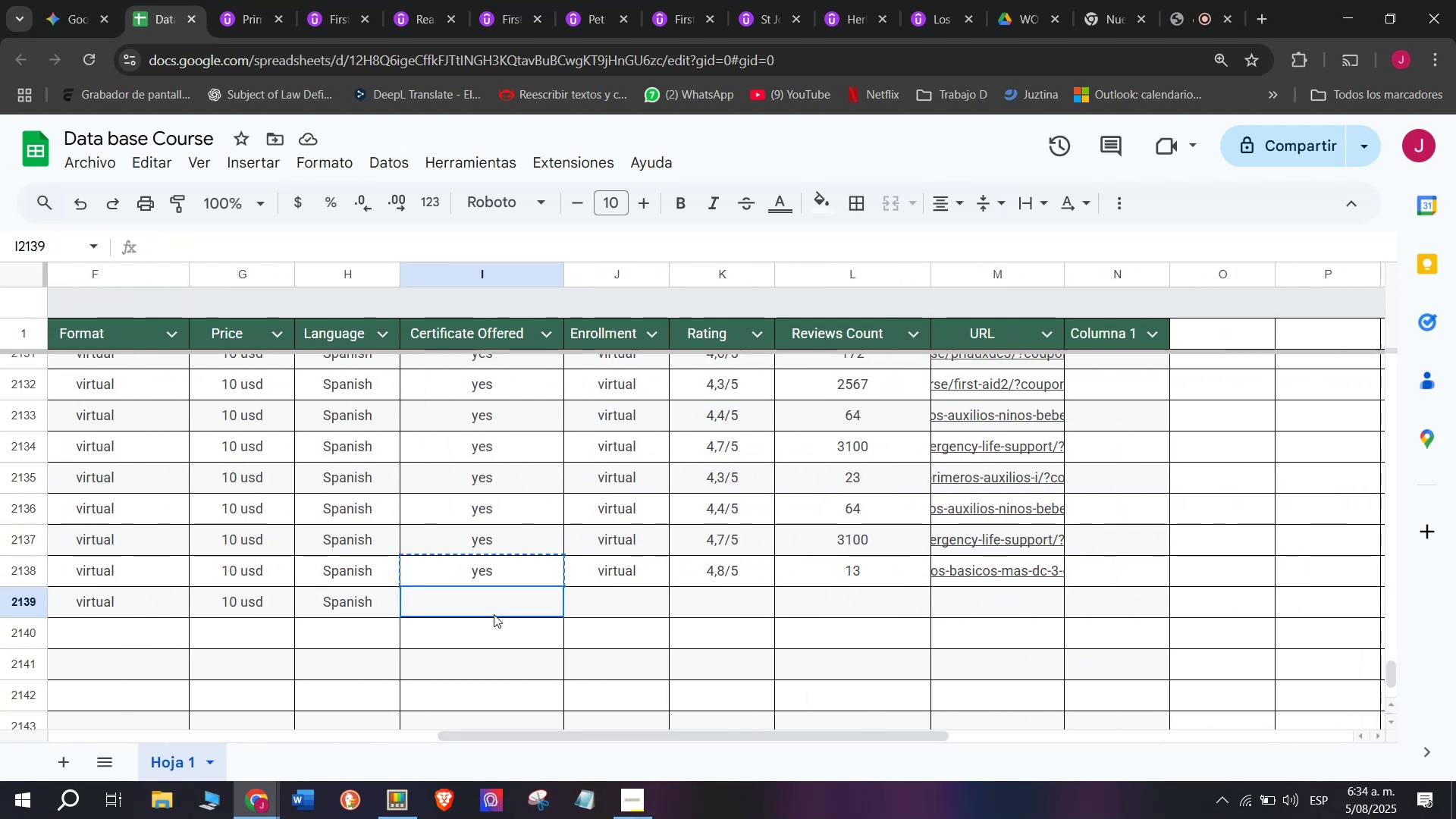 
key(Control+ControlLeft)
 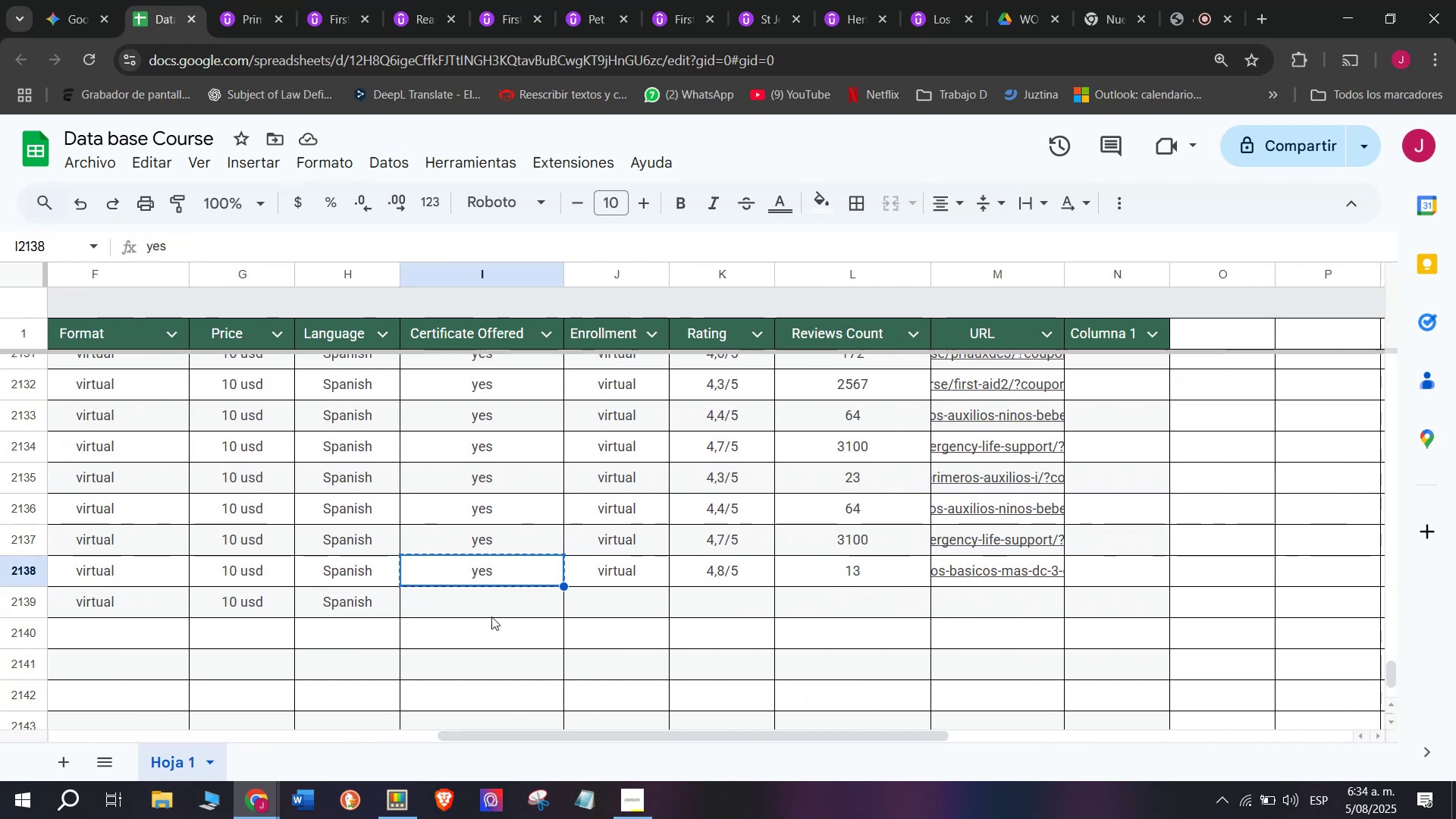 
left_click([494, 614])
 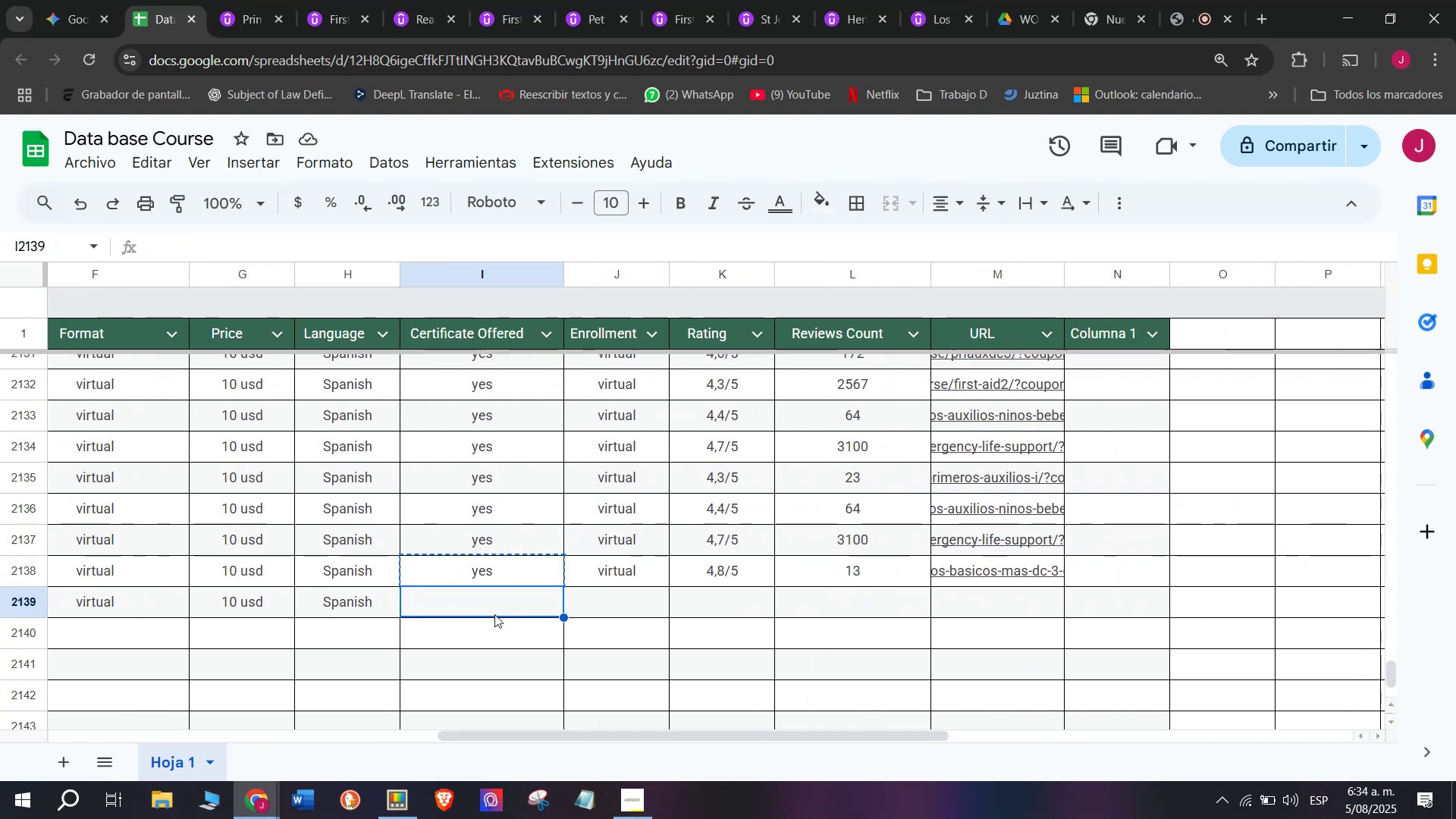 
key(Control+ControlLeft)
 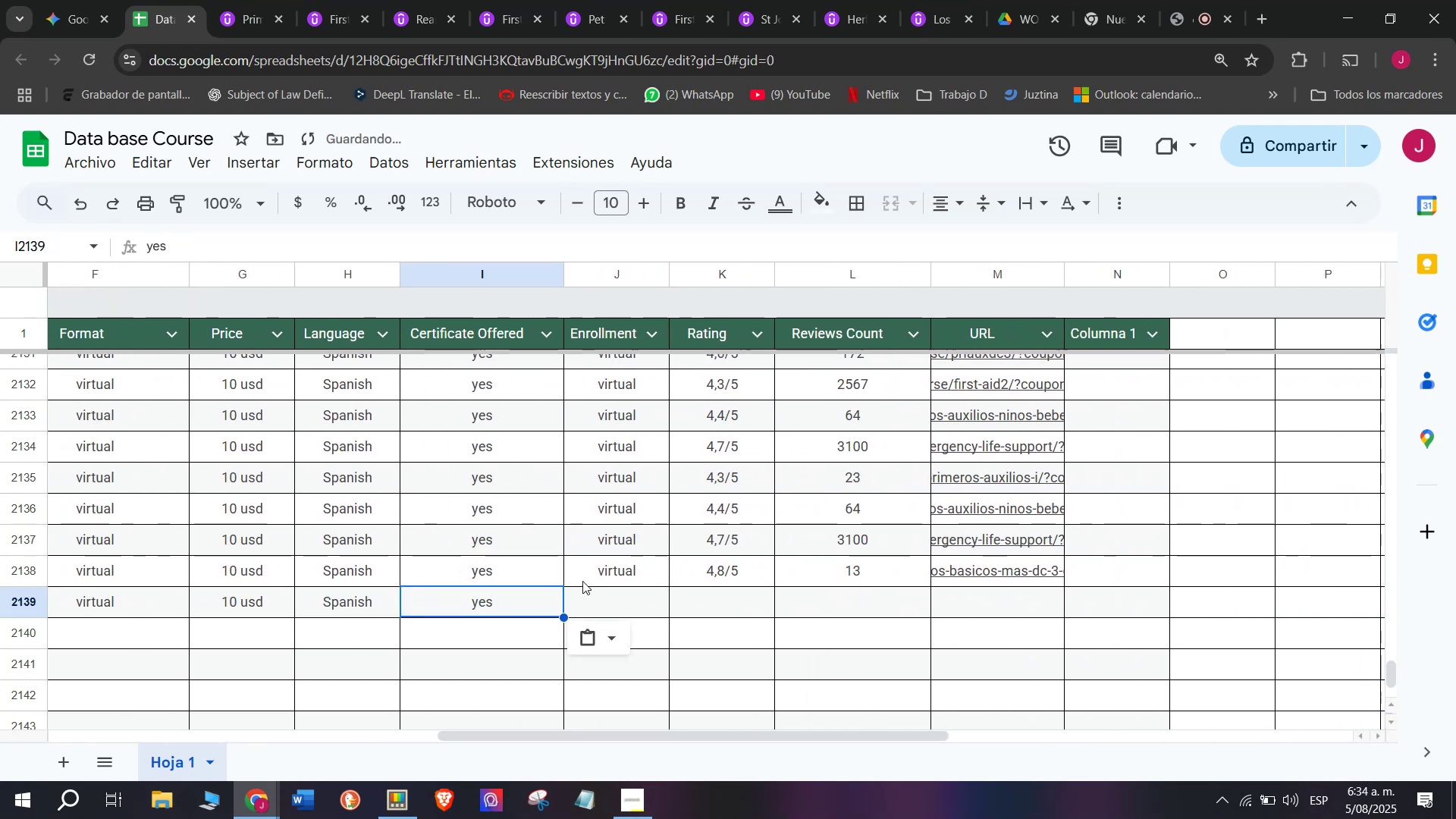 
key(Z)
 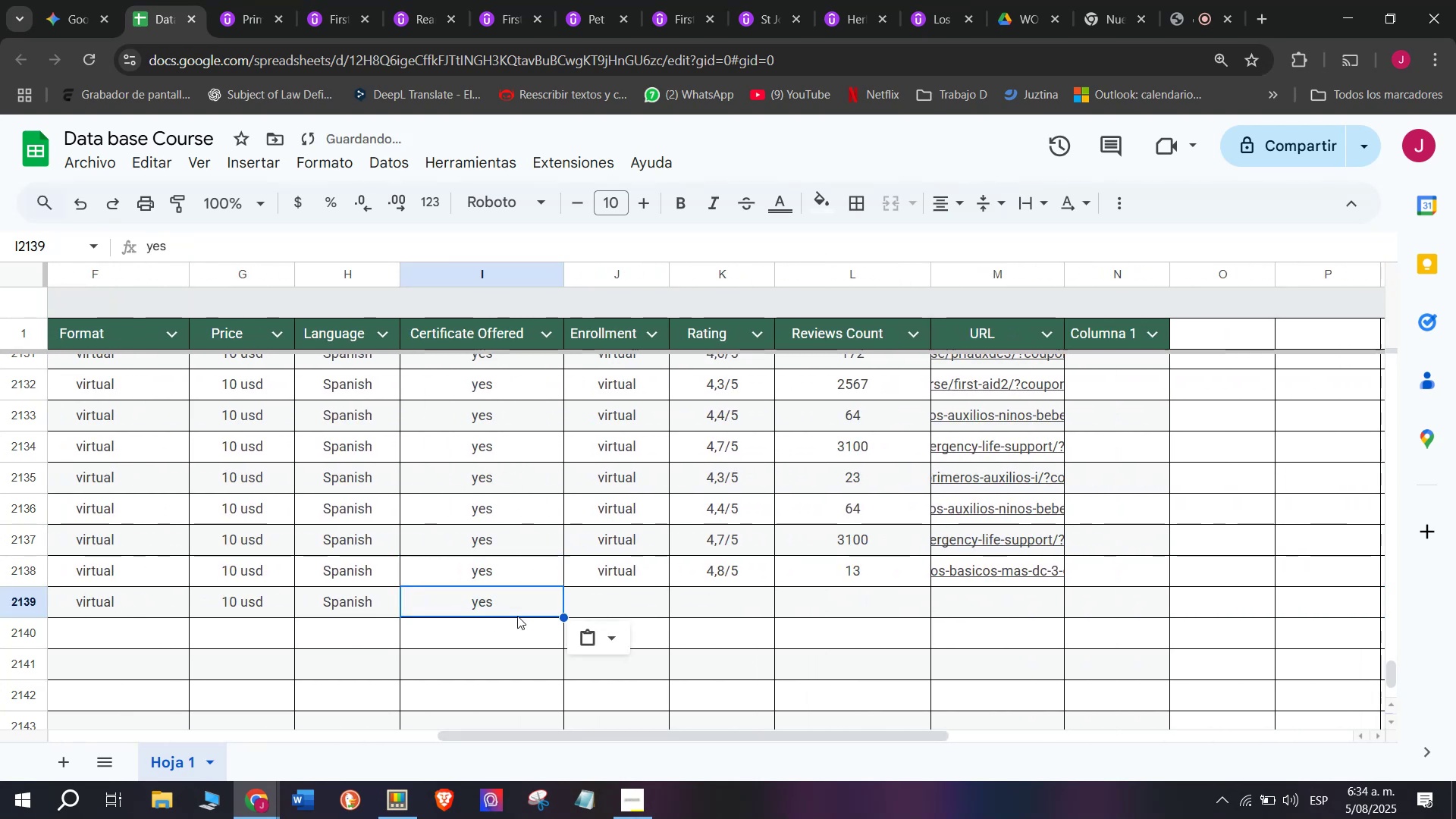 
key(Control+V)
 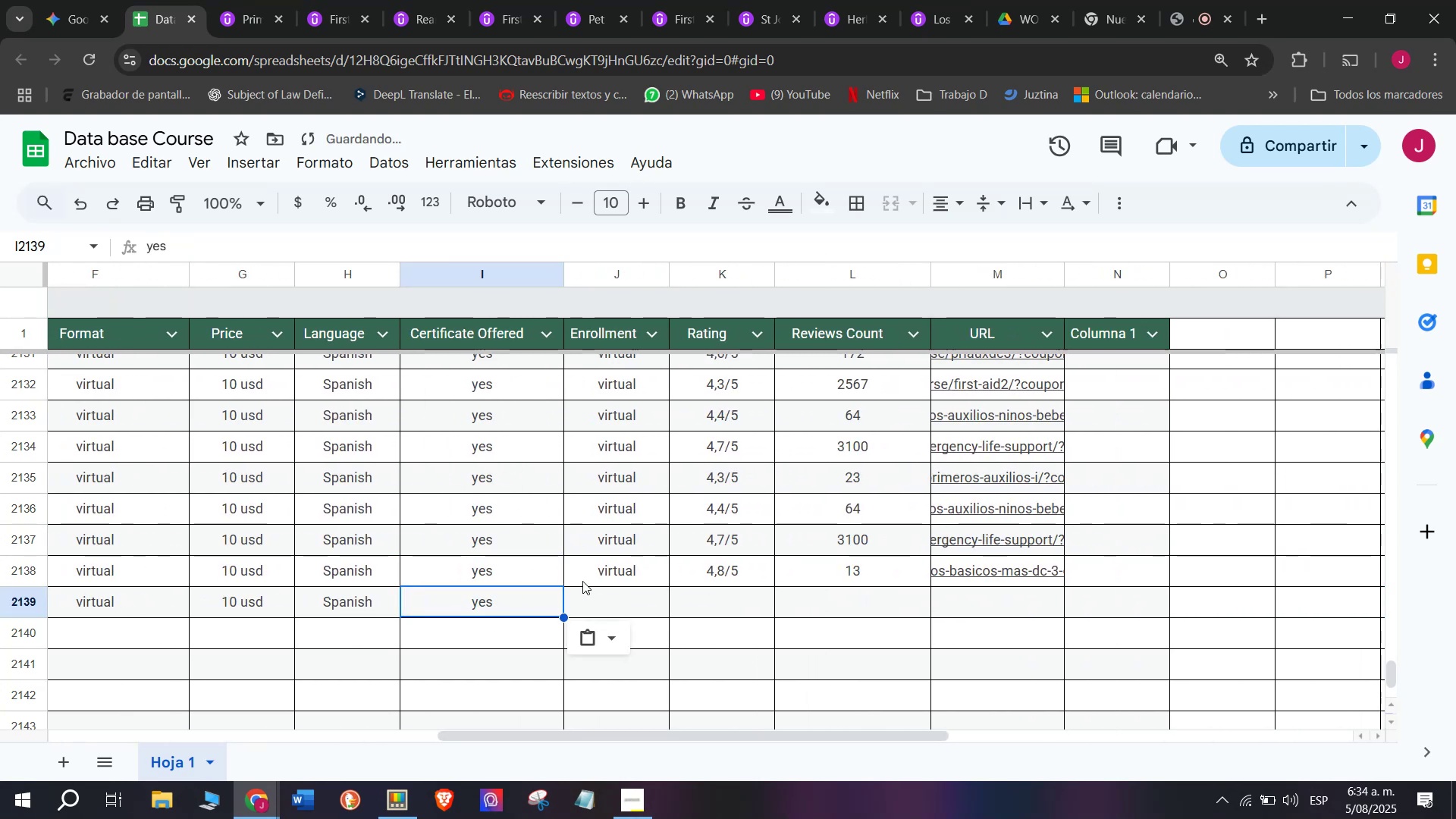 
left_click([582, 580])
 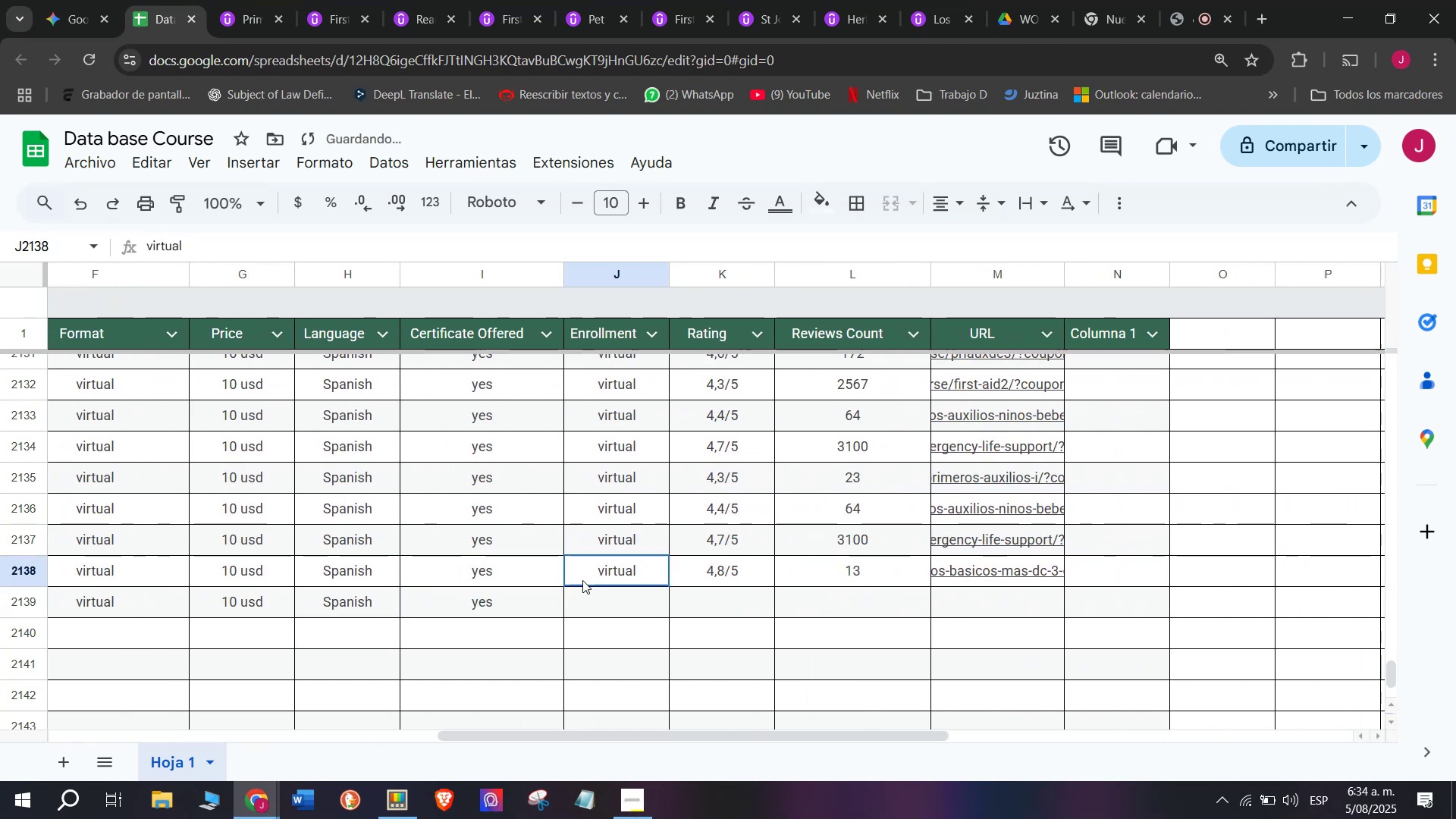 
key(Break)
 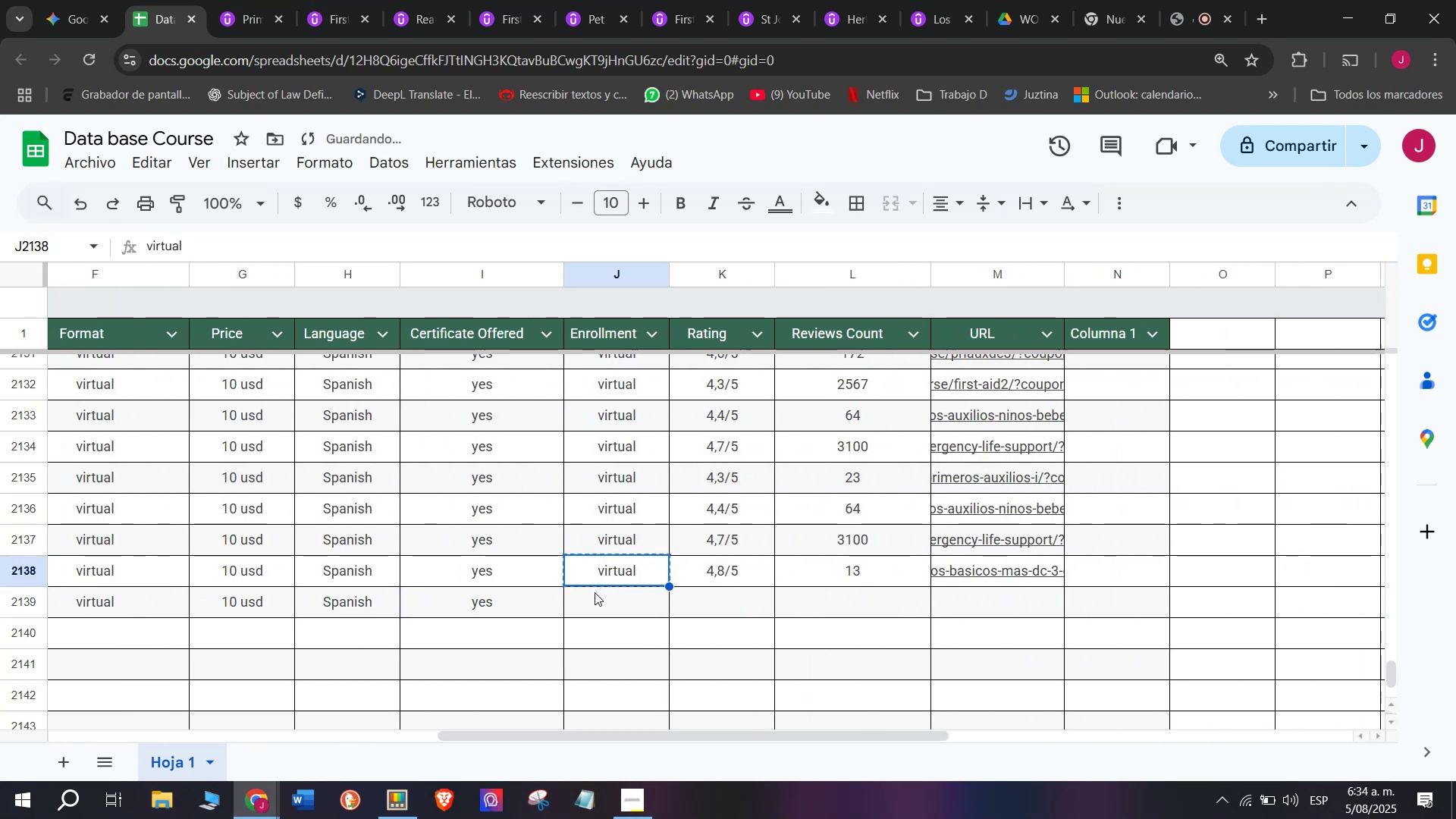 
key(Control+ControlLeft)
 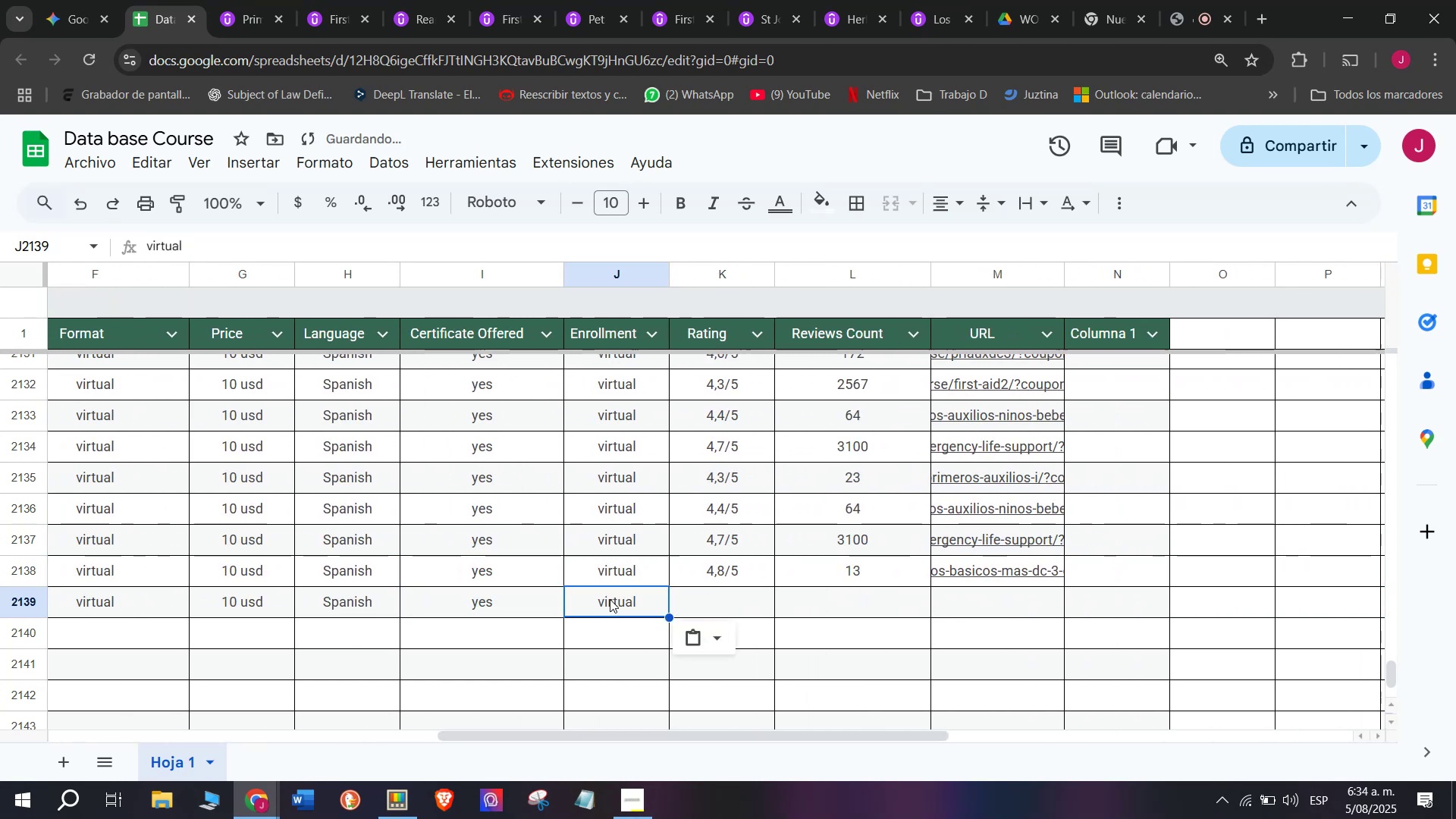 
key(Control+C)
 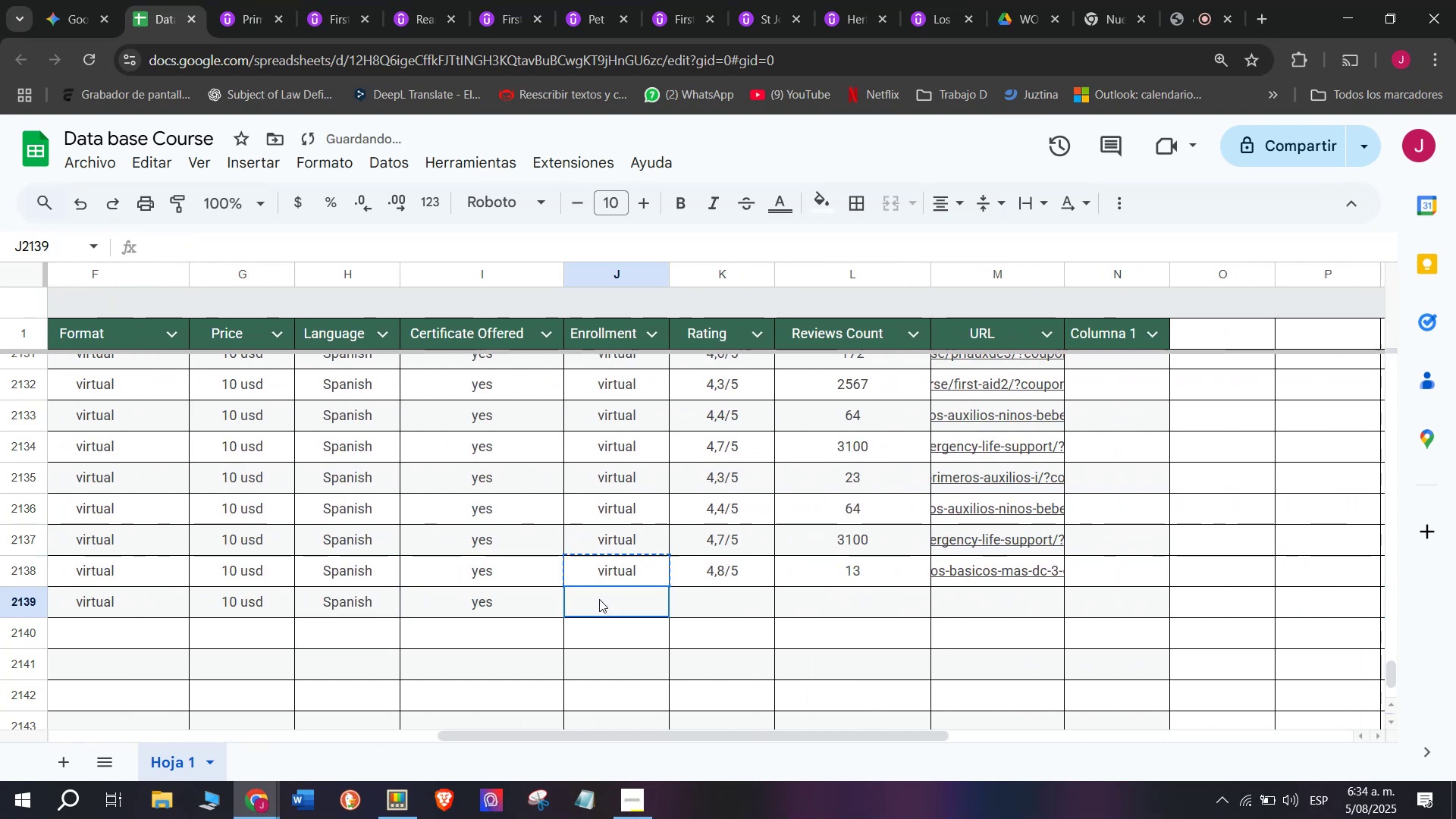 
double_click([599, 599])
 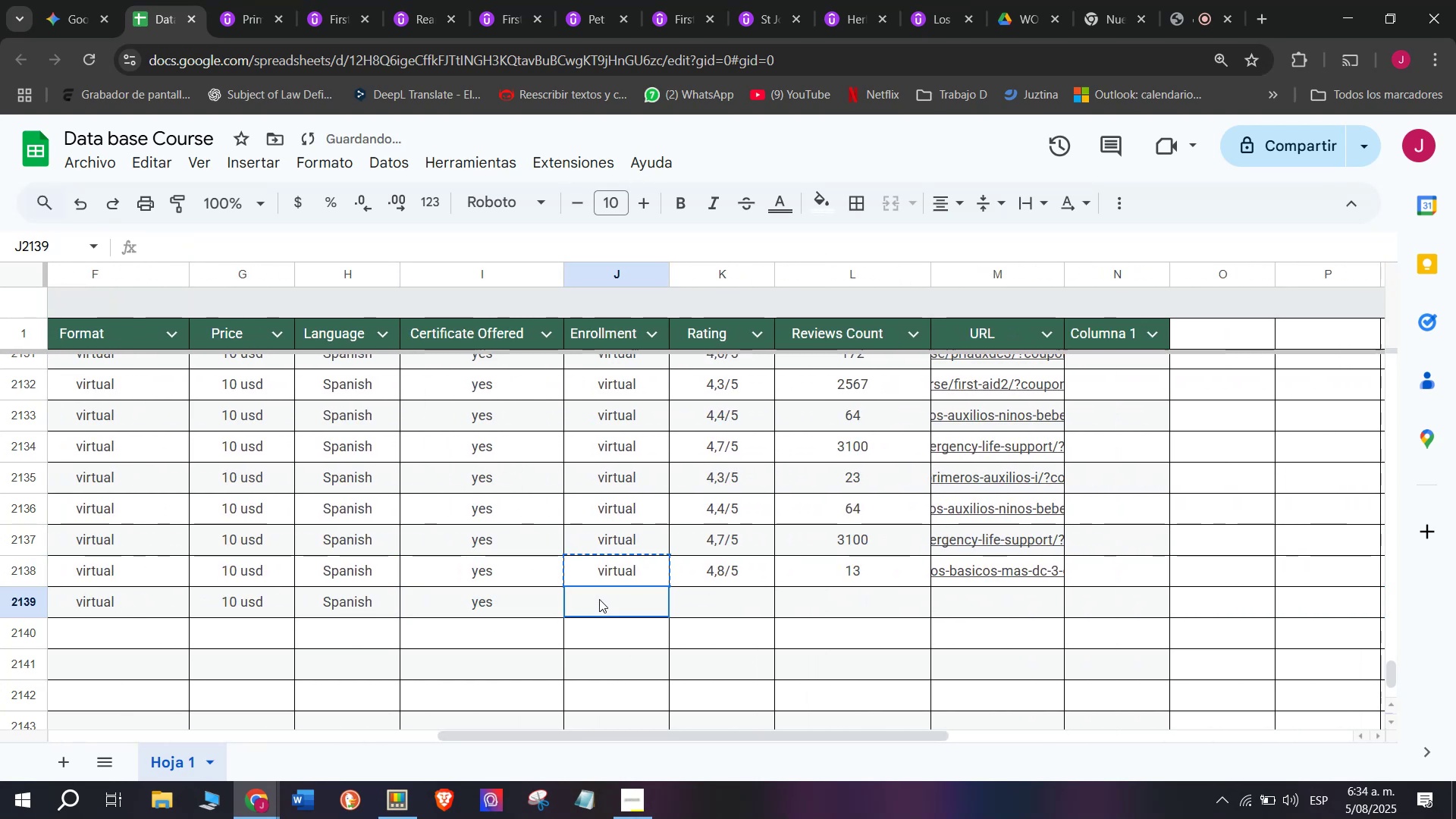 
key(Control+ControlLeft)
 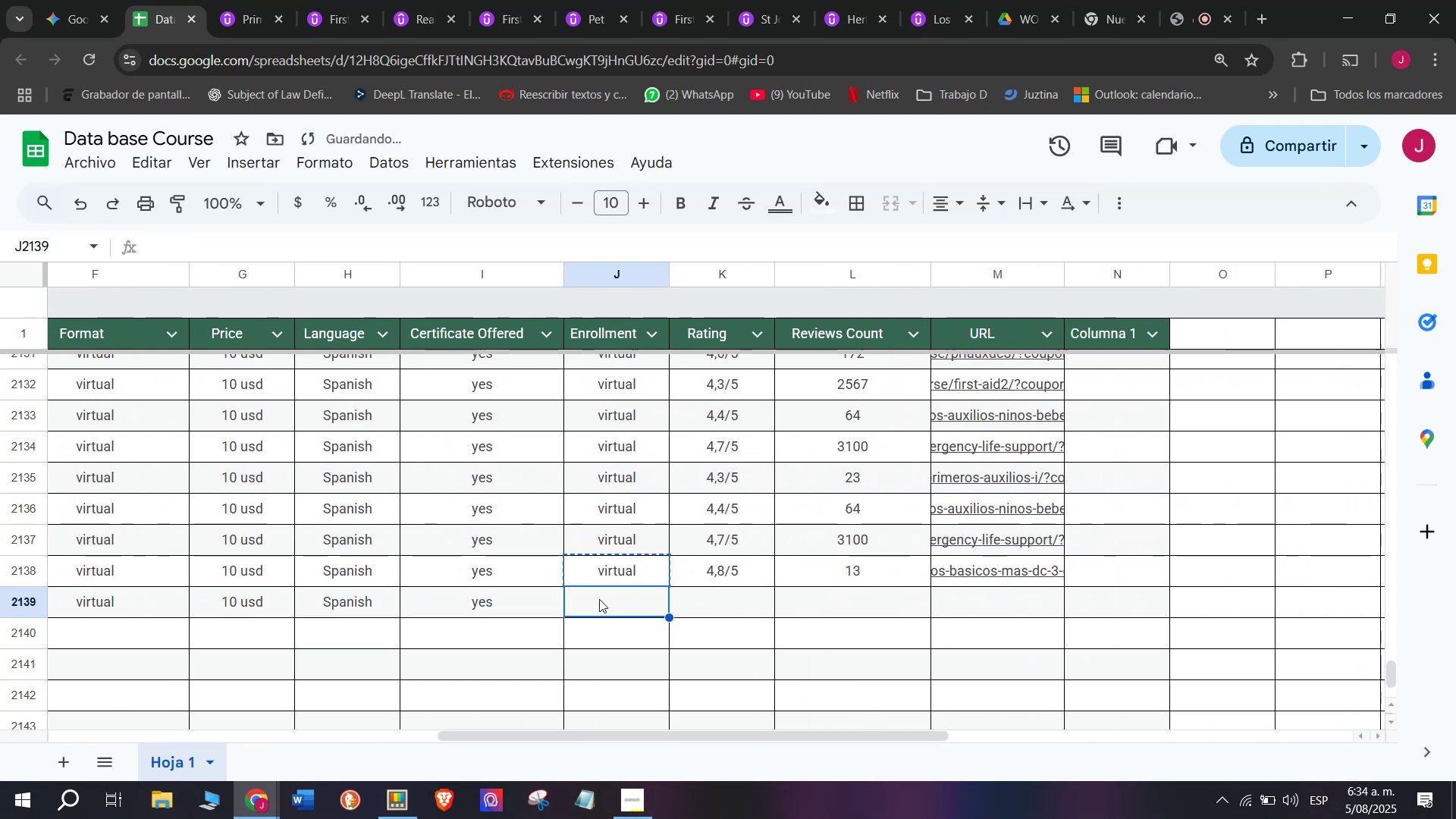 
key(Z)
 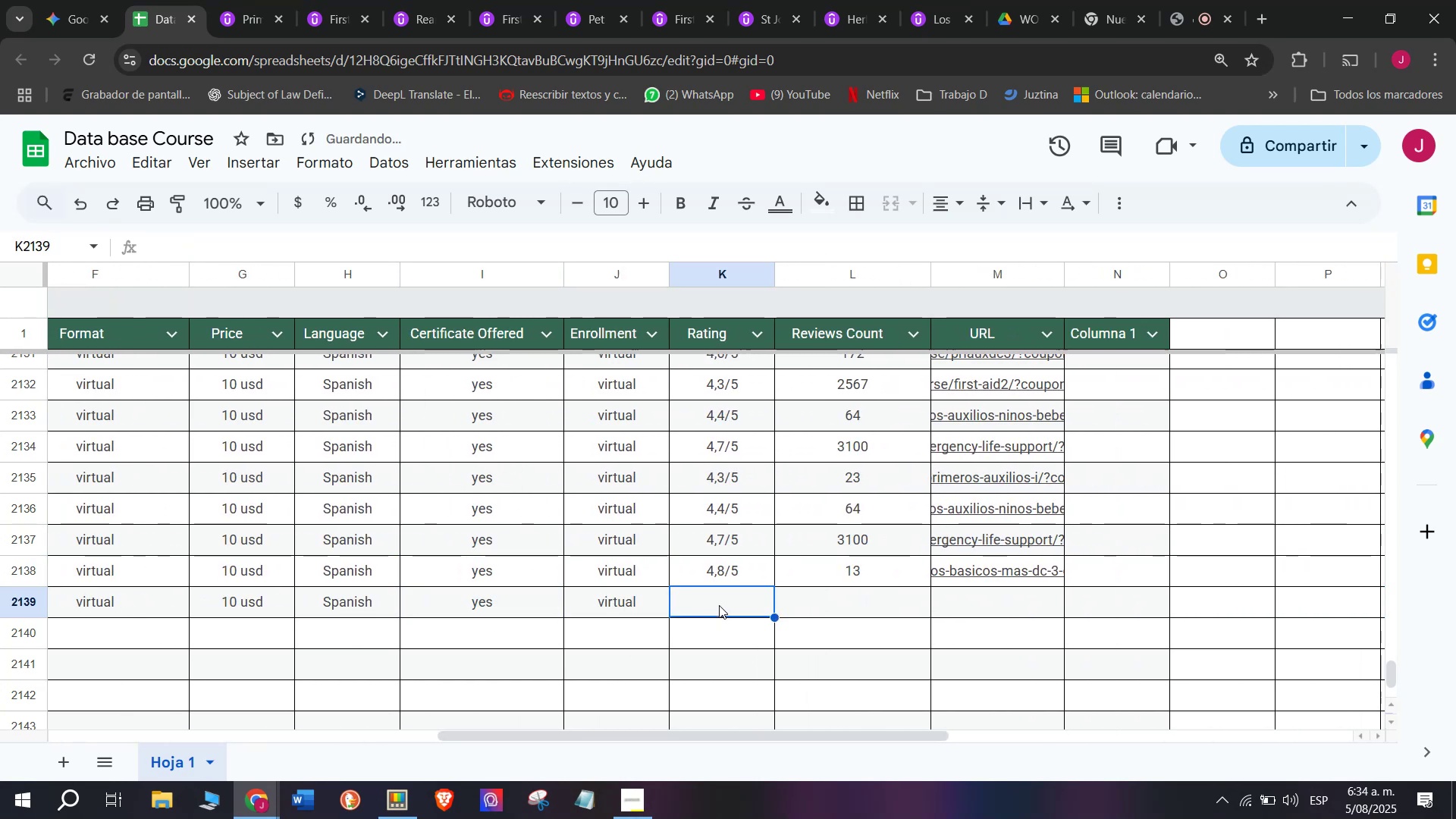 
key(Control+V)
 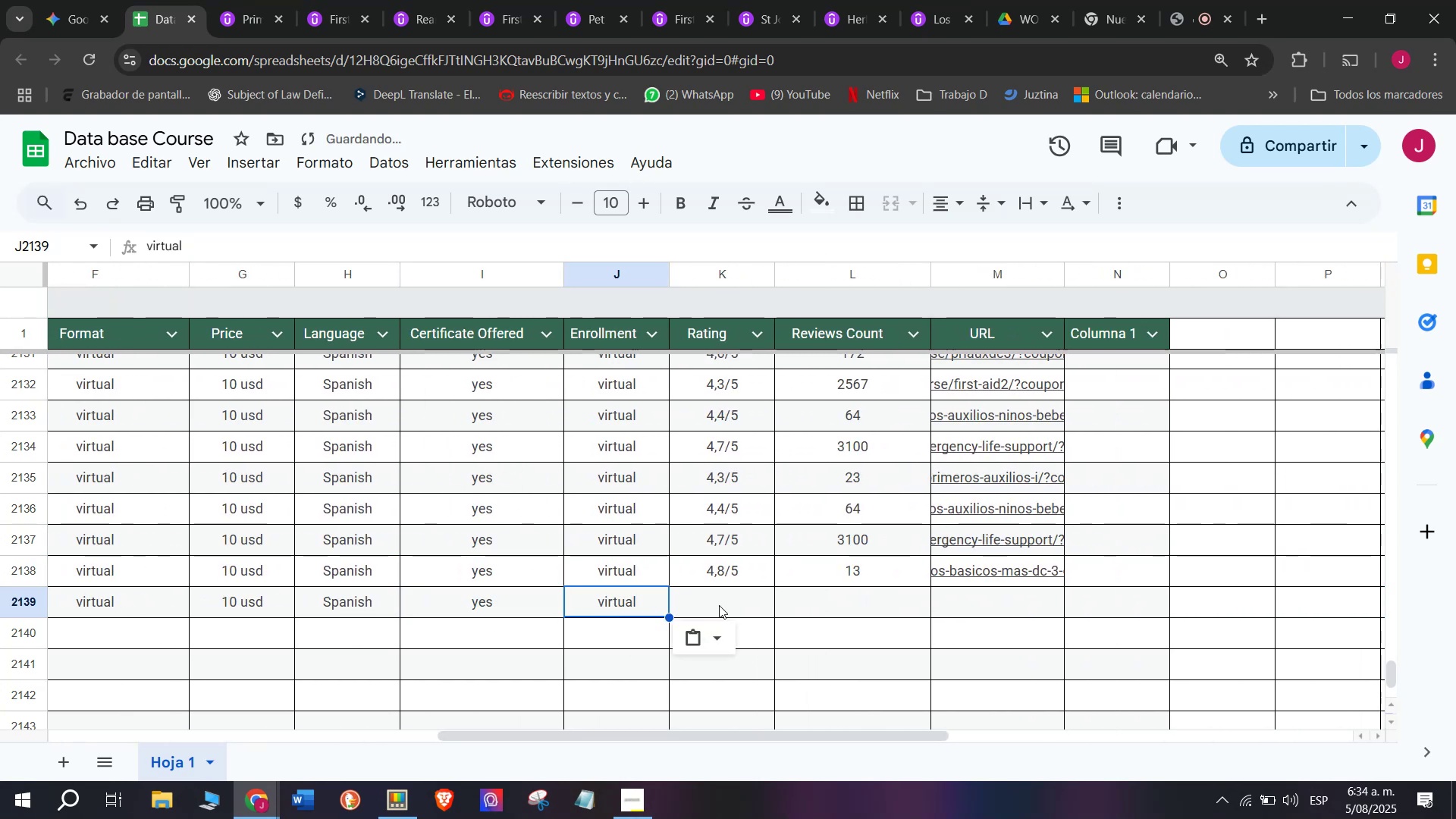 
triple_click([719, 605])
 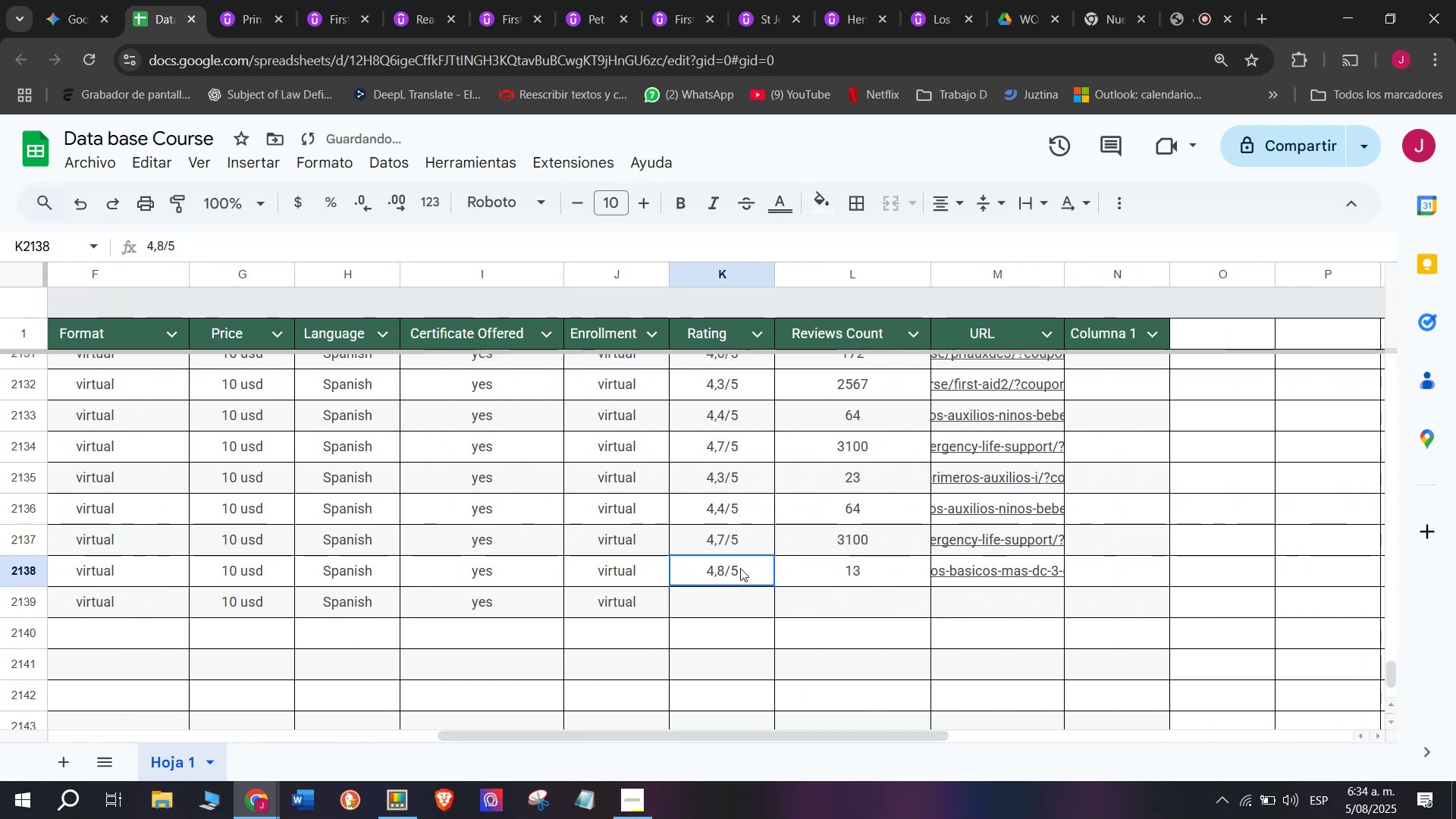 
key(Break)
 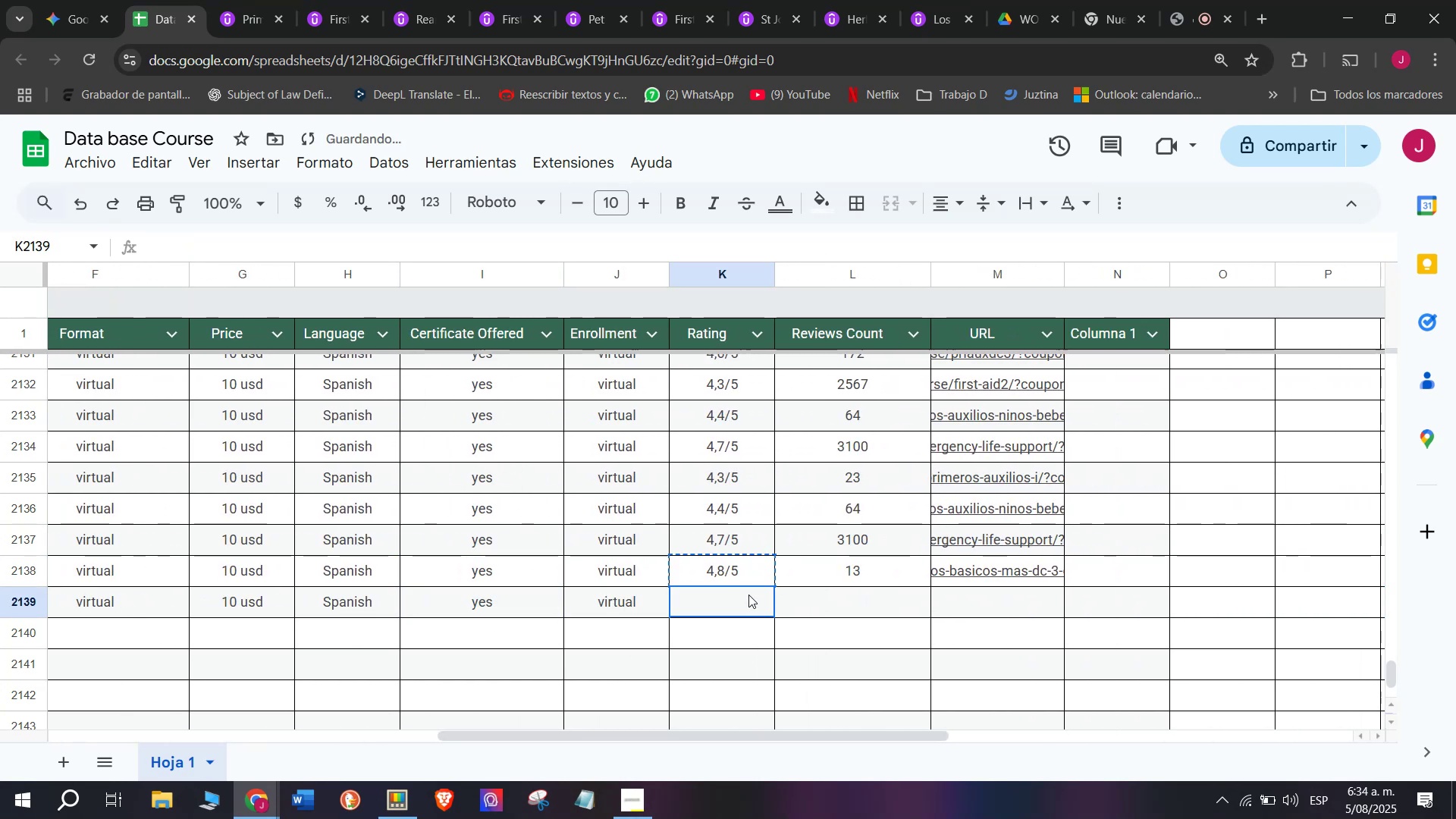 
key(Control+ControlLeft)
 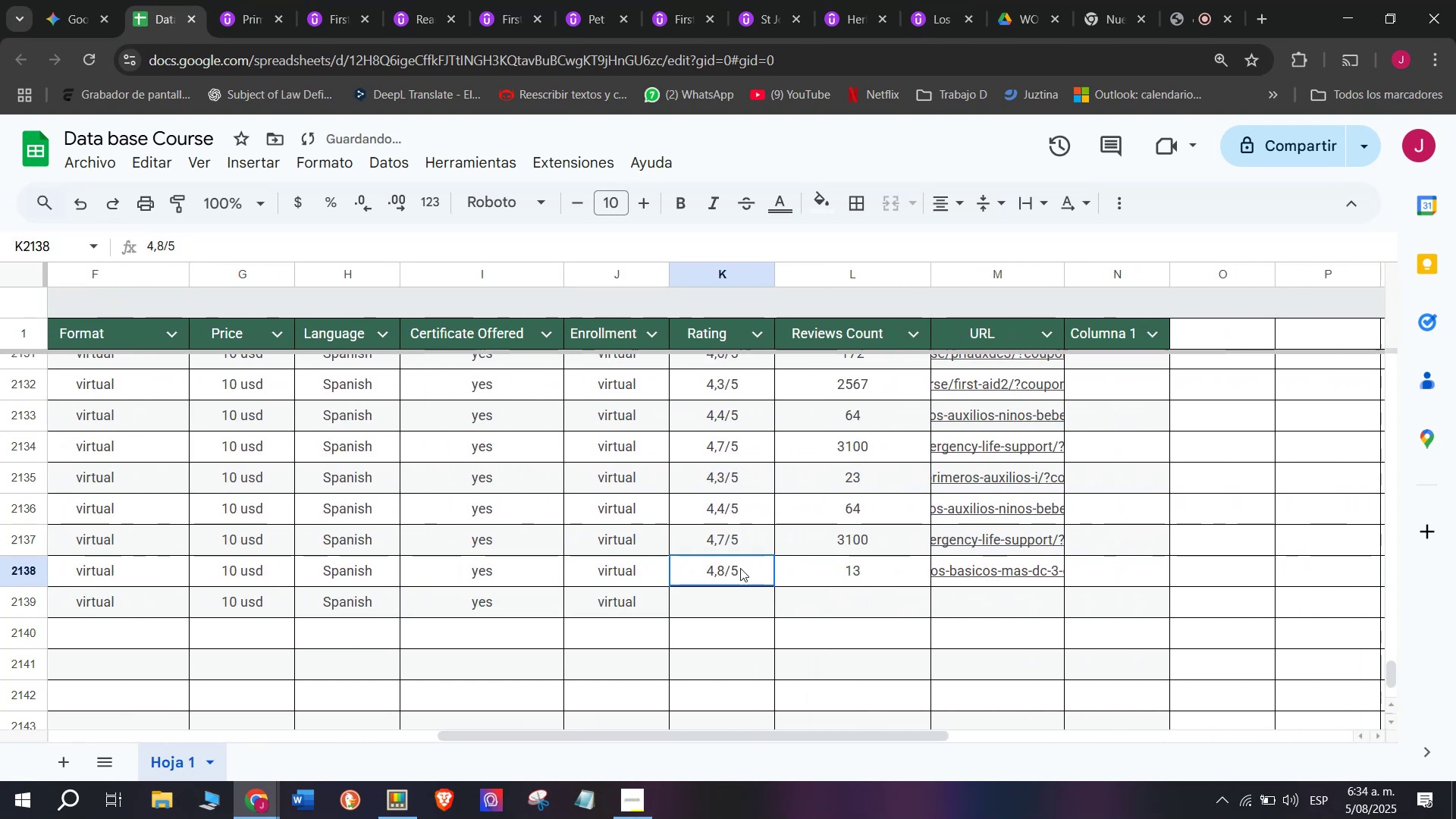 
key(Control+C)
 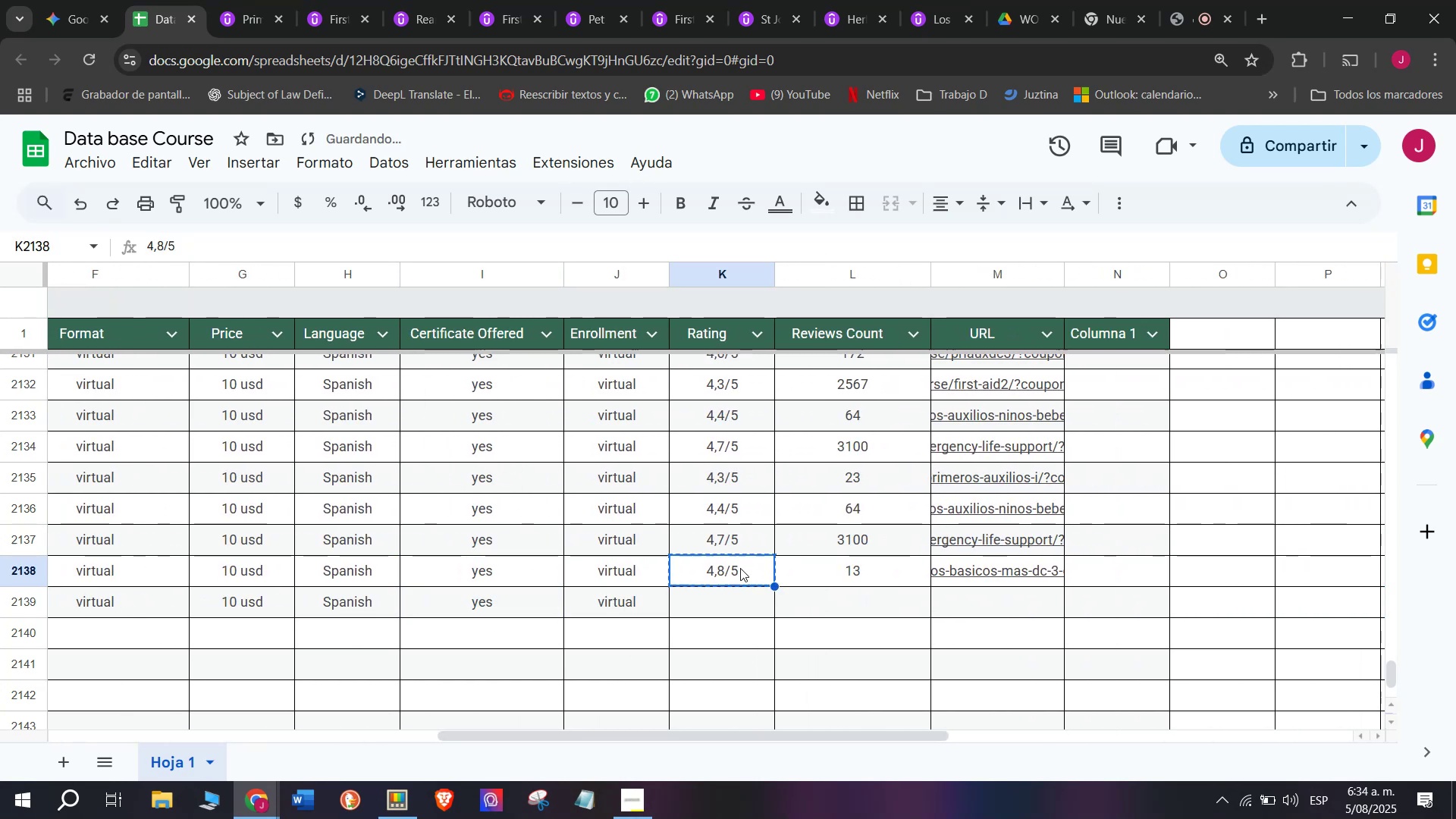 
triple_click([740, 568])
 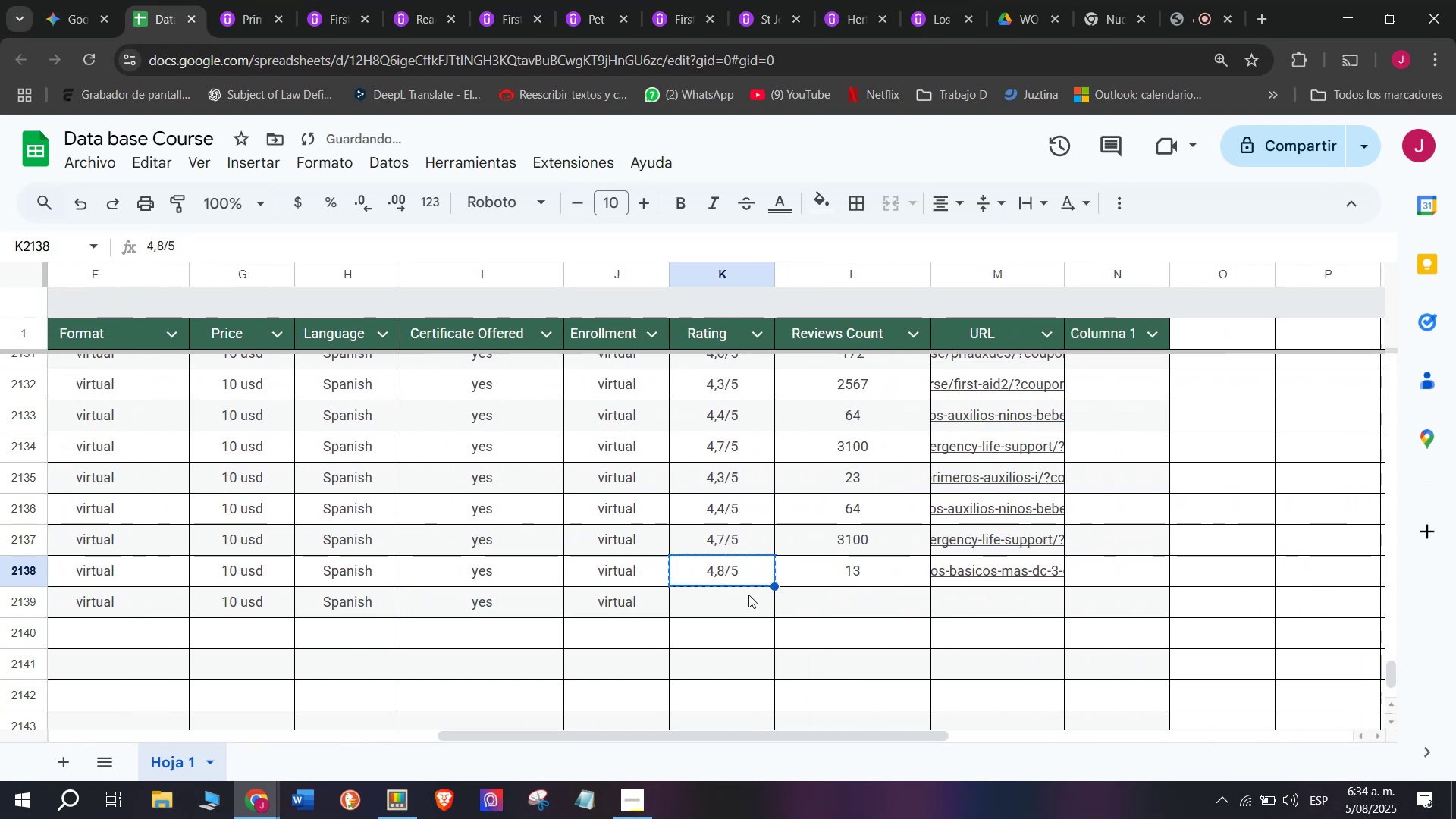 
triple_click([748, 595])
 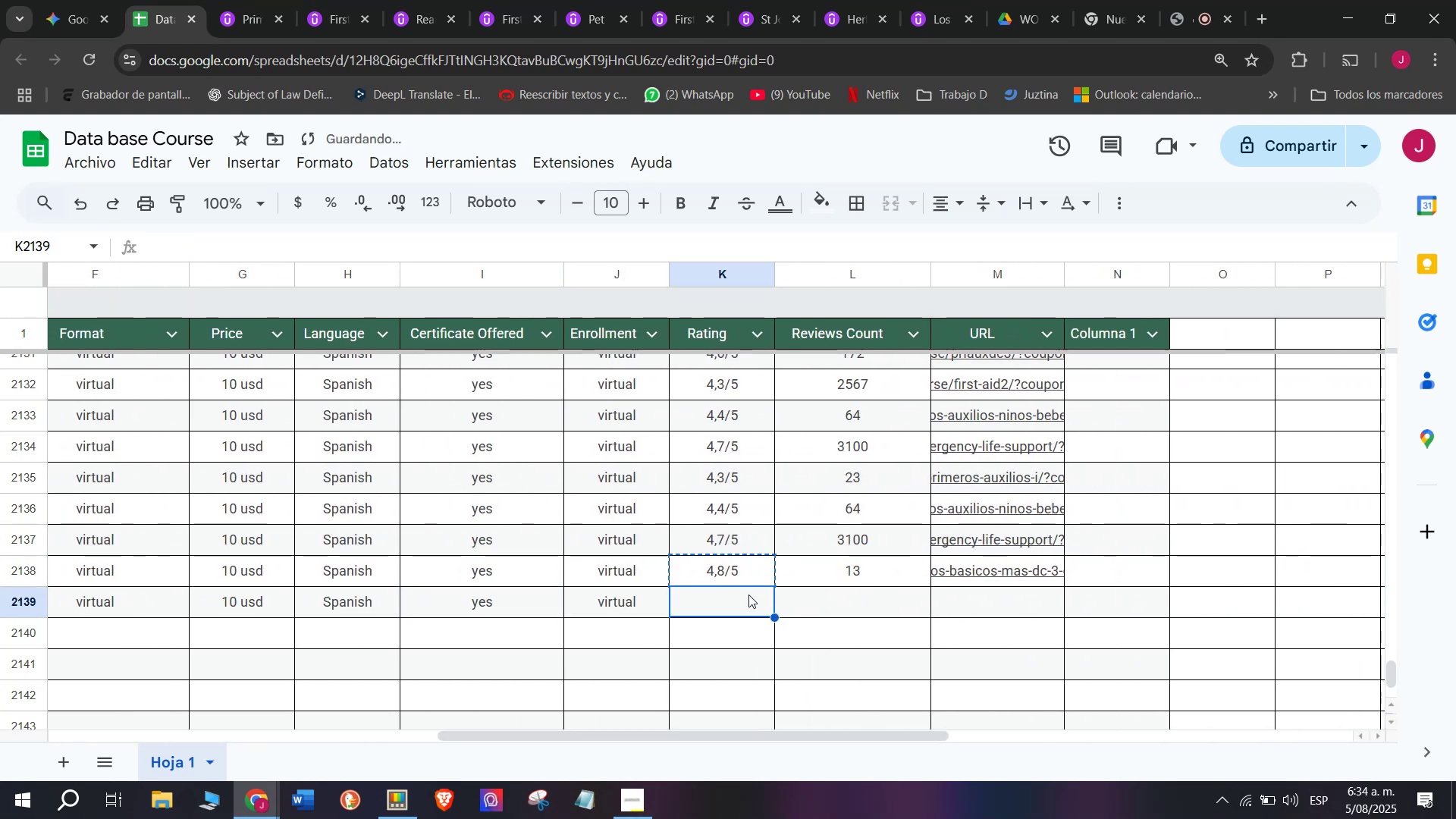 
key(Z)
 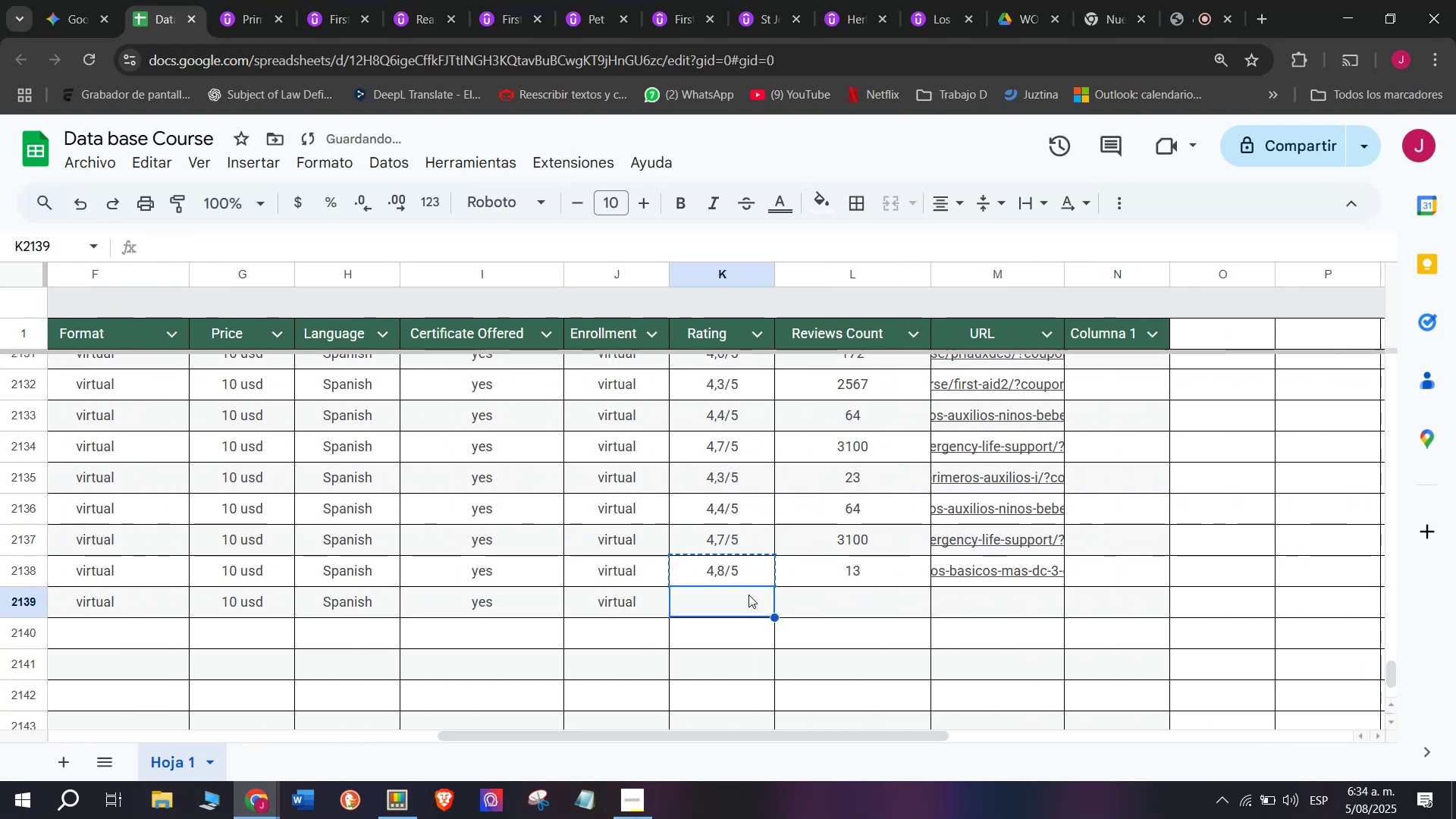 
key(Control+ControlLeft)
 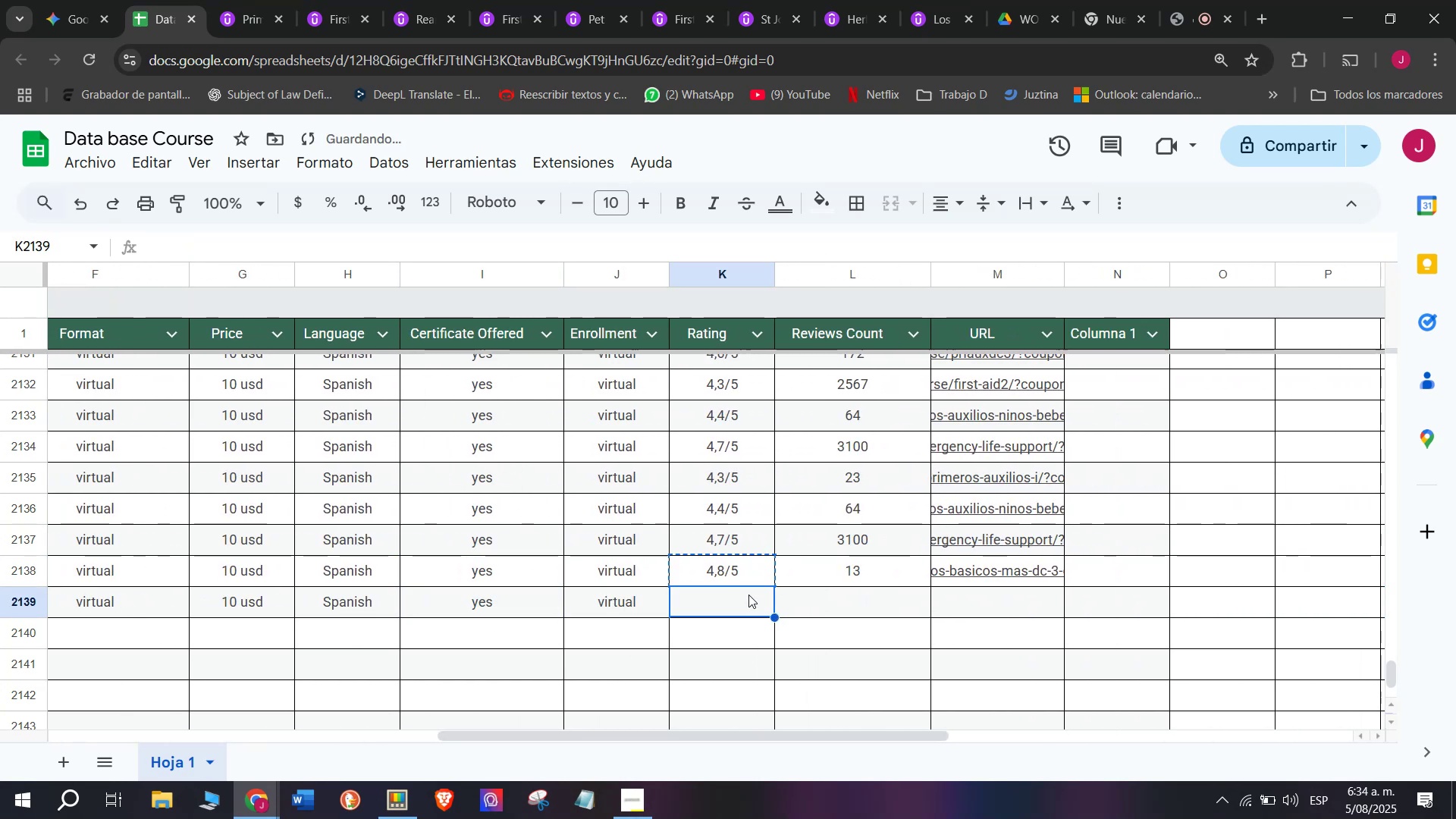 
key(Control+V)
 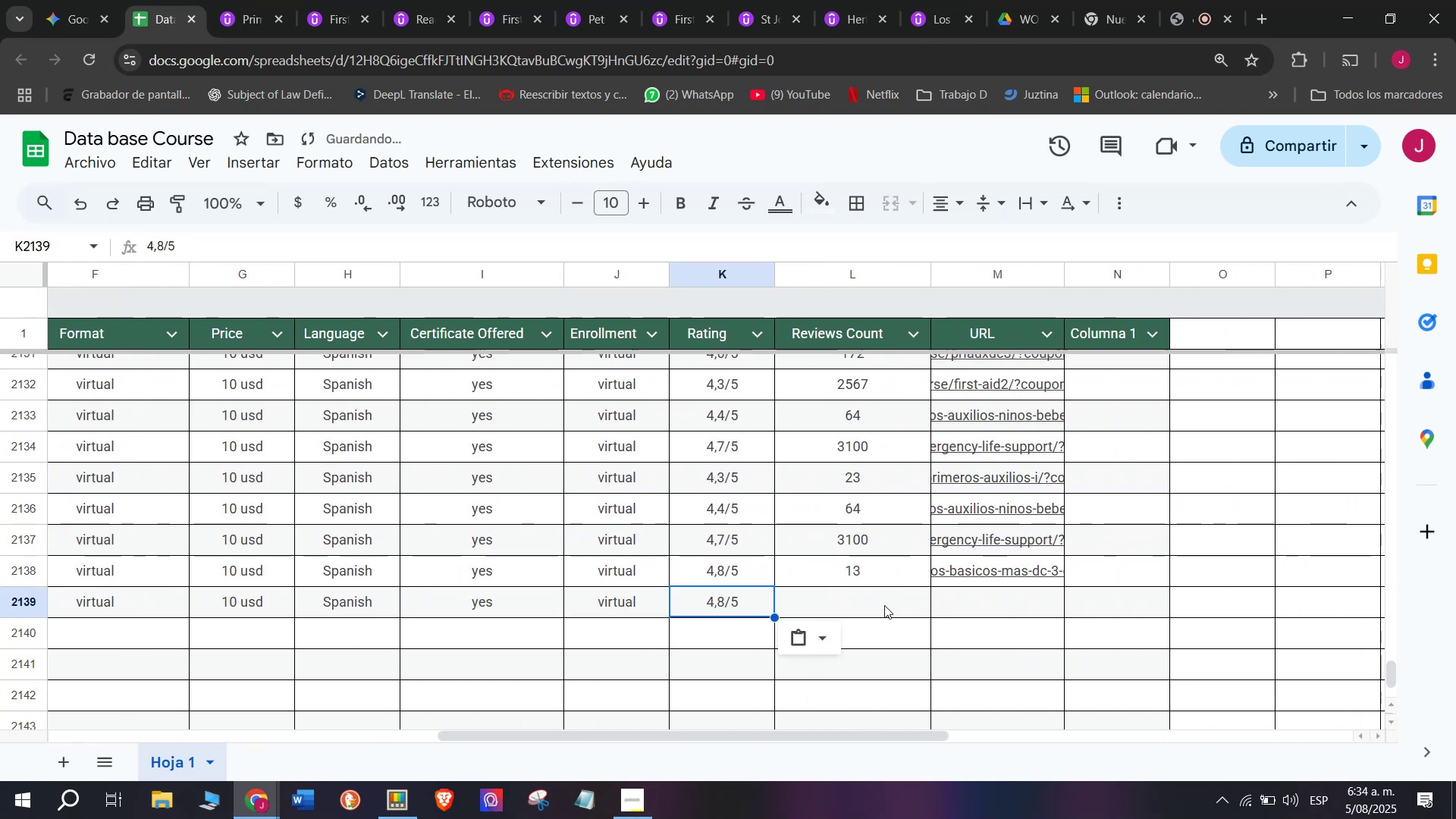 
left_click([884, 605])
 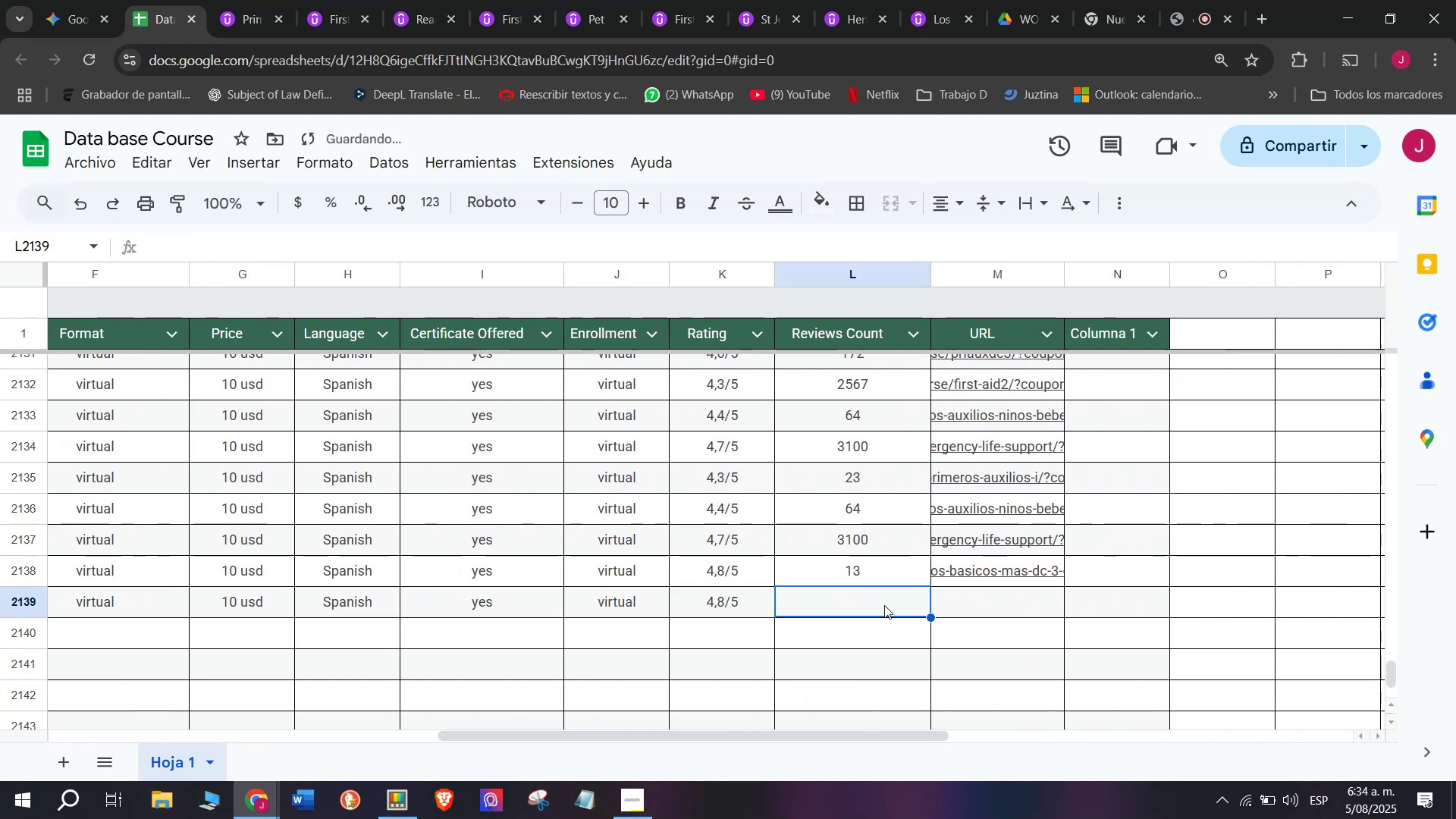 
type(18)
 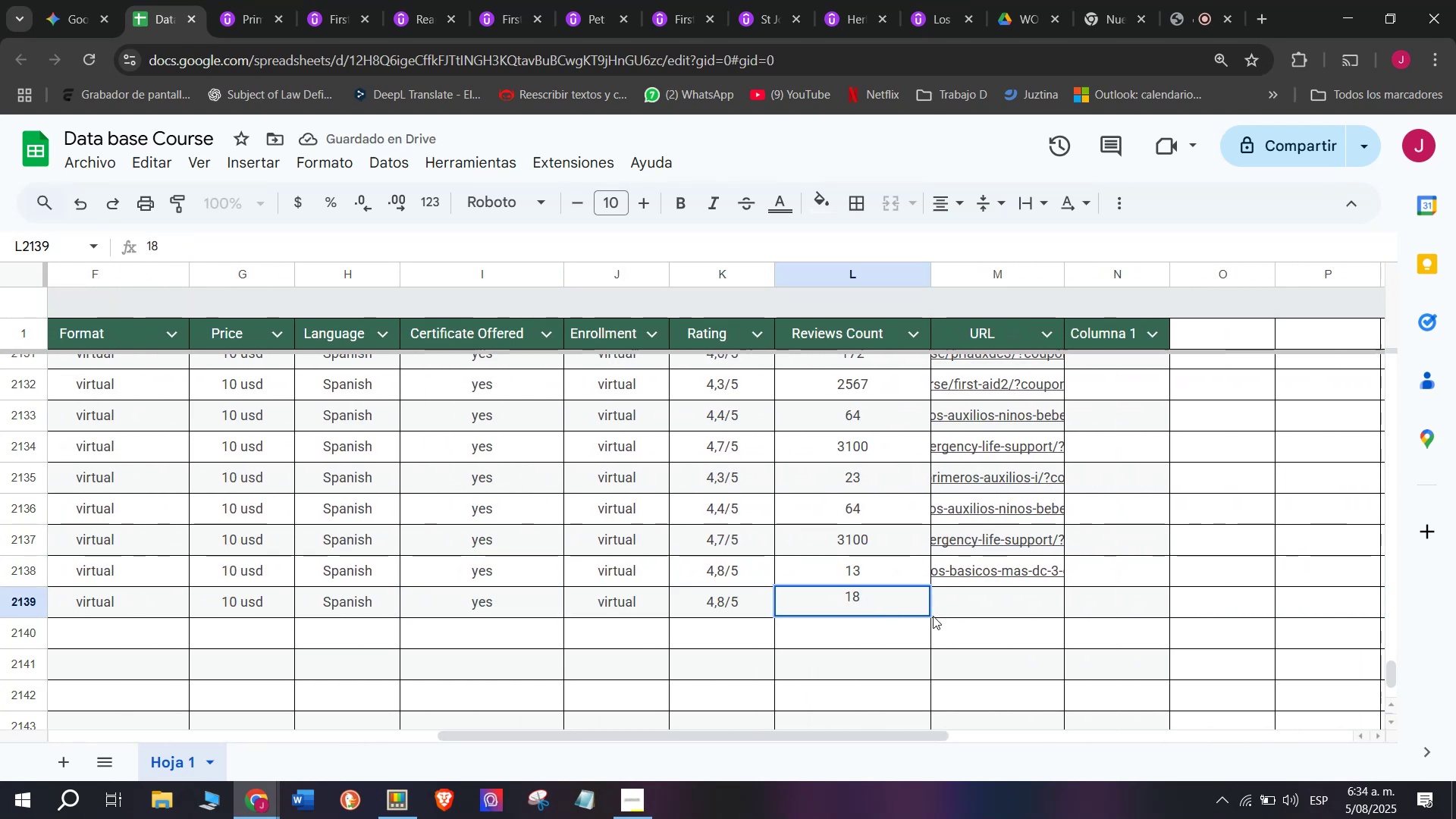 
left_click([959, 592])
 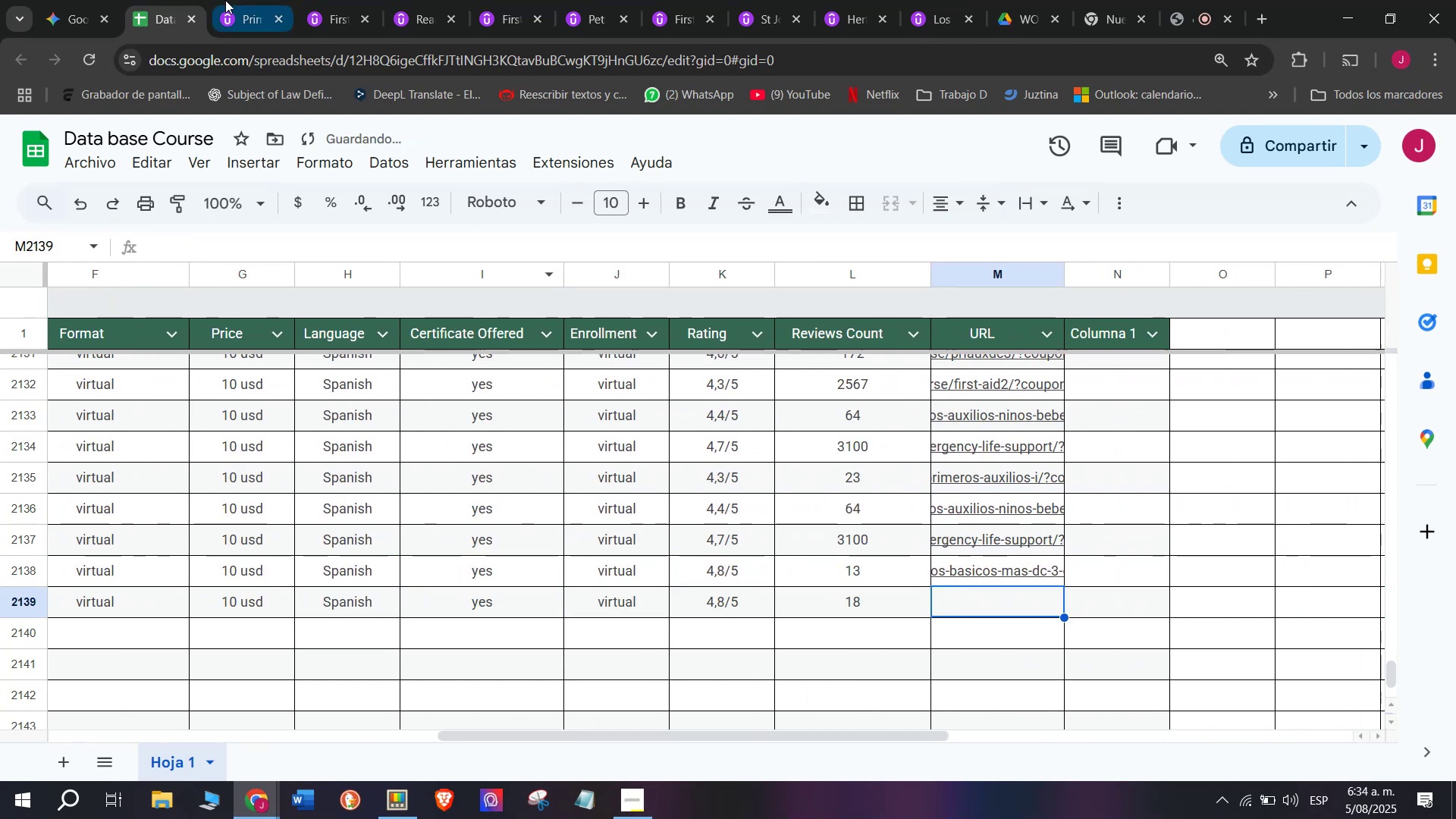 
left_click([225, 0])
 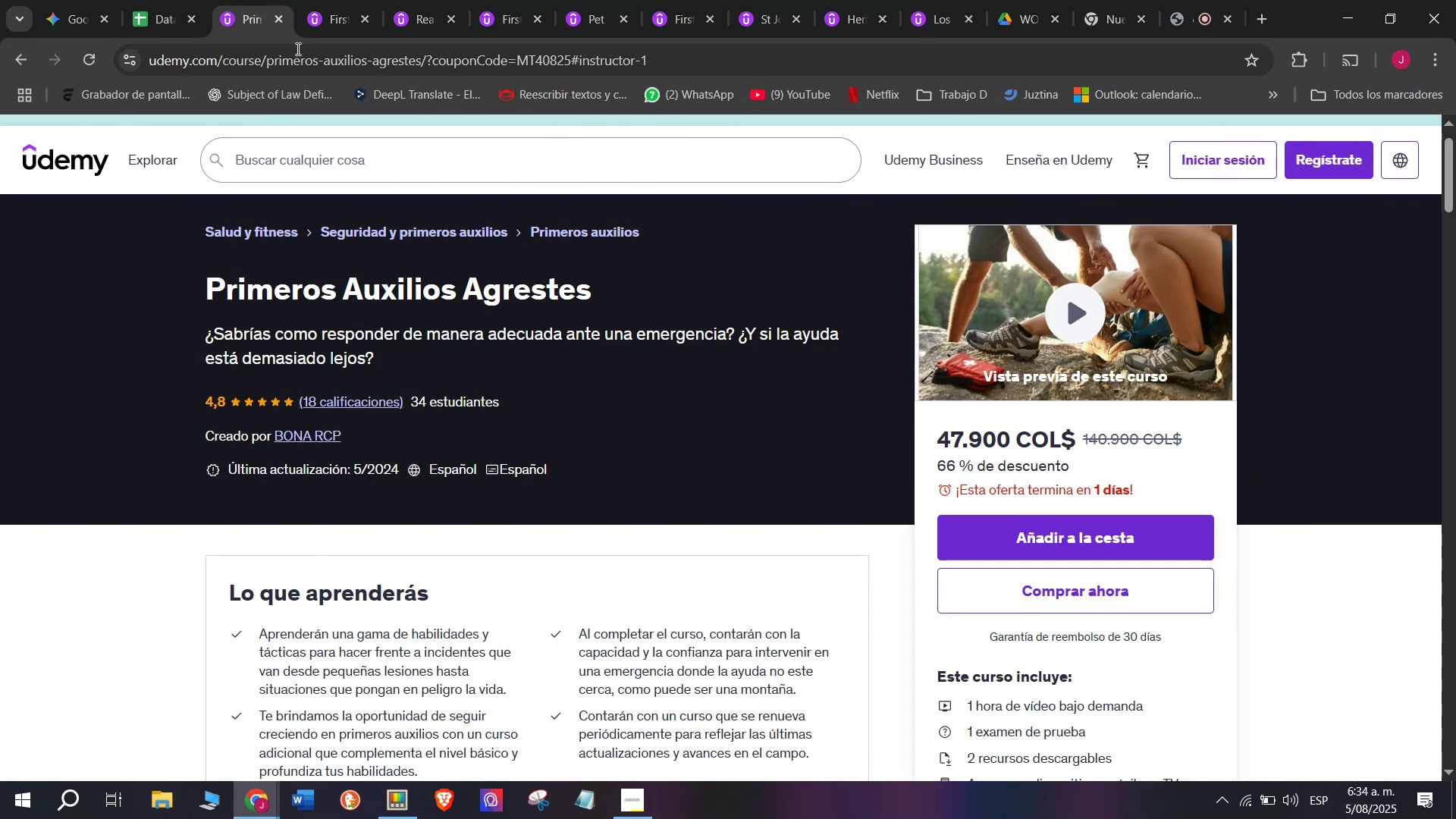 
double_click([325, 66])
 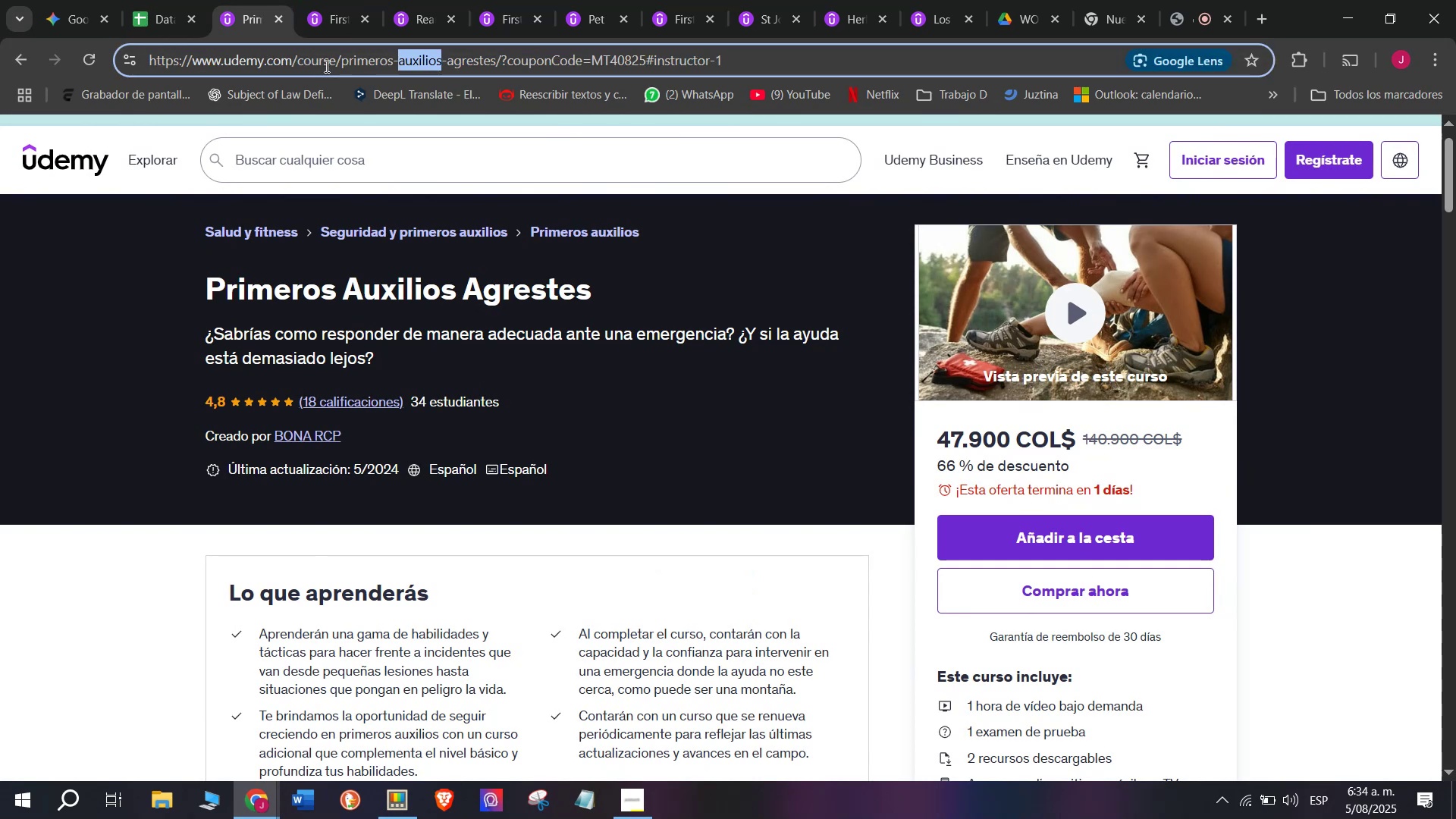 
triple_click([325, 66])
 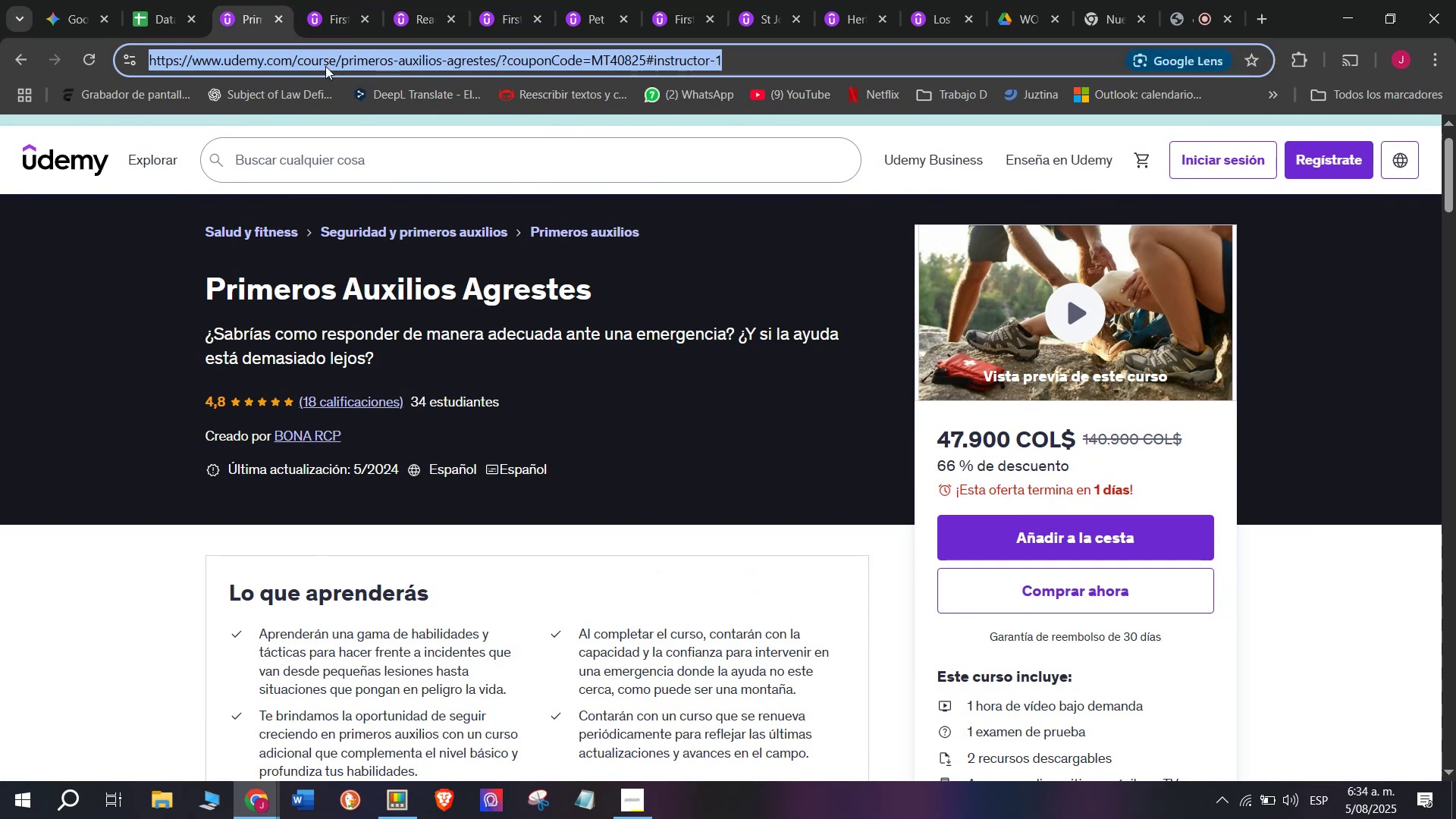 
key(Break)
 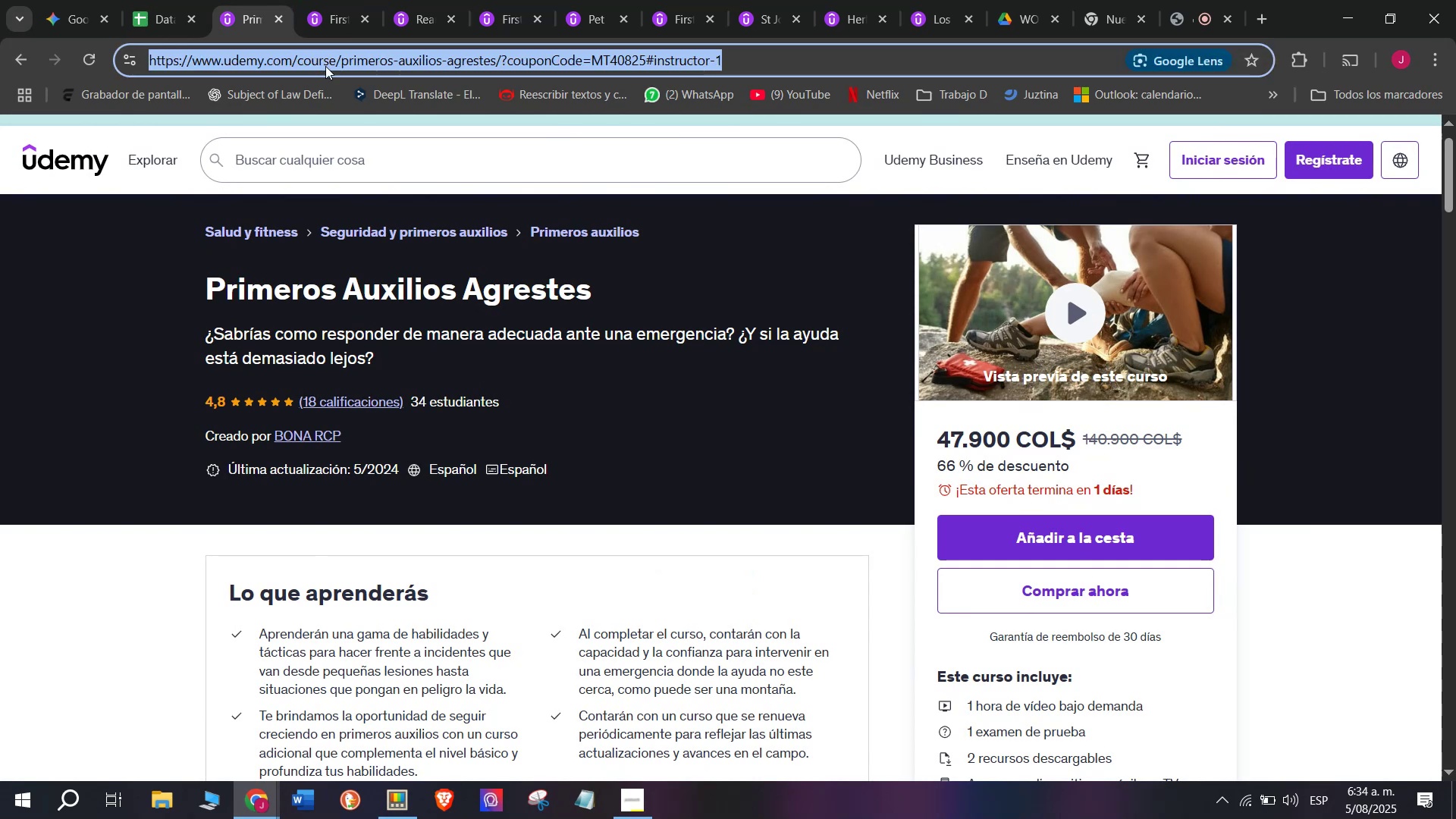 
key(Control+ControlLeft)
 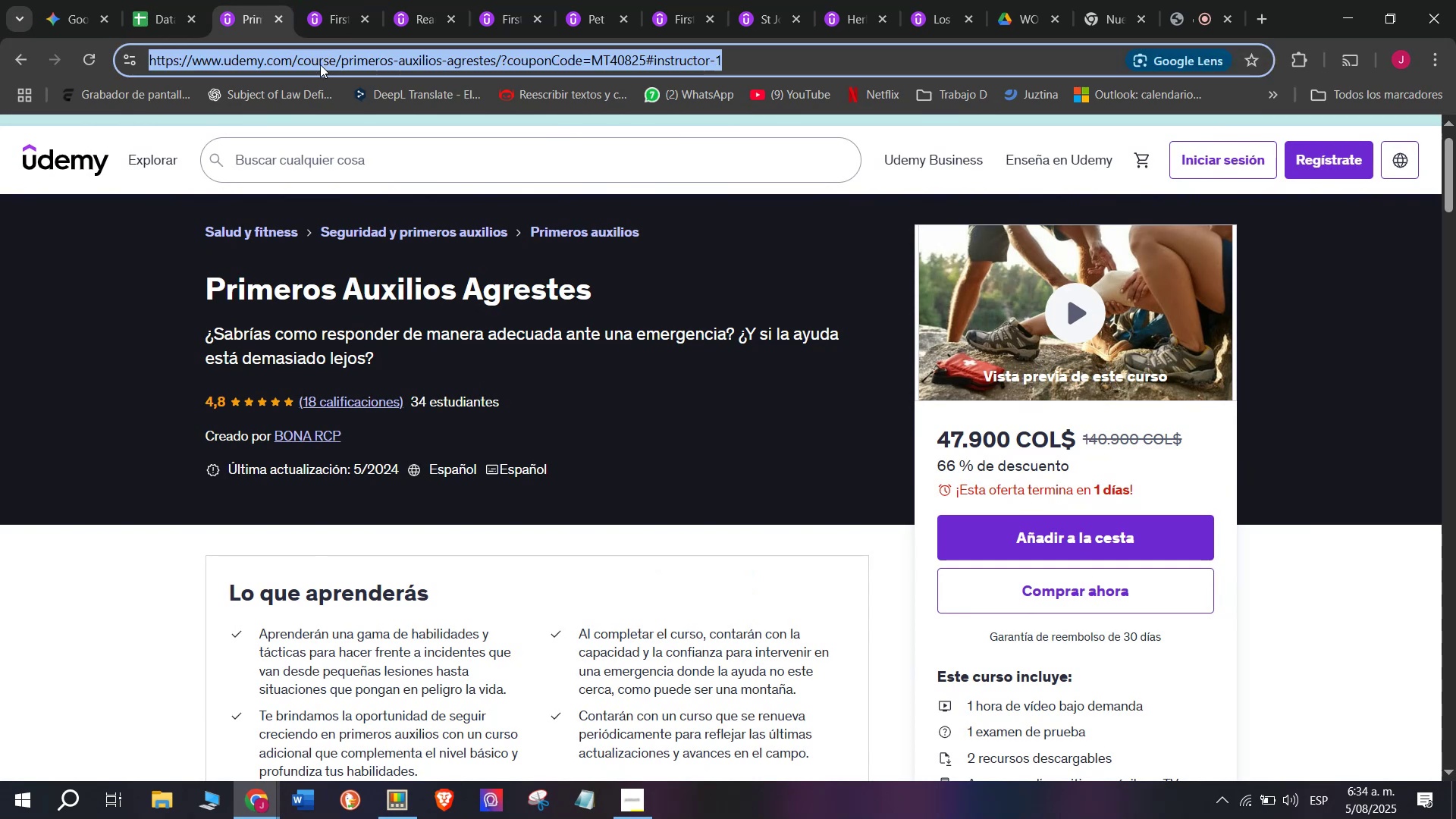 
key(Control+C)
 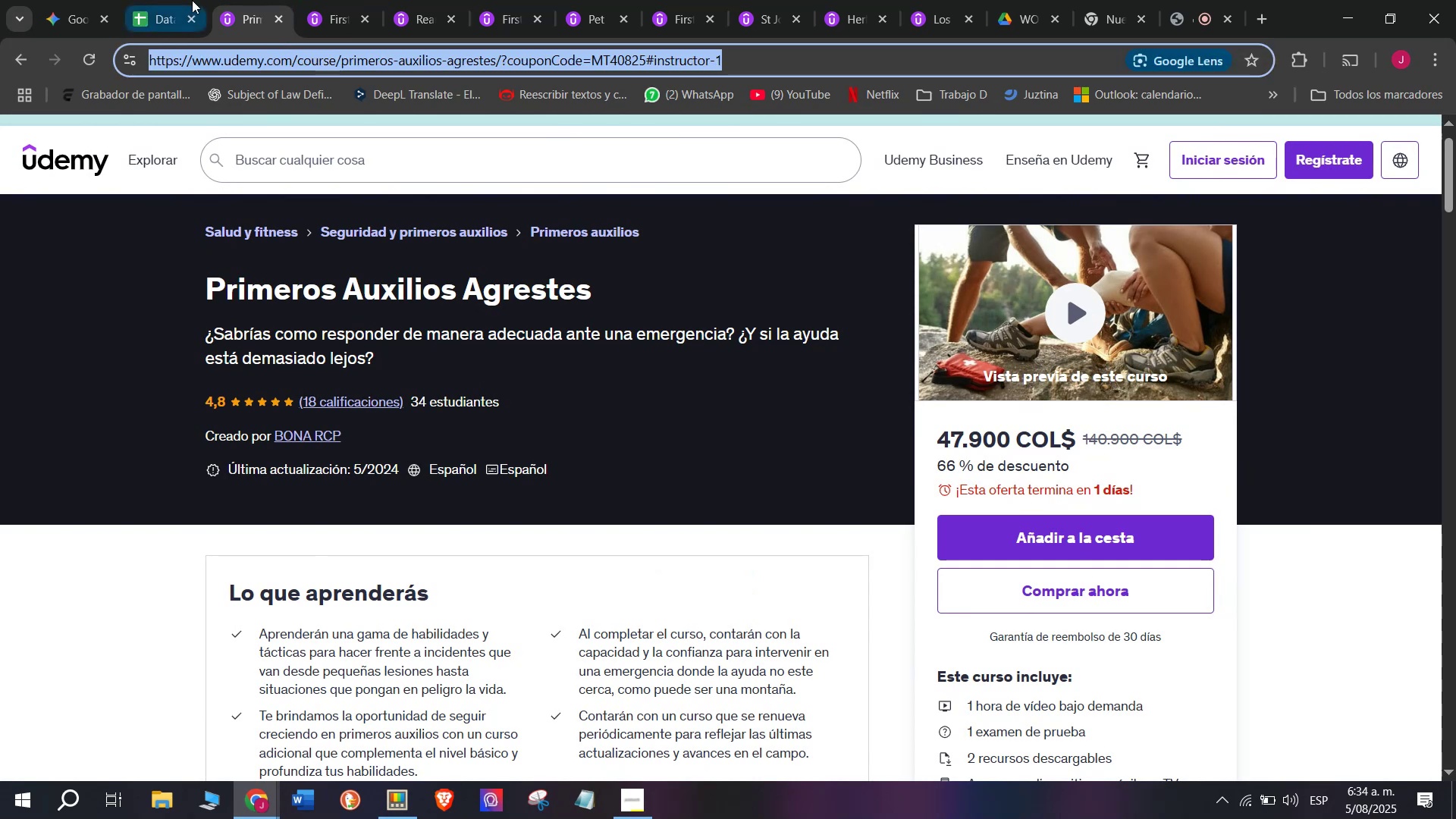 
left_click([192, 0])
 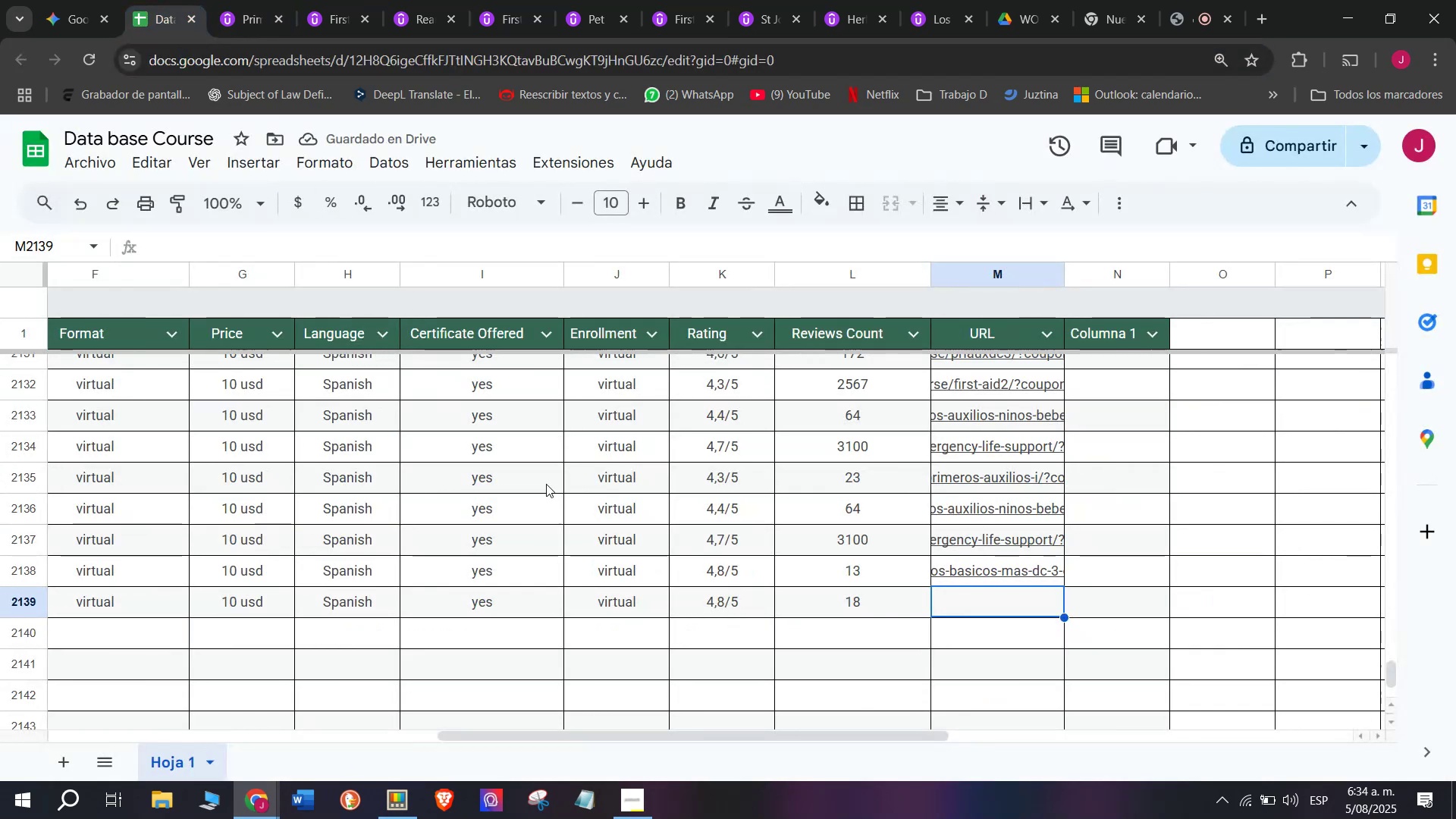 
key(Z)
 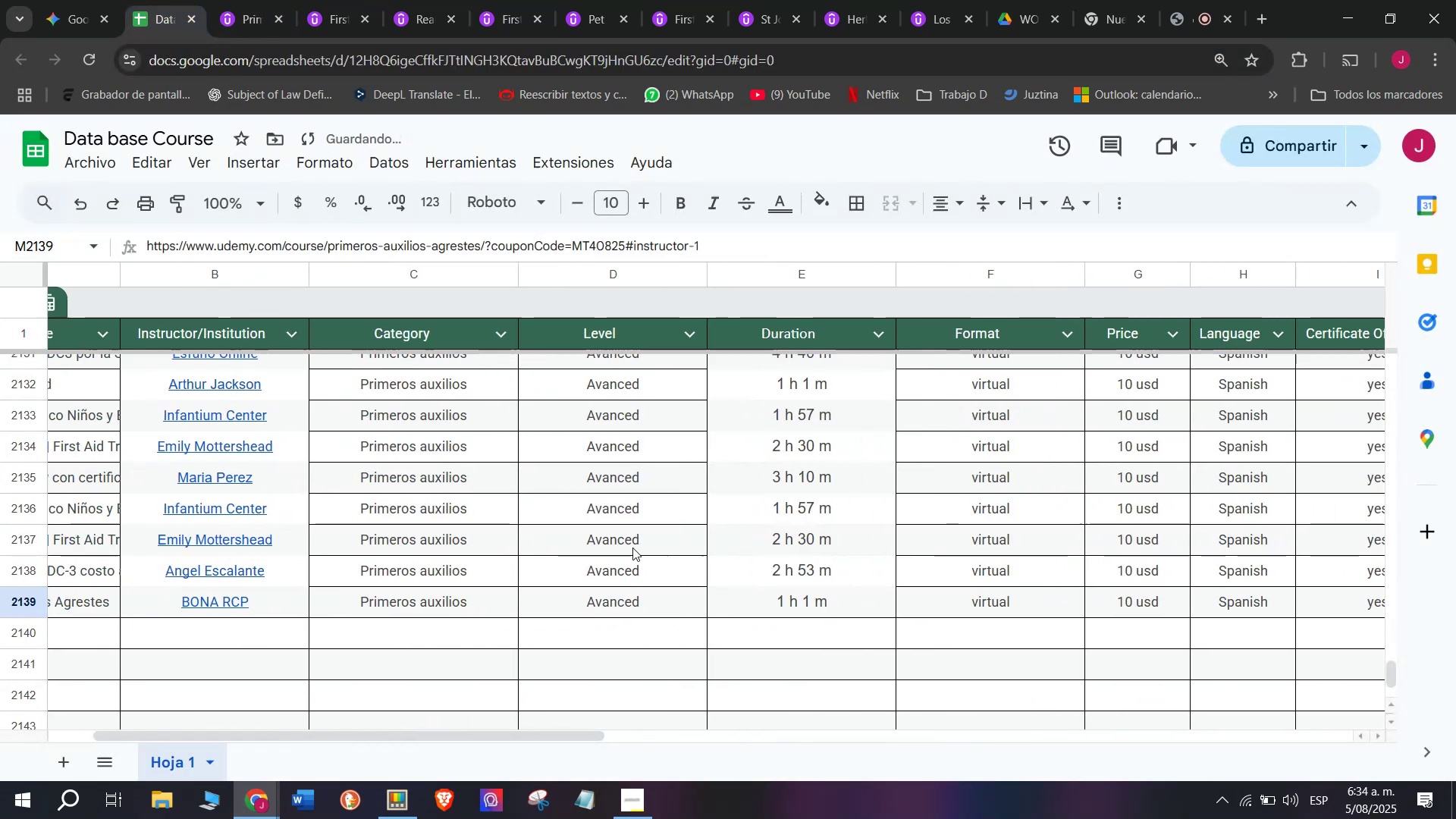 
key(Control+ControlLeft)
 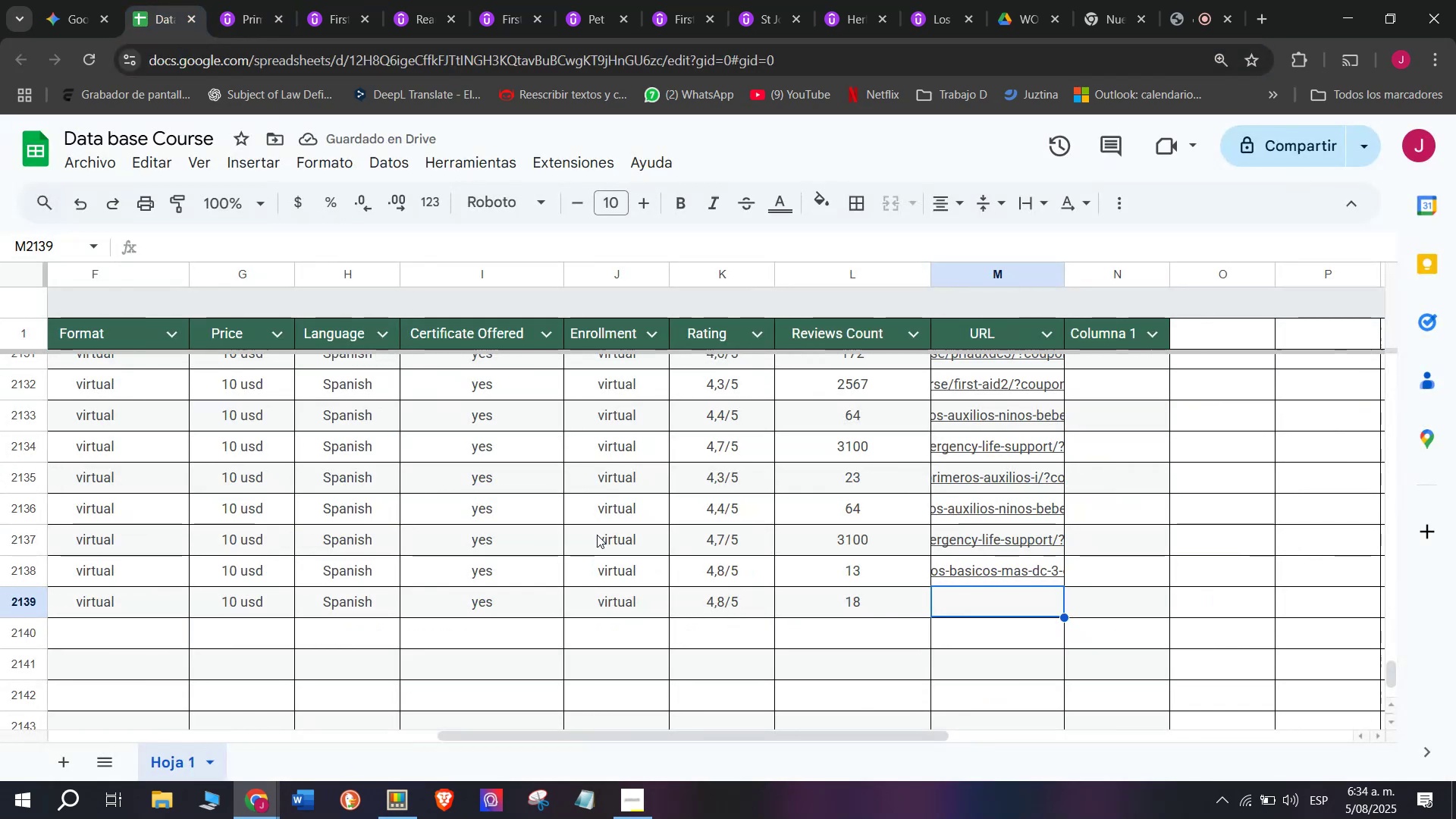 
key(Control+V)
 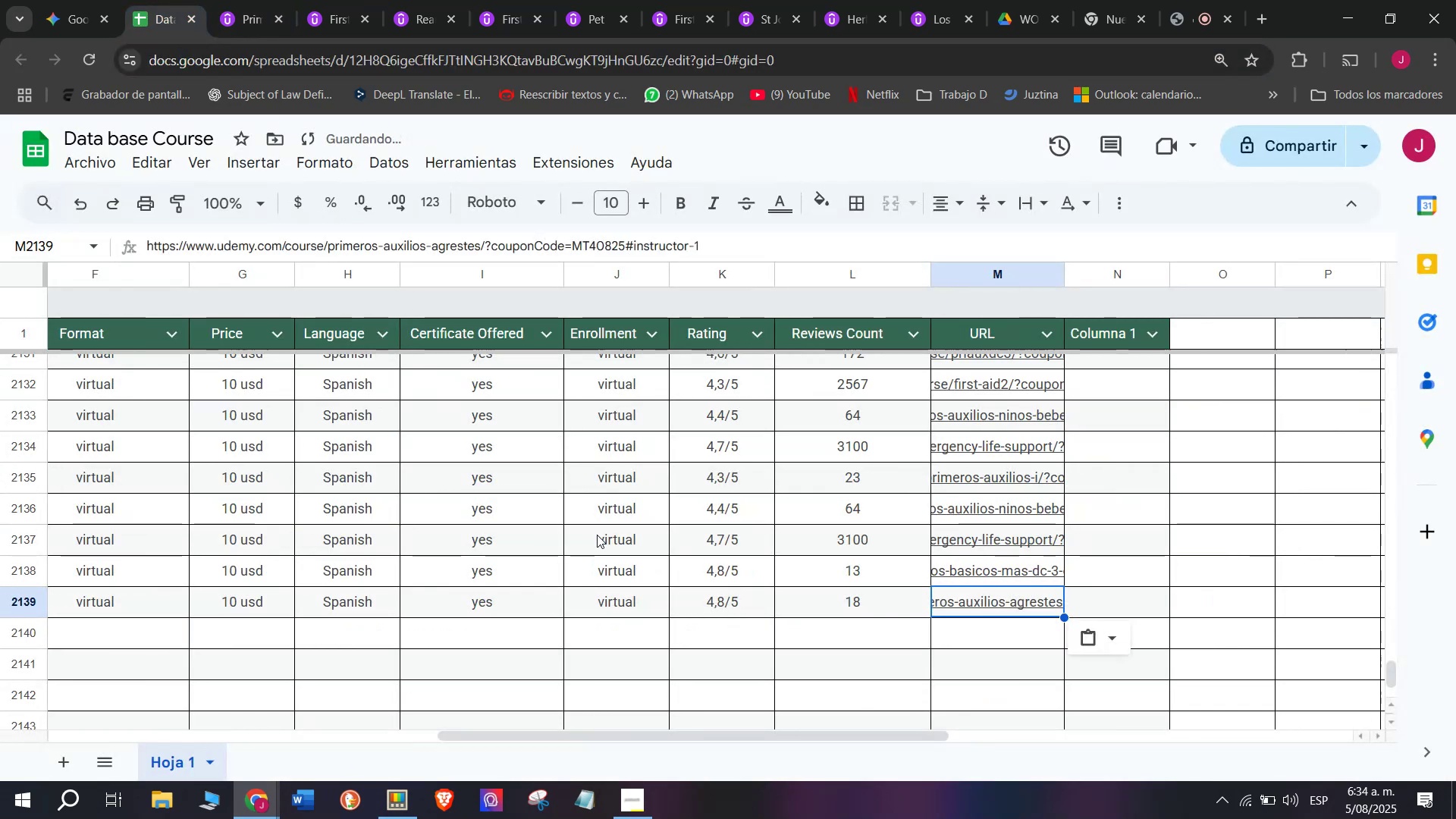 
scroll: coordinate [268, 699], scroll_direction: up, amount: 4.0
 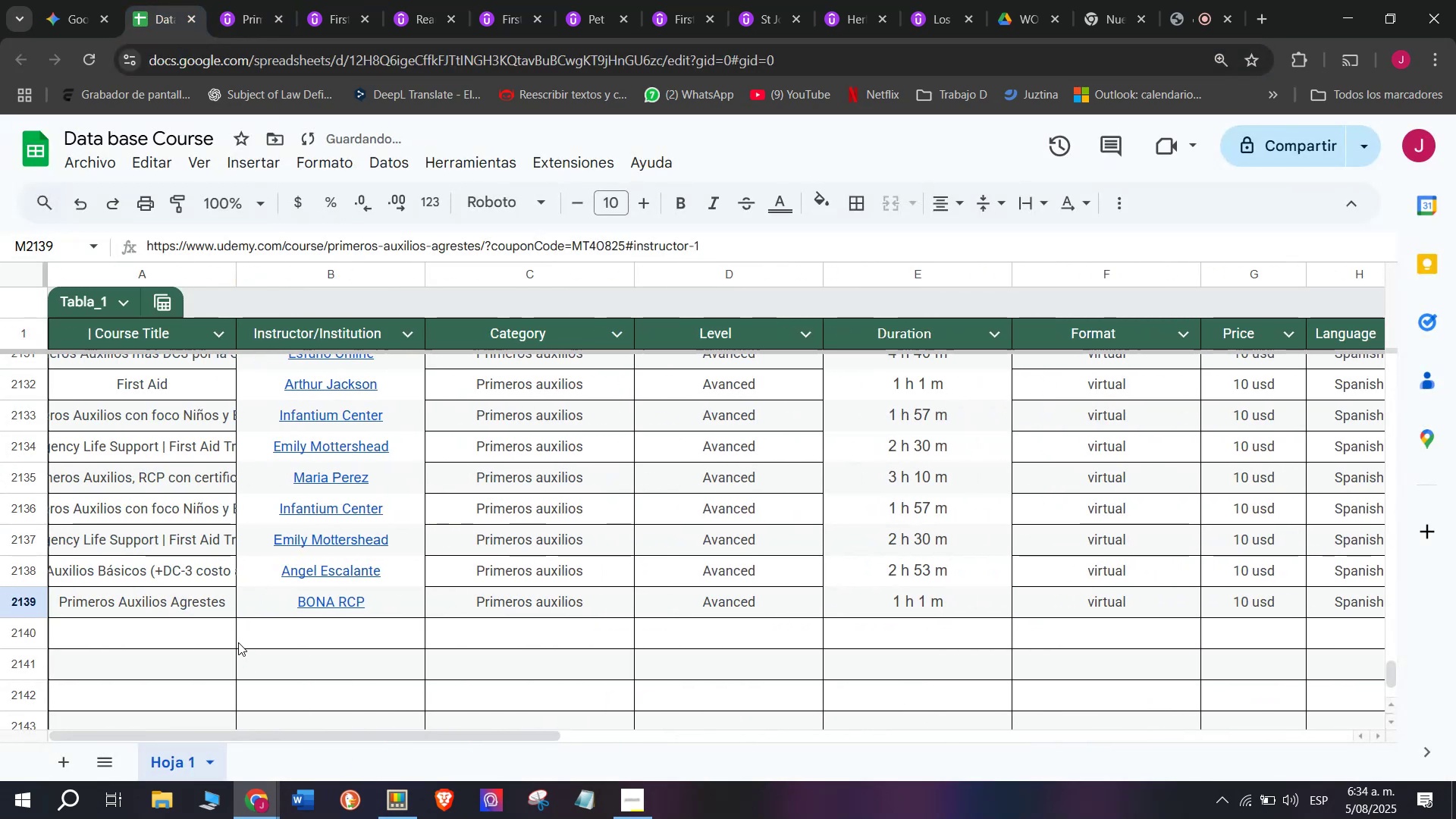 
left_click([224, 635])
 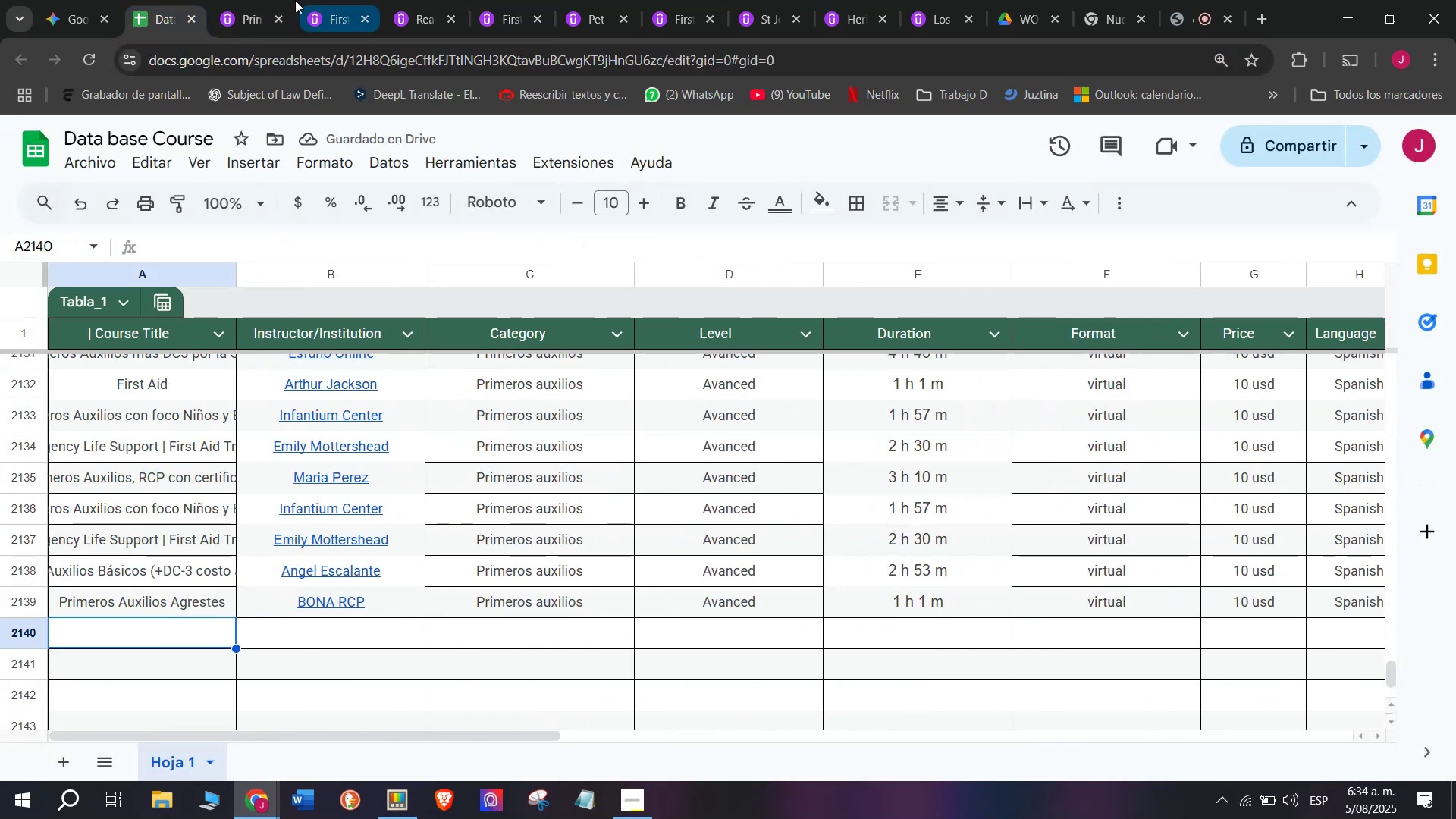 
left_click([240, 0])
 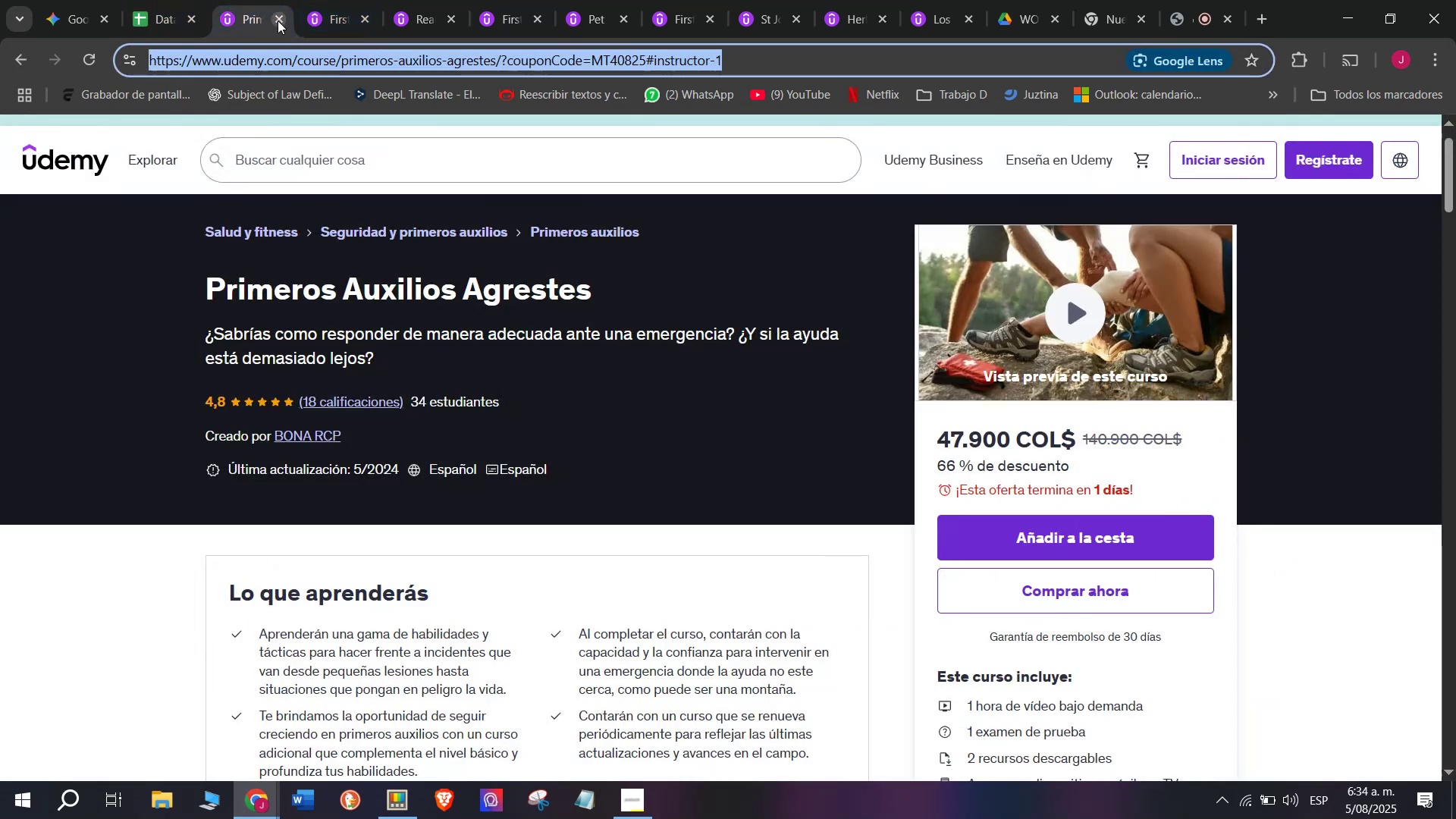 
left_click([278, 20])
 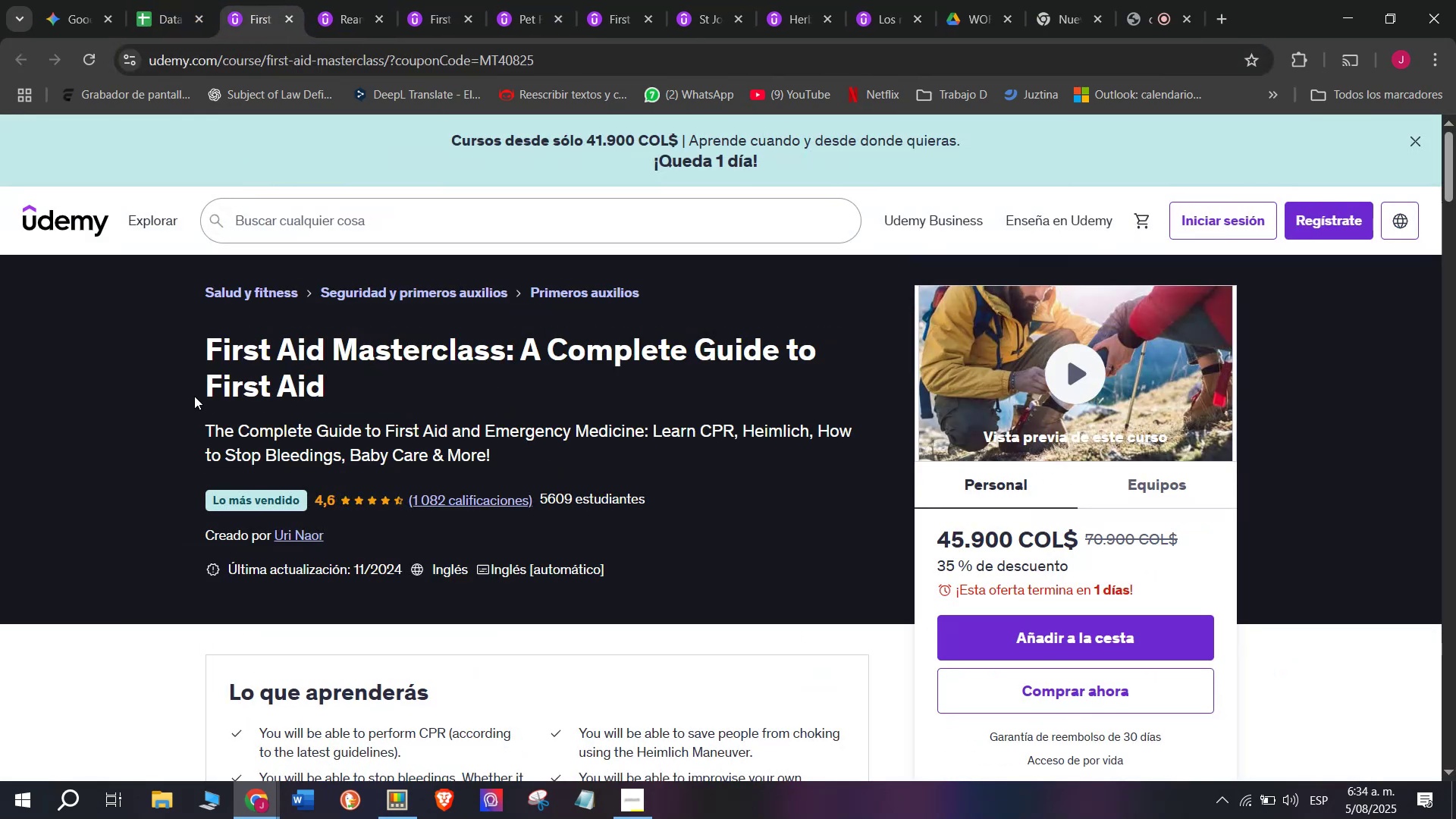 
left_click_drag(start_coordinate=[172, 337], to_coordinate=[384, 409])
 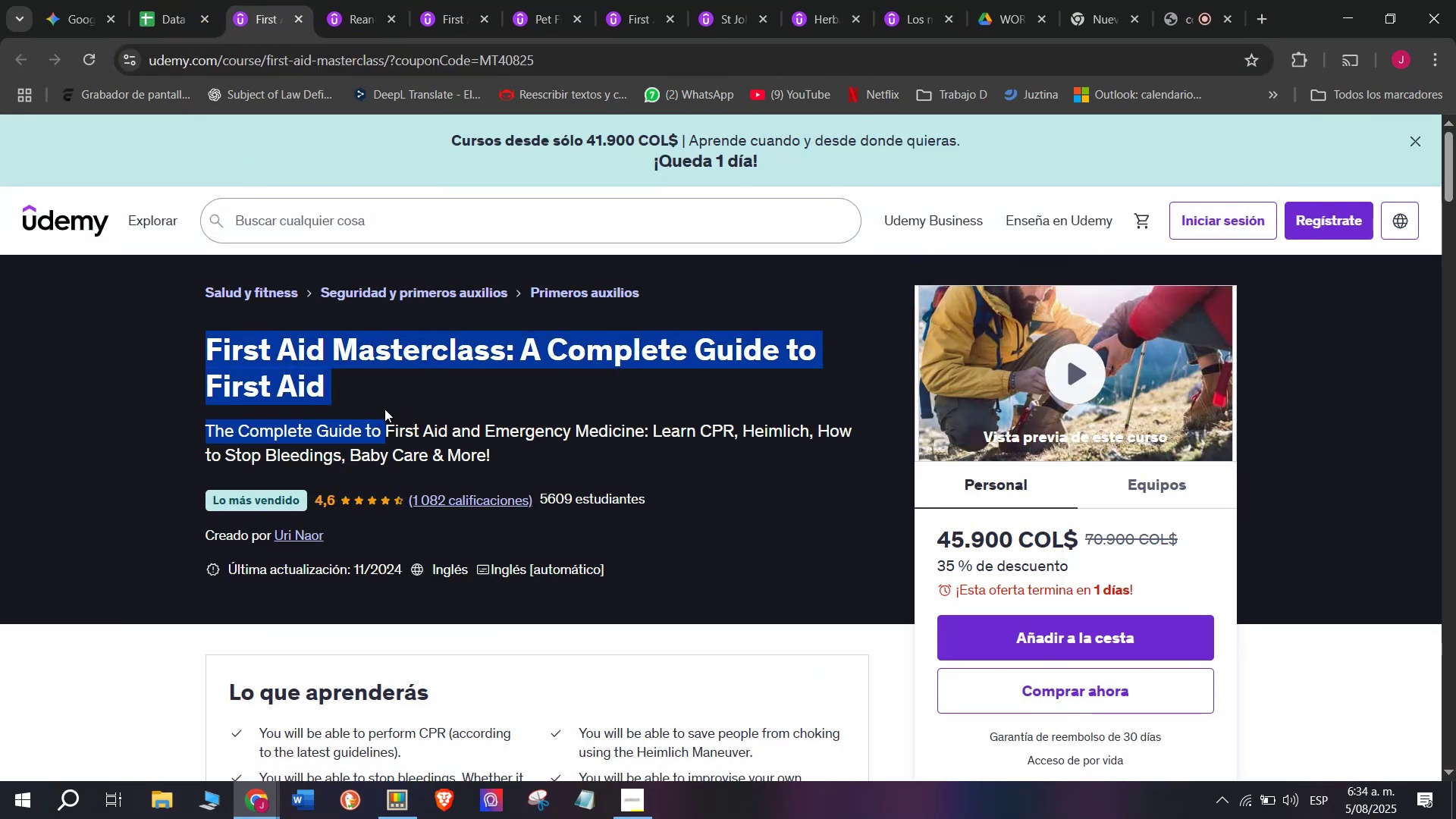 
key(Break)
 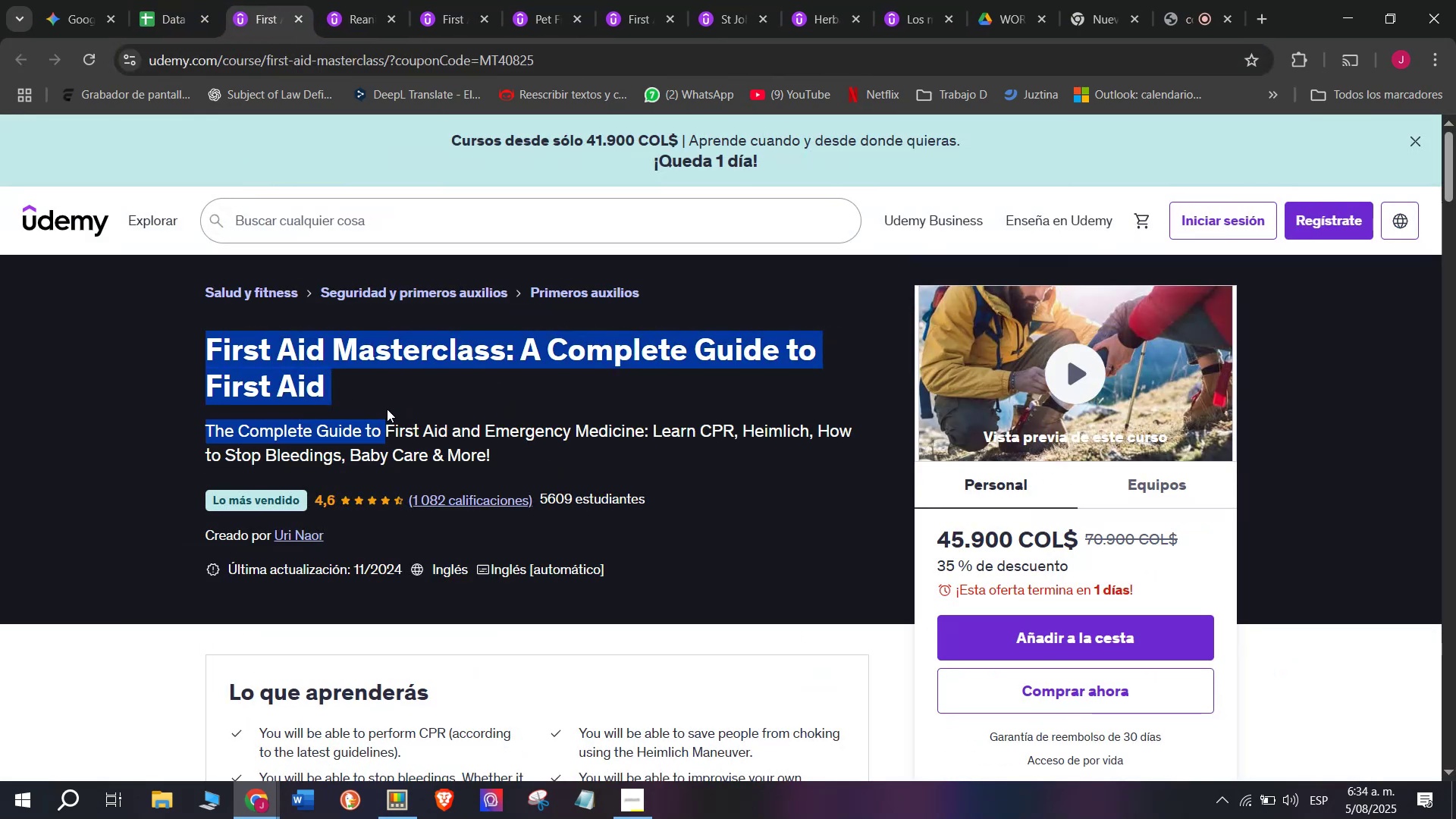 
key(Control+ControlLeft)
 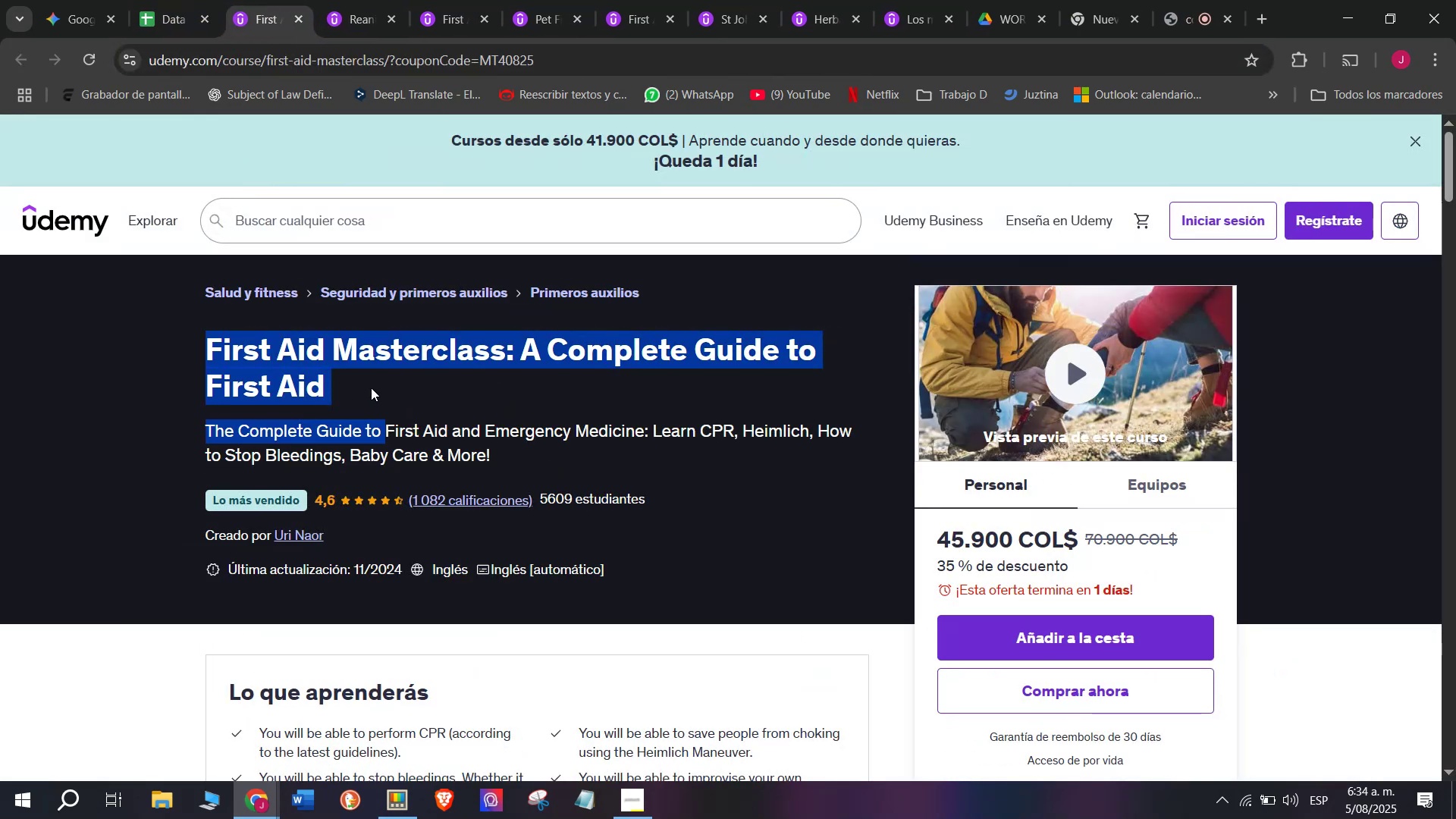 
key(Control+C)
 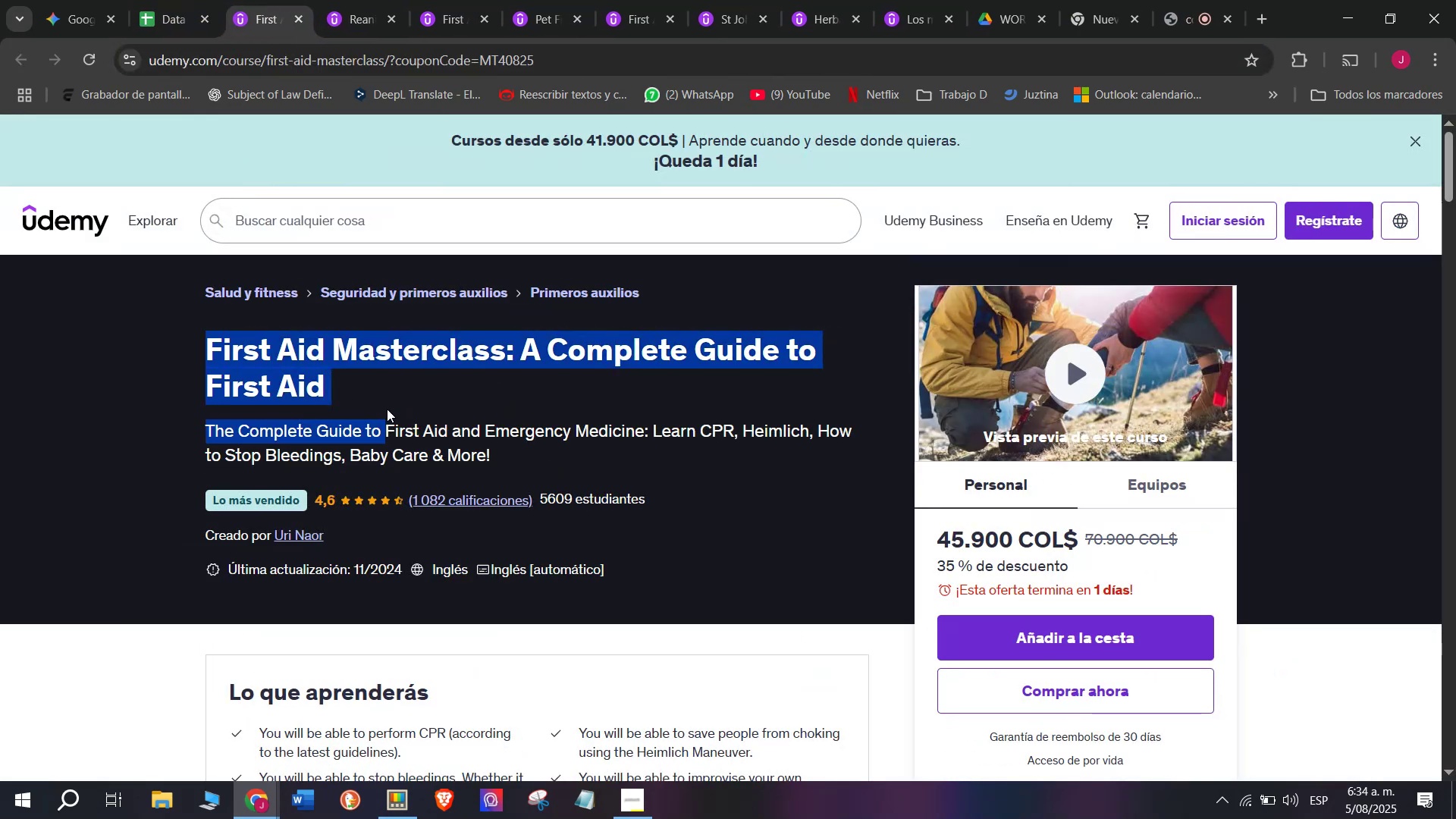 
key(Control+ControlLeft)
 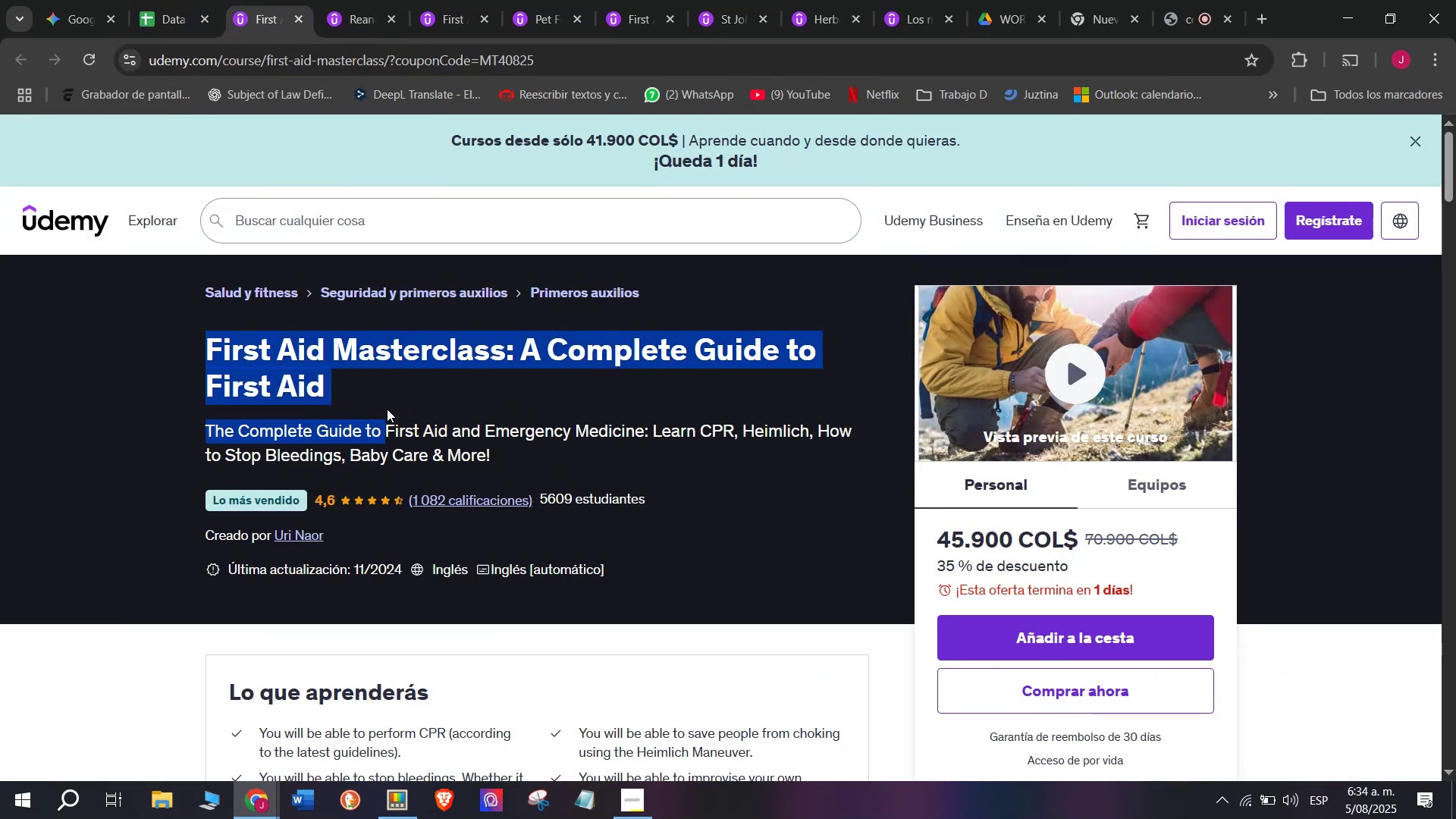 
key(Break)
 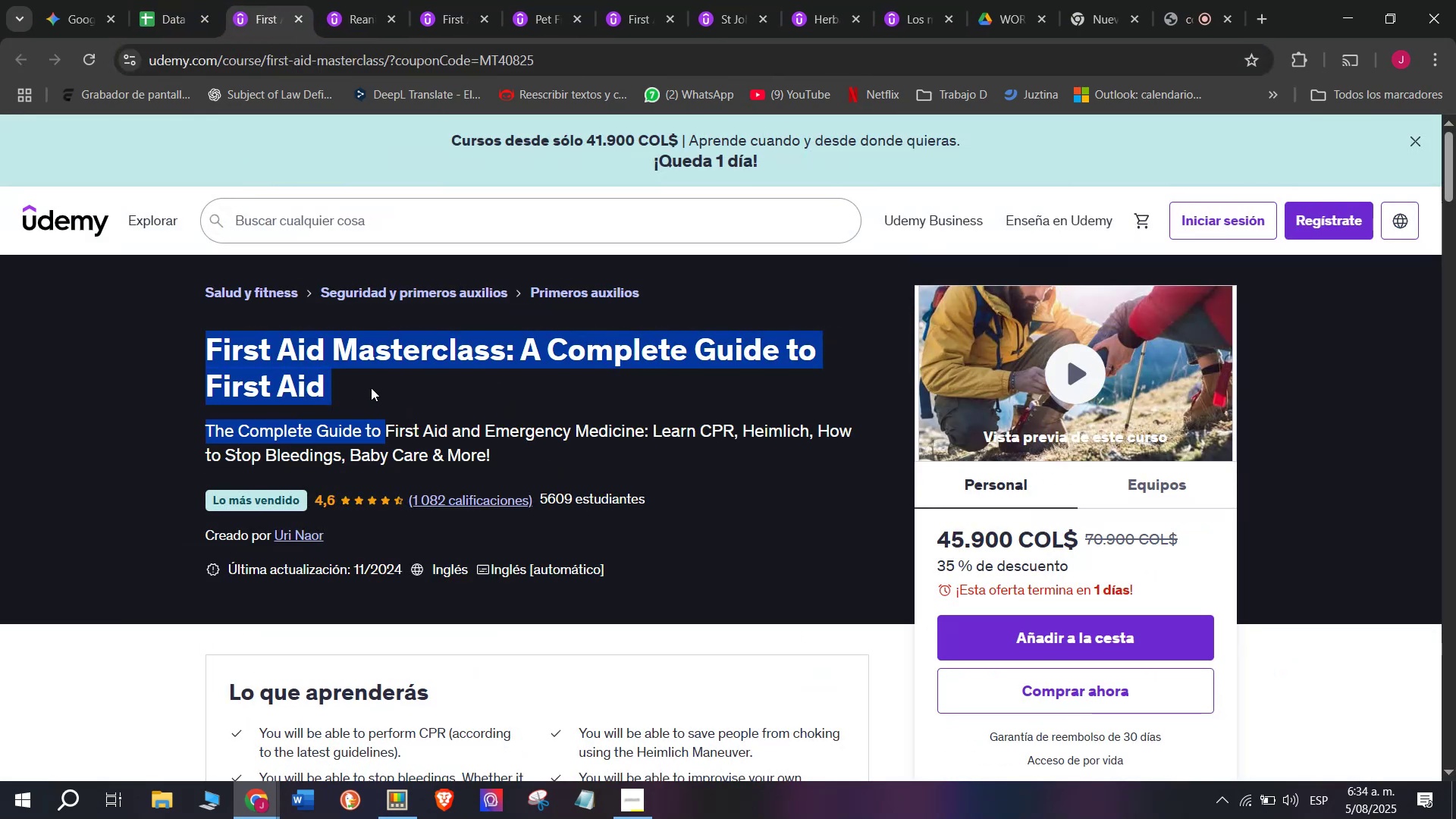 
key(Control+C)
 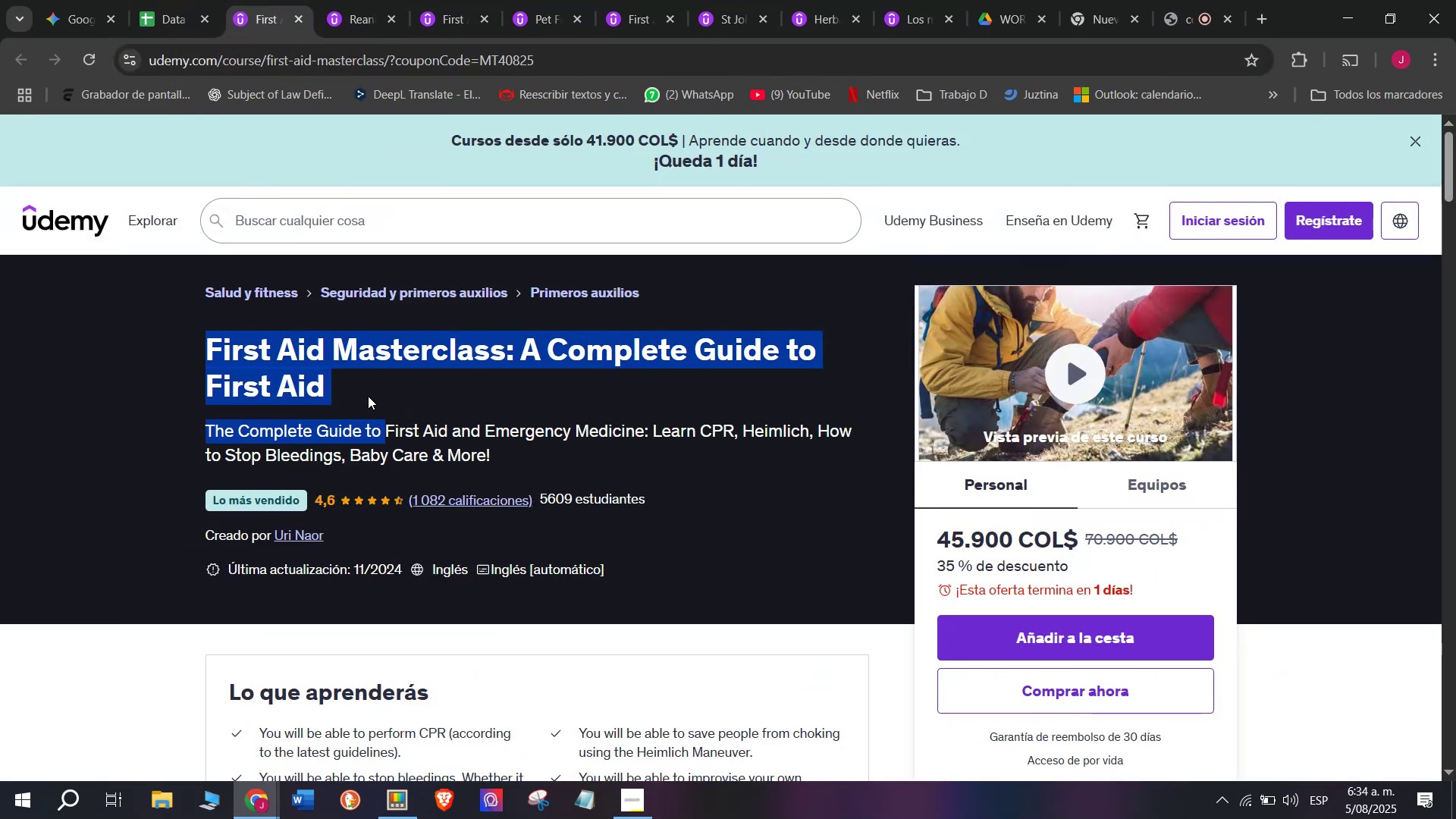 
double_click([365, 397])
 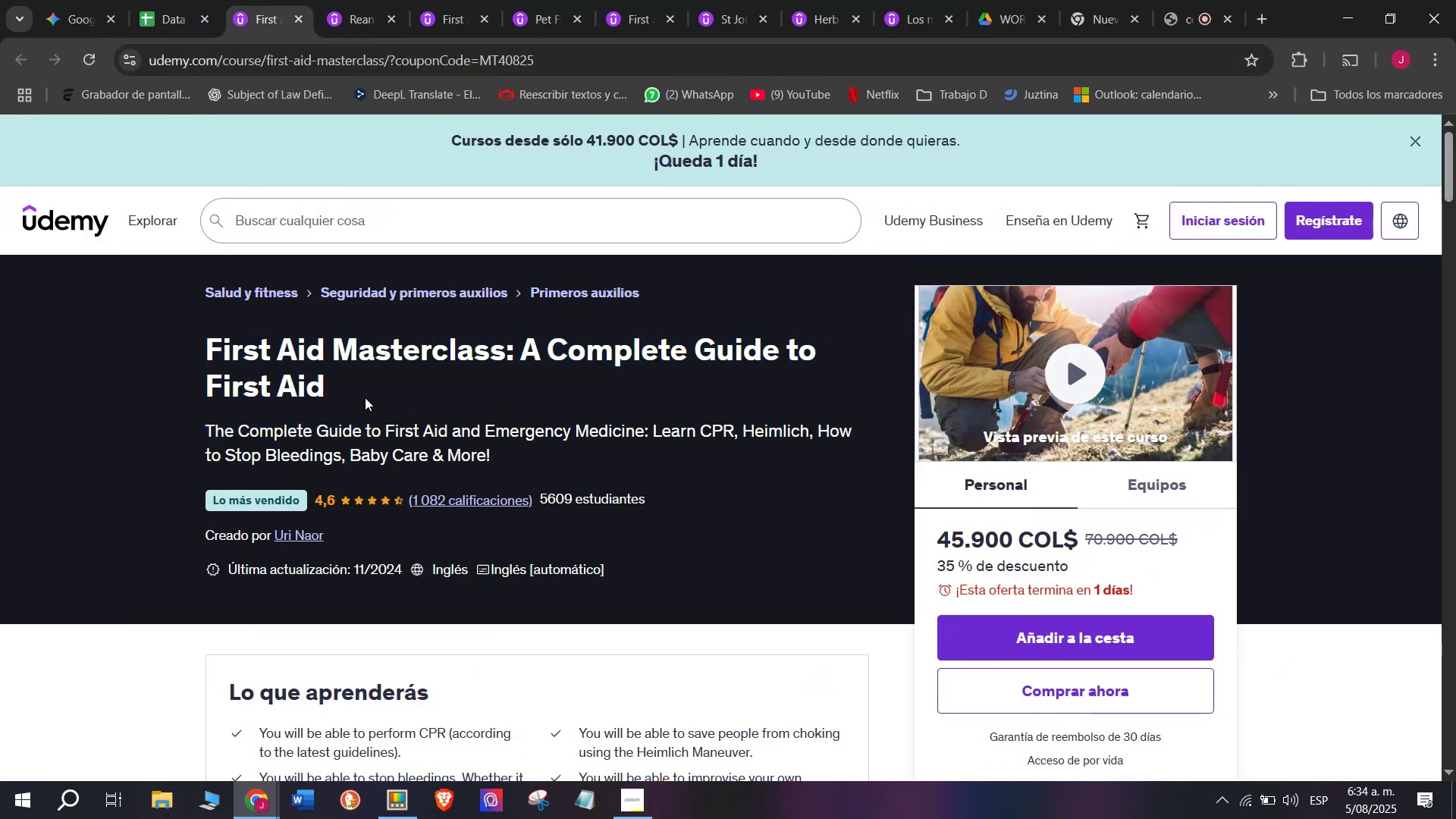 
left_click_drag(start_coordinate=[364, 397], to_coordinate=[175, 358])
 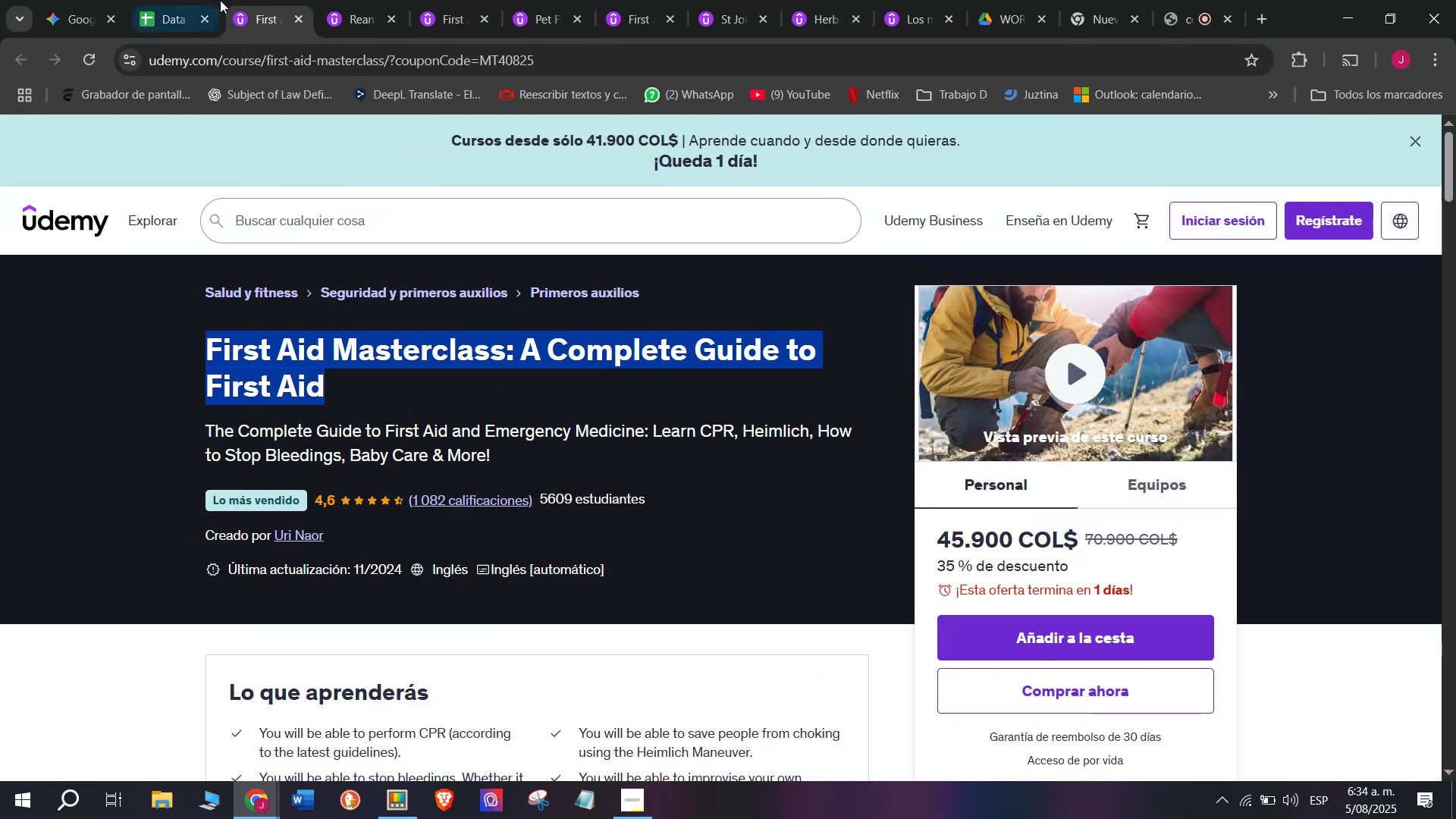 
key(Control+ControlLeft)
 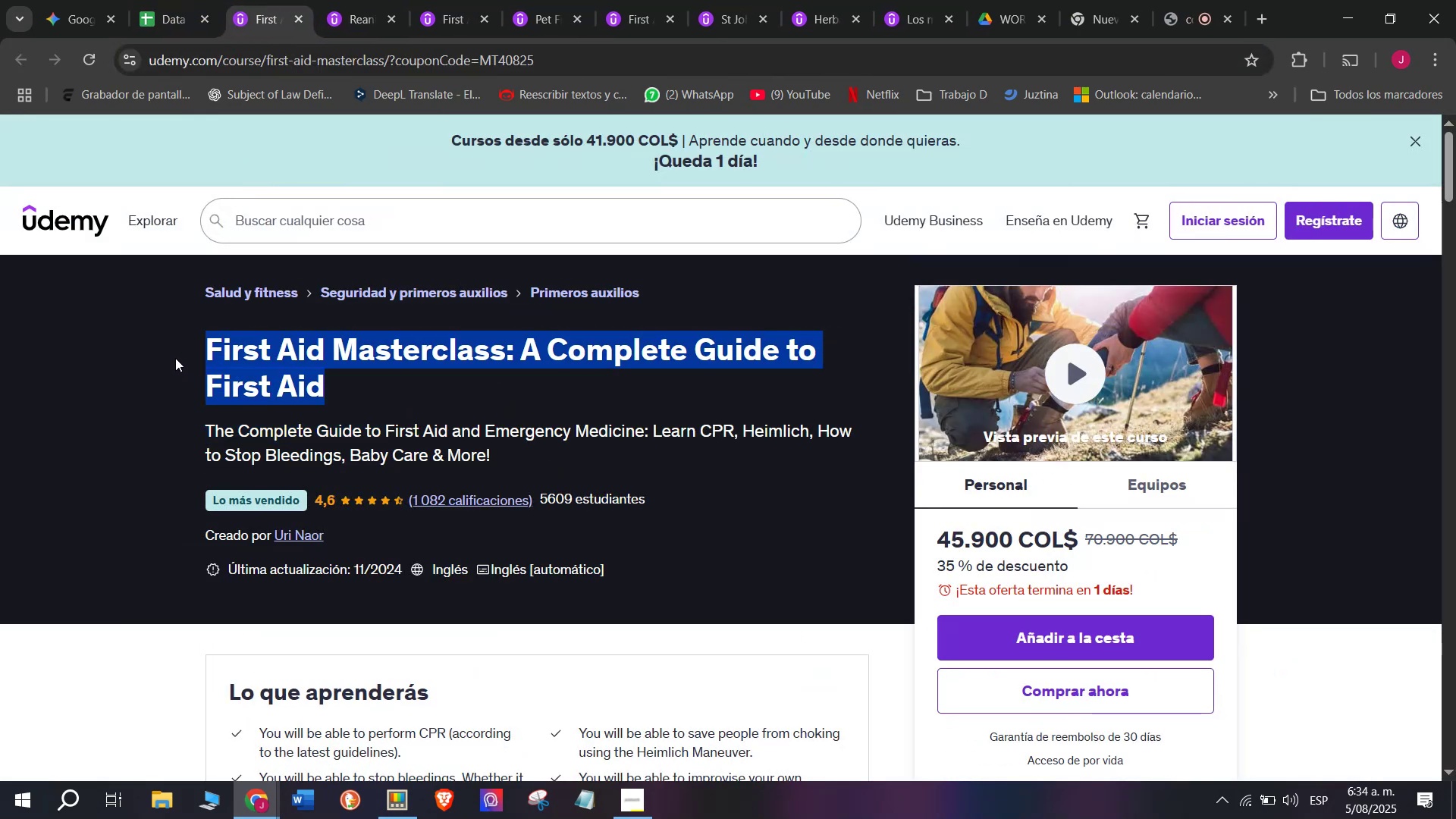 
key(Break)
 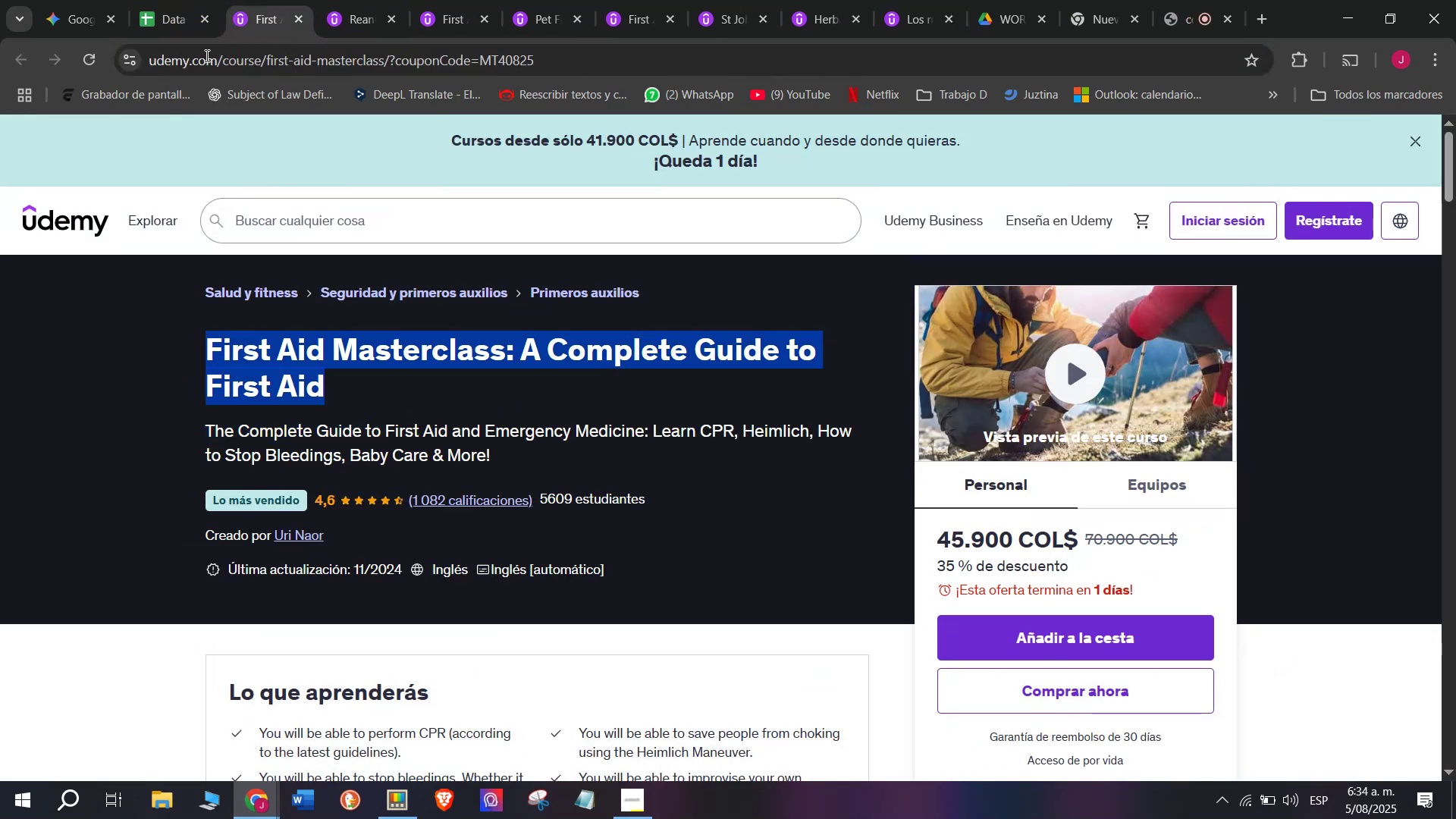 
key(Control+C)
 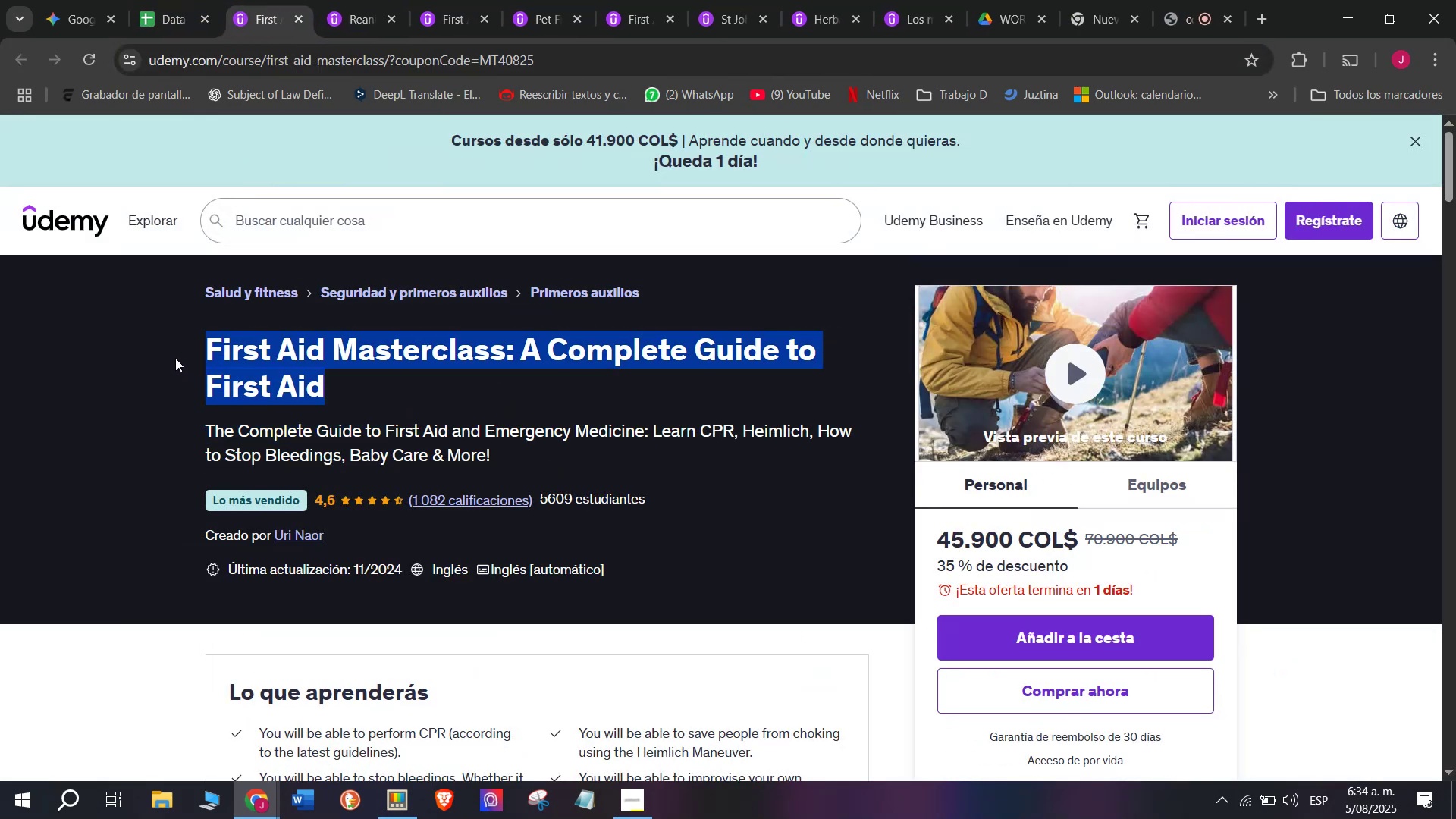 
key(Control+C)
 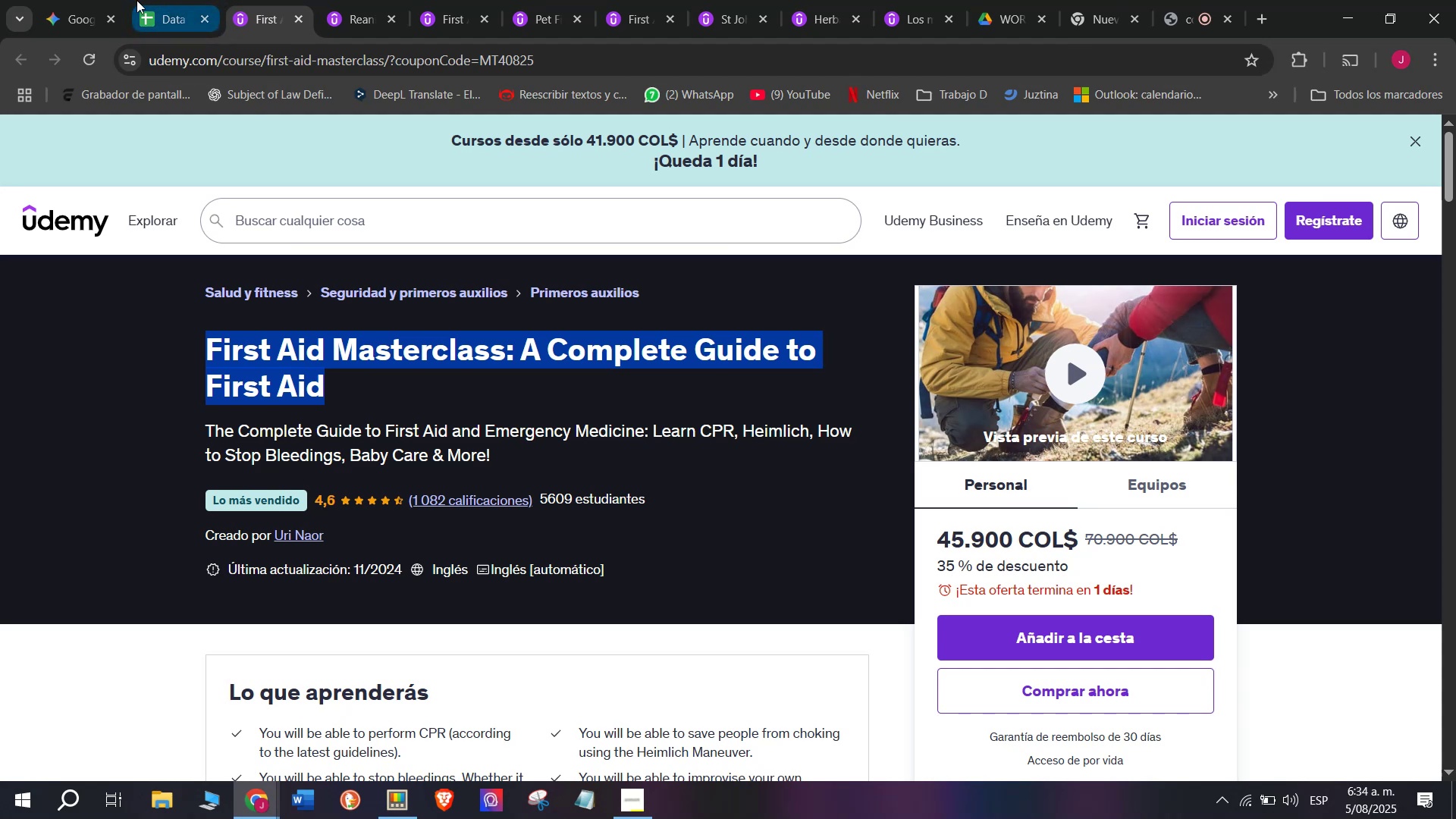 
key(Control+ControlLeft)
 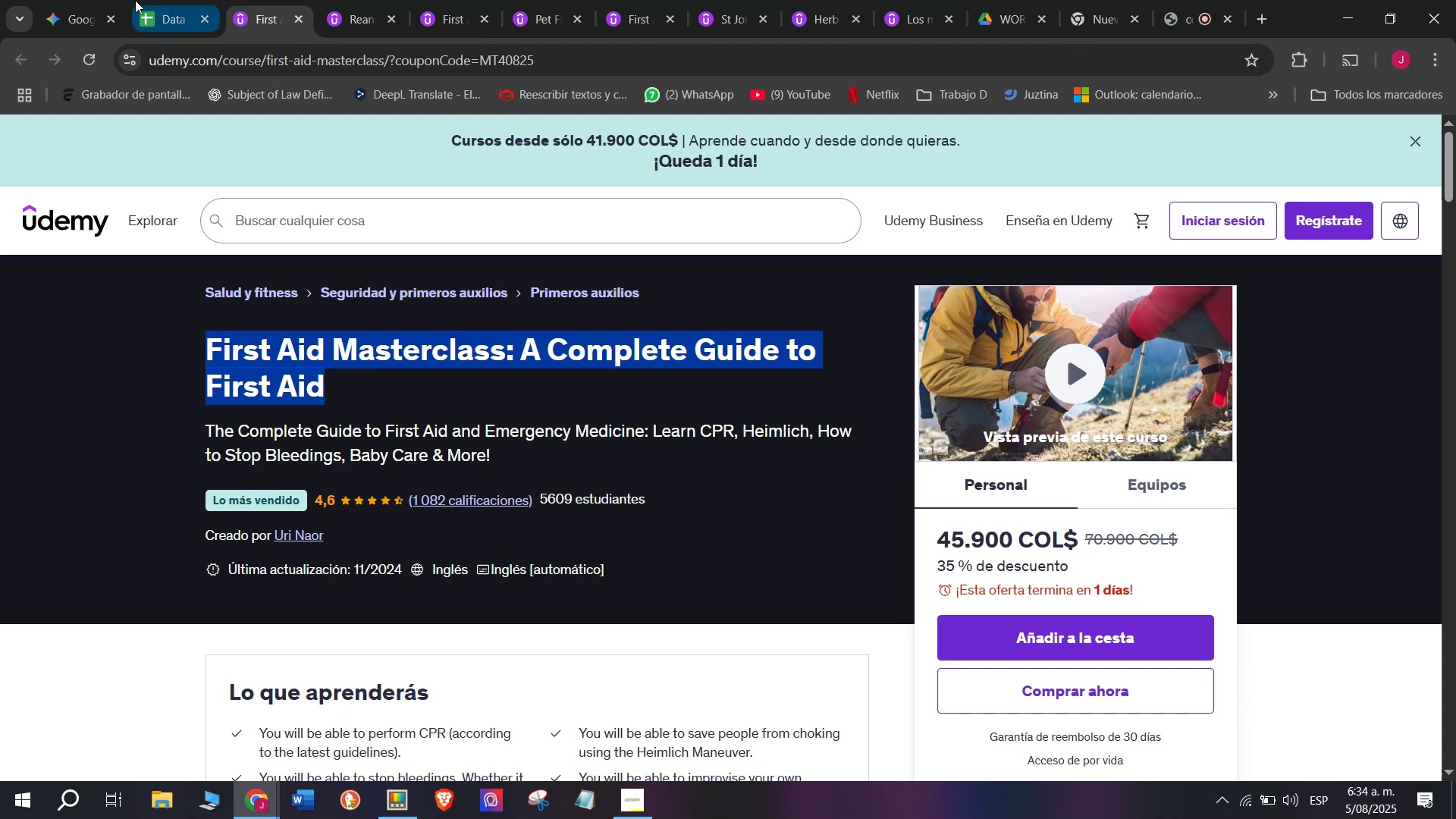 
key(Break)
 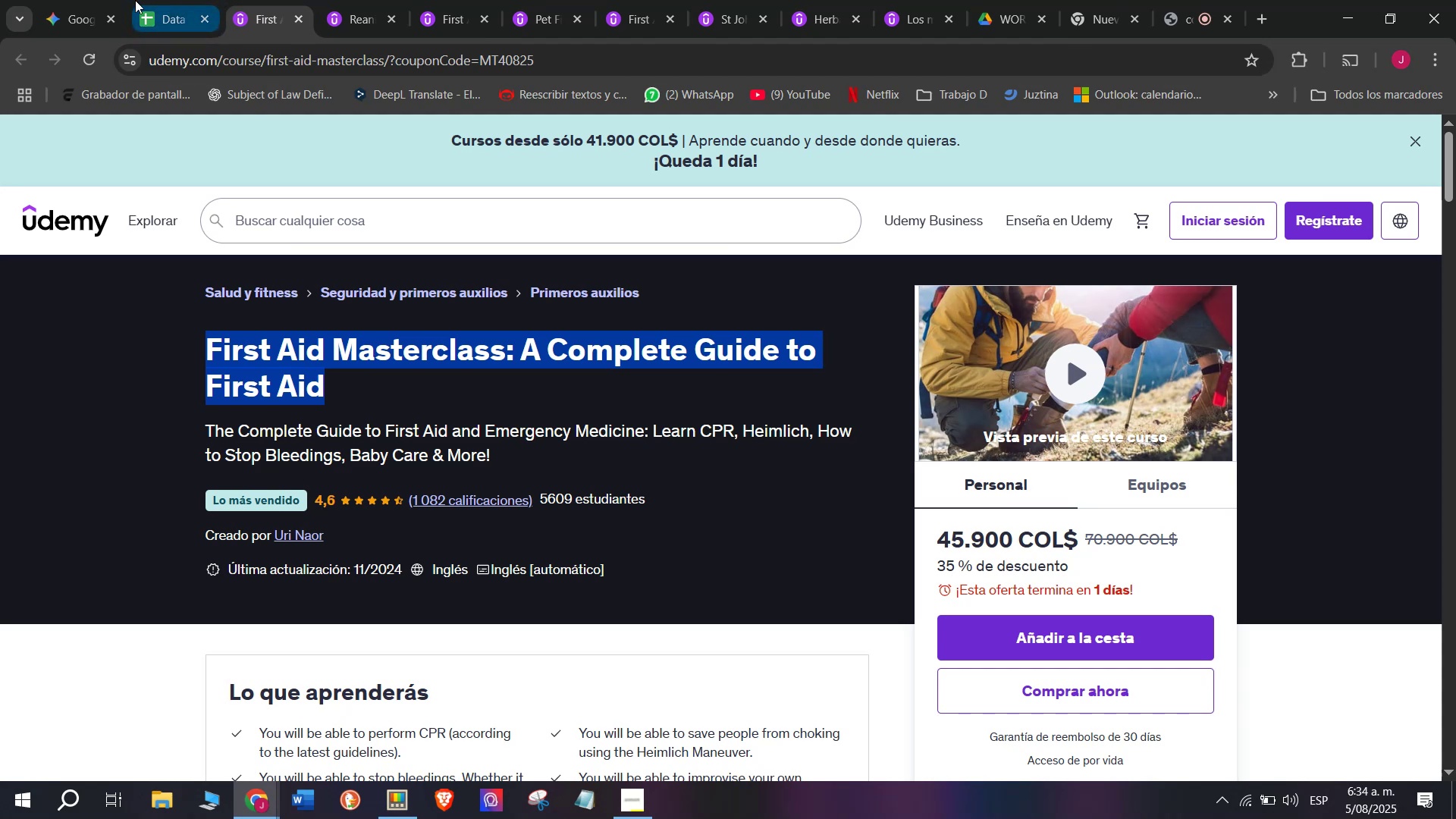 
left_click([135, 0])
 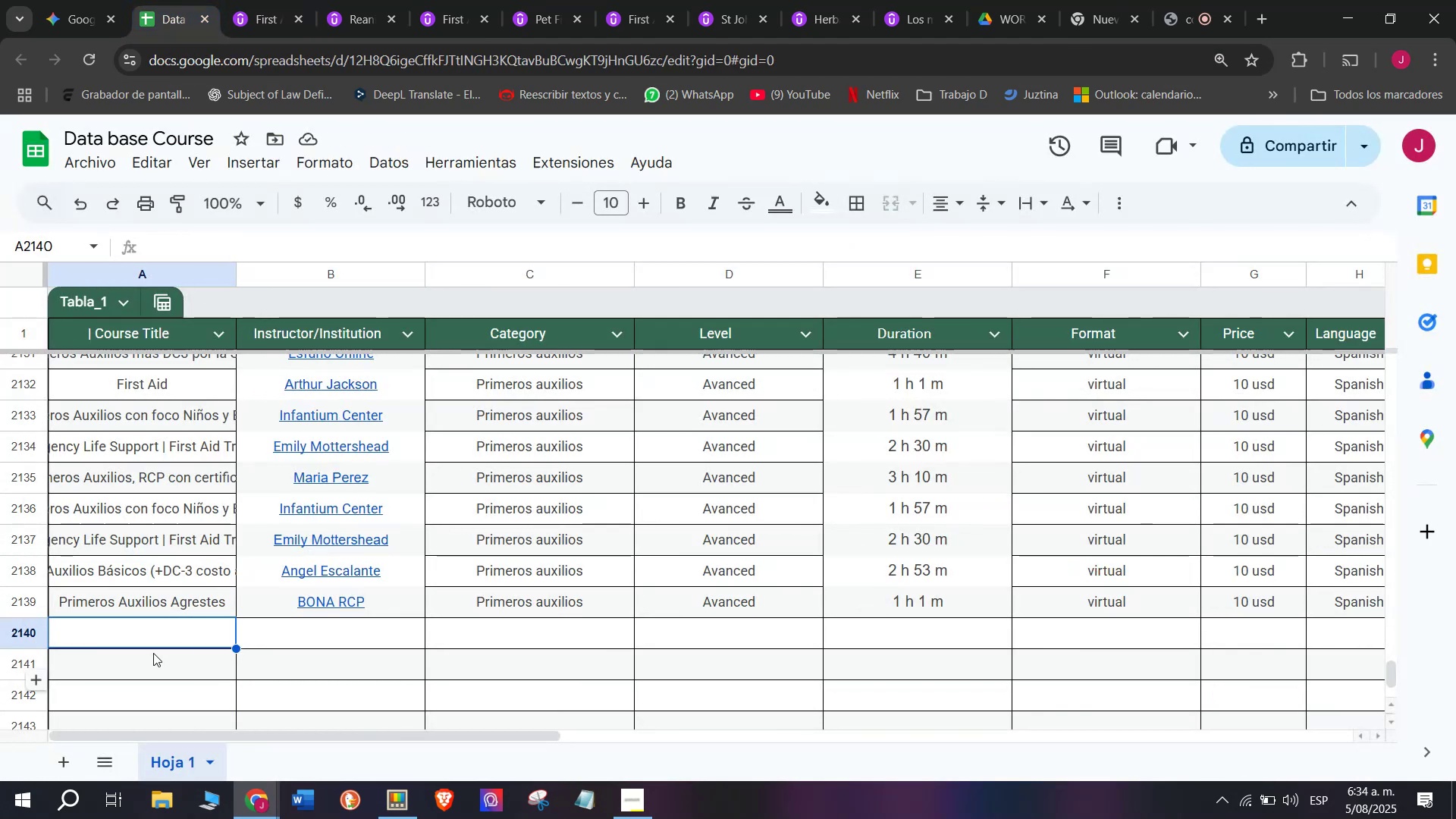 
double_click([151, 643])
 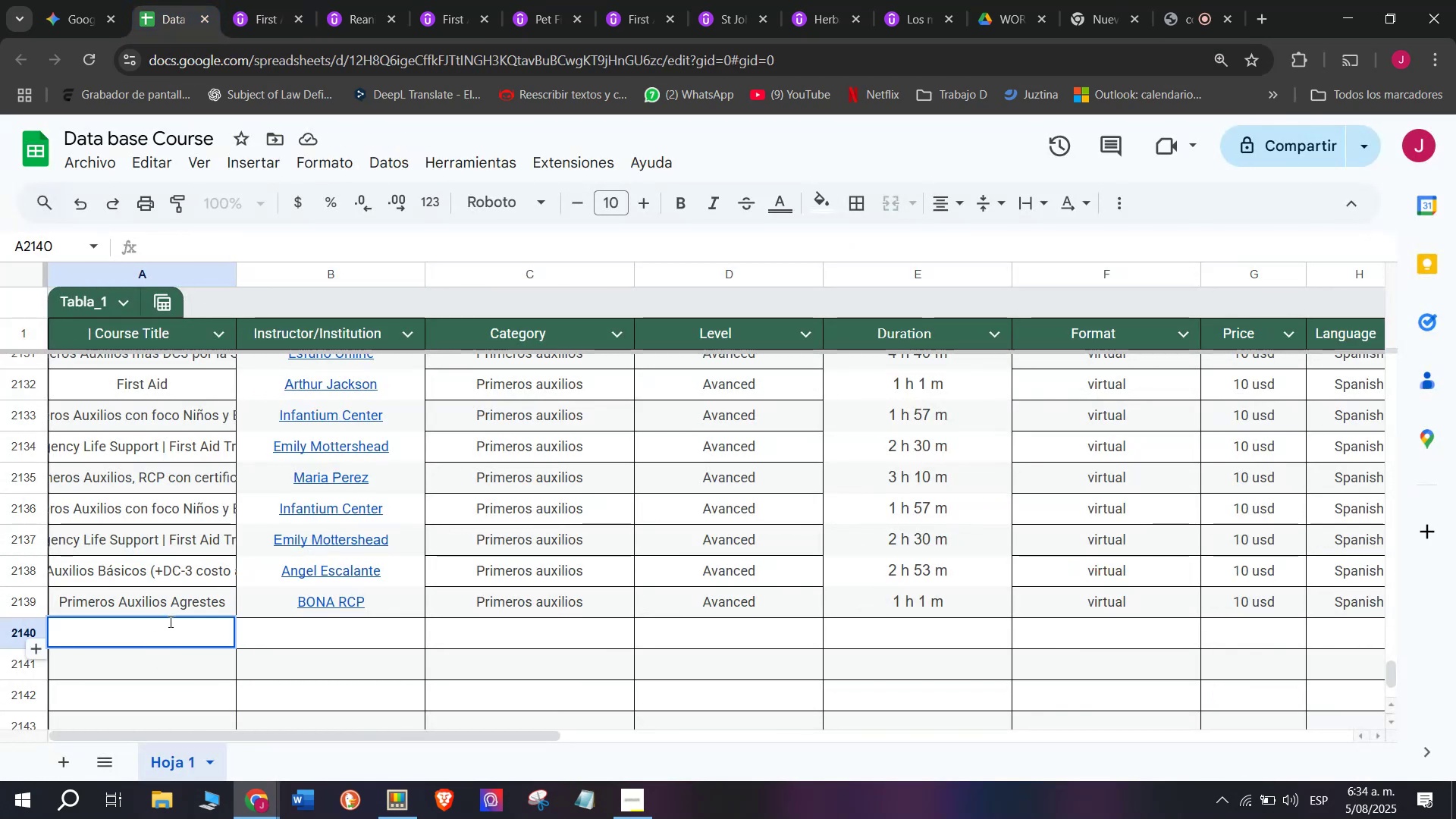 
key(Z)
 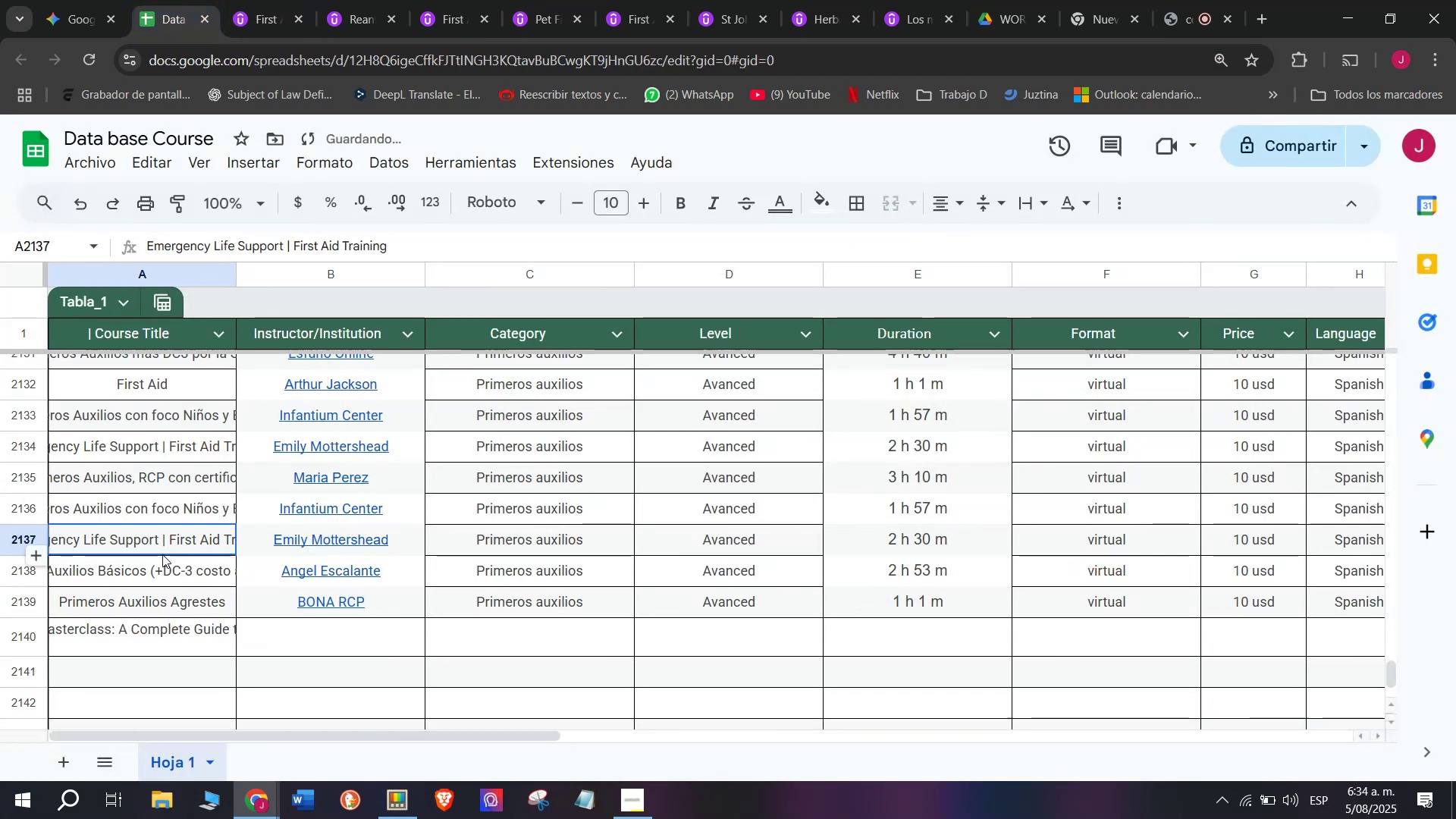 
key(Control+ControlLeft)
 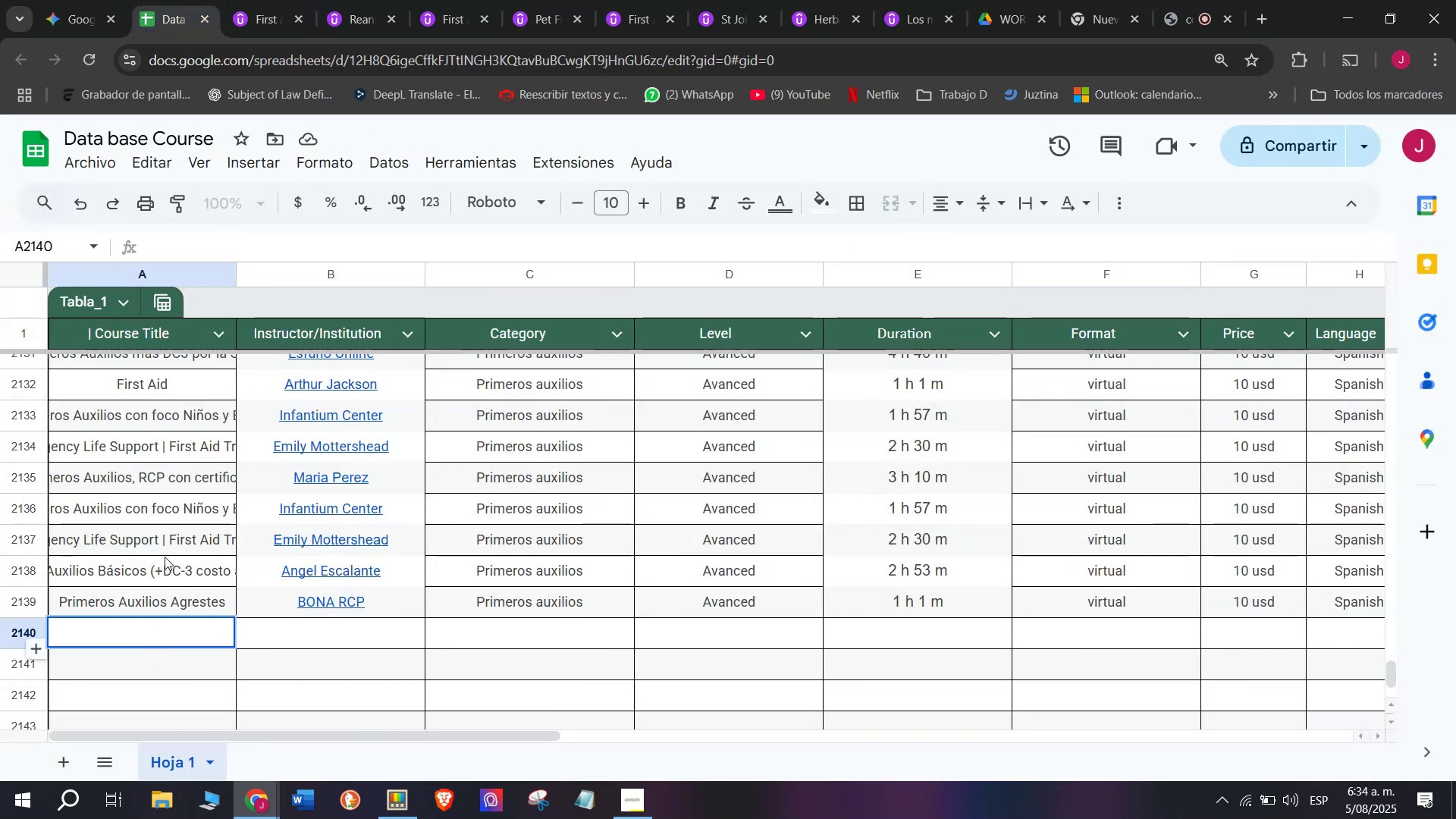 
key(Control+V)
 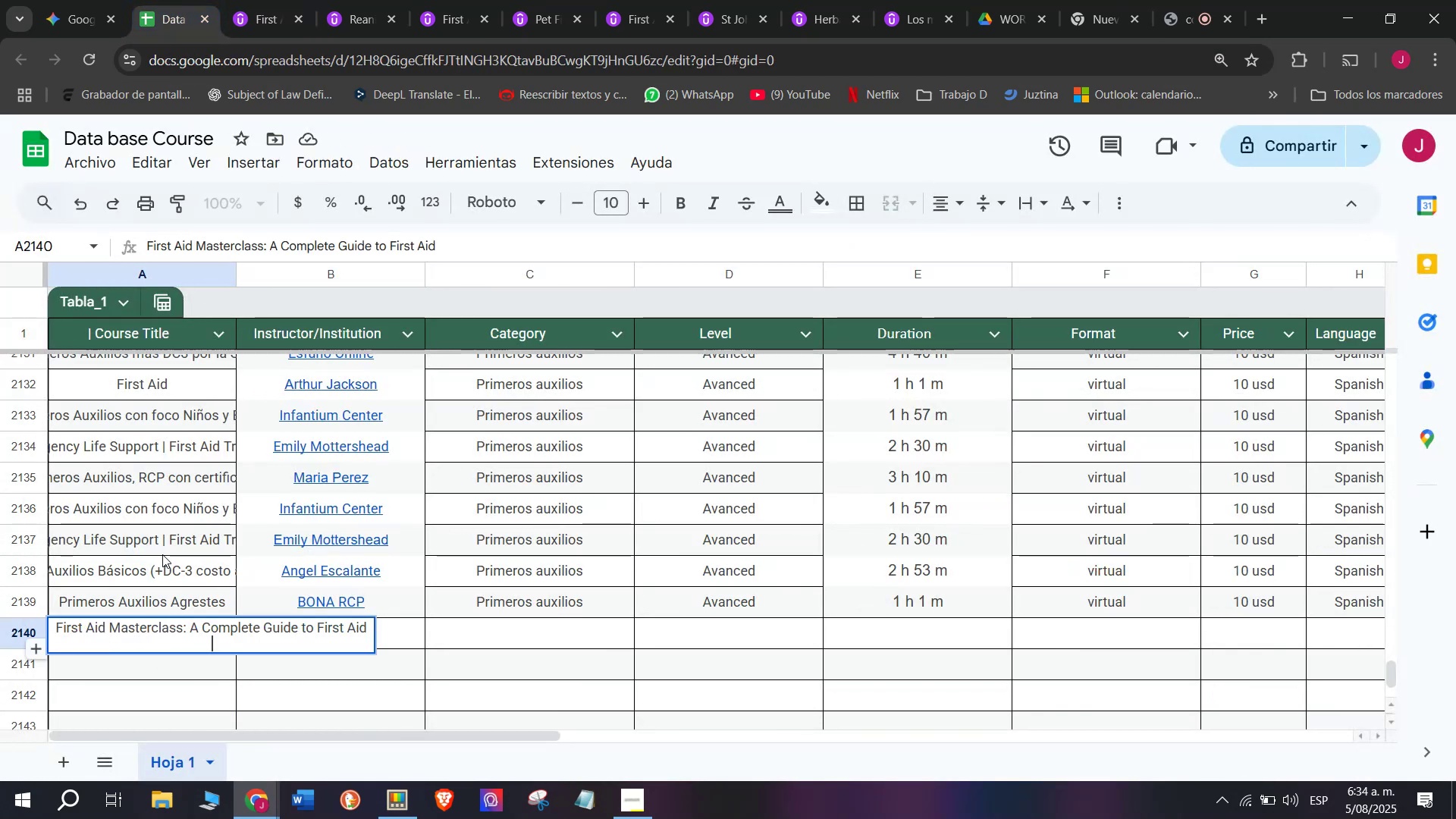 
left_click([162, 554])
 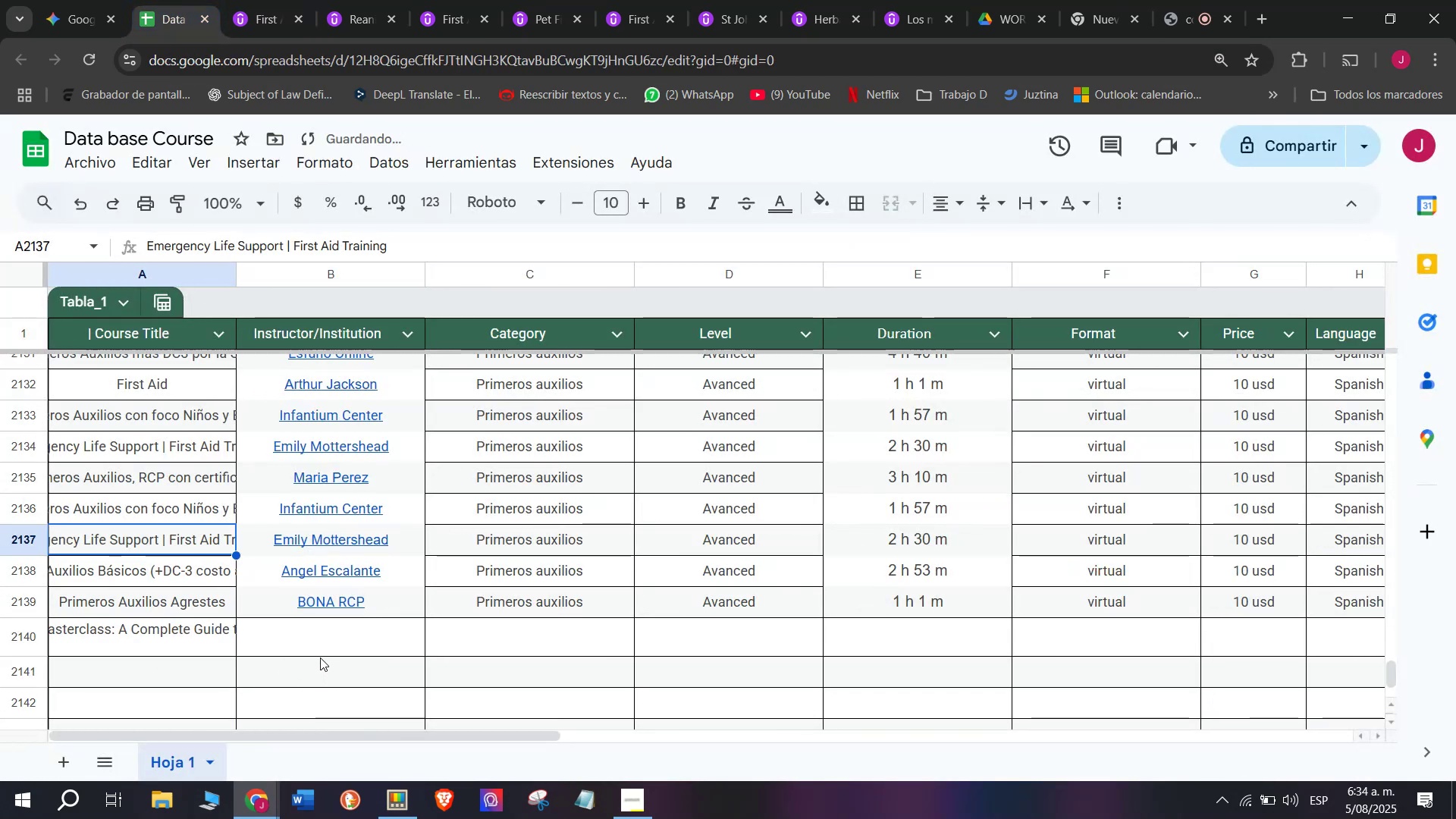 
left_click([320, 641])
 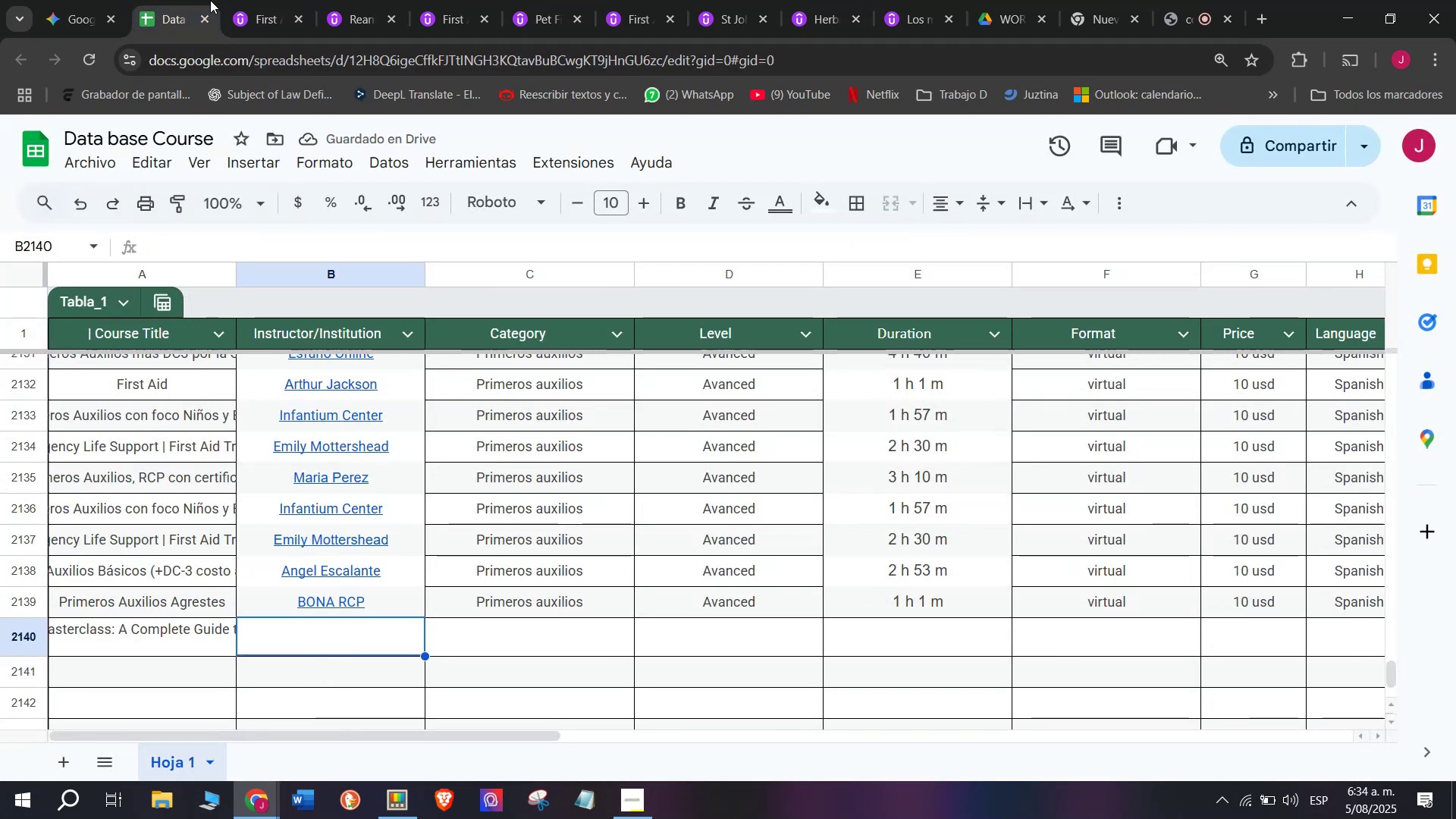 
left_click([239, 0])
 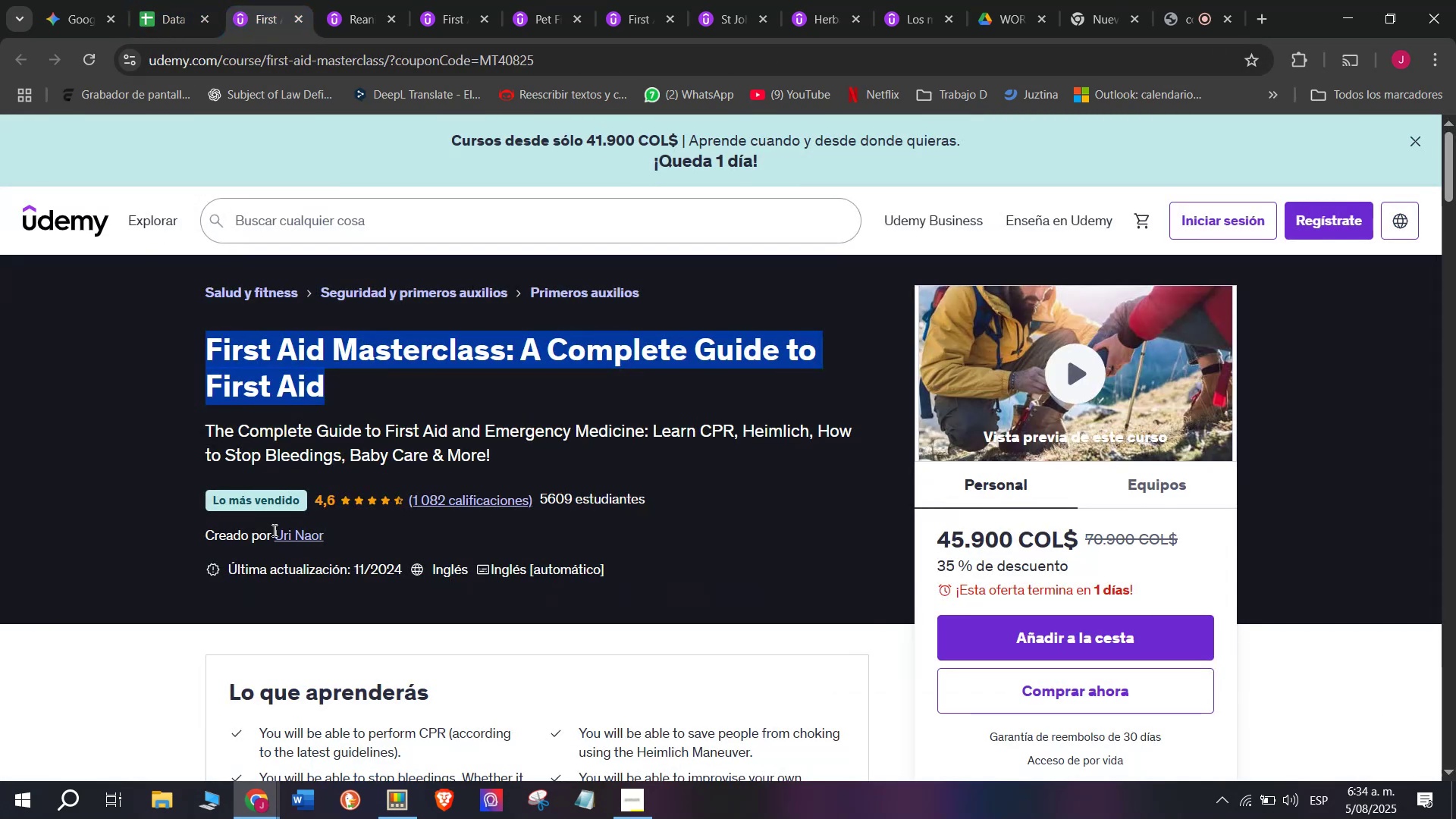 
left_click([293, 540])
 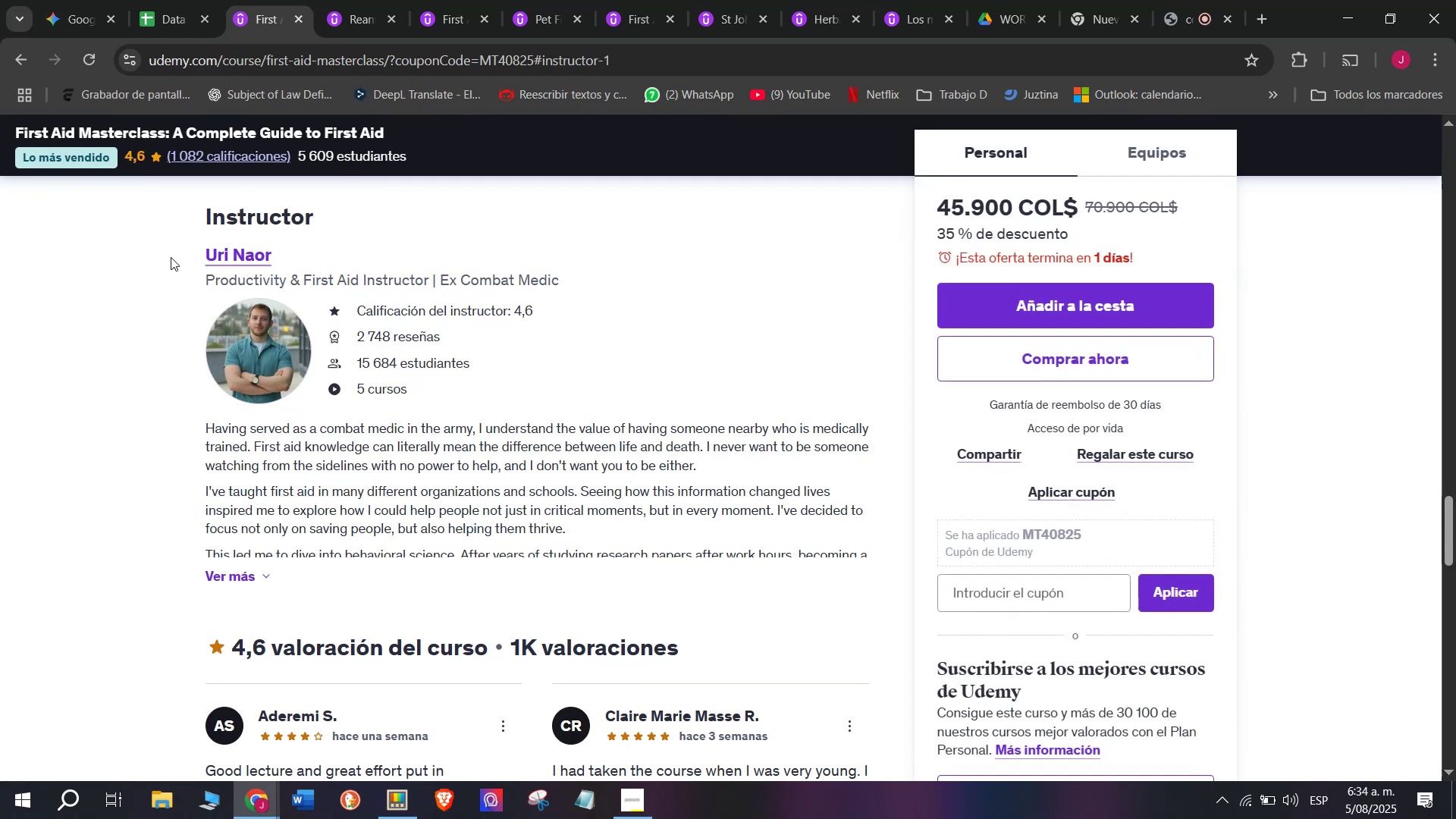 
left_click_drag(start_coordinate=[167, 238], to_coordinate=[326, 246])
 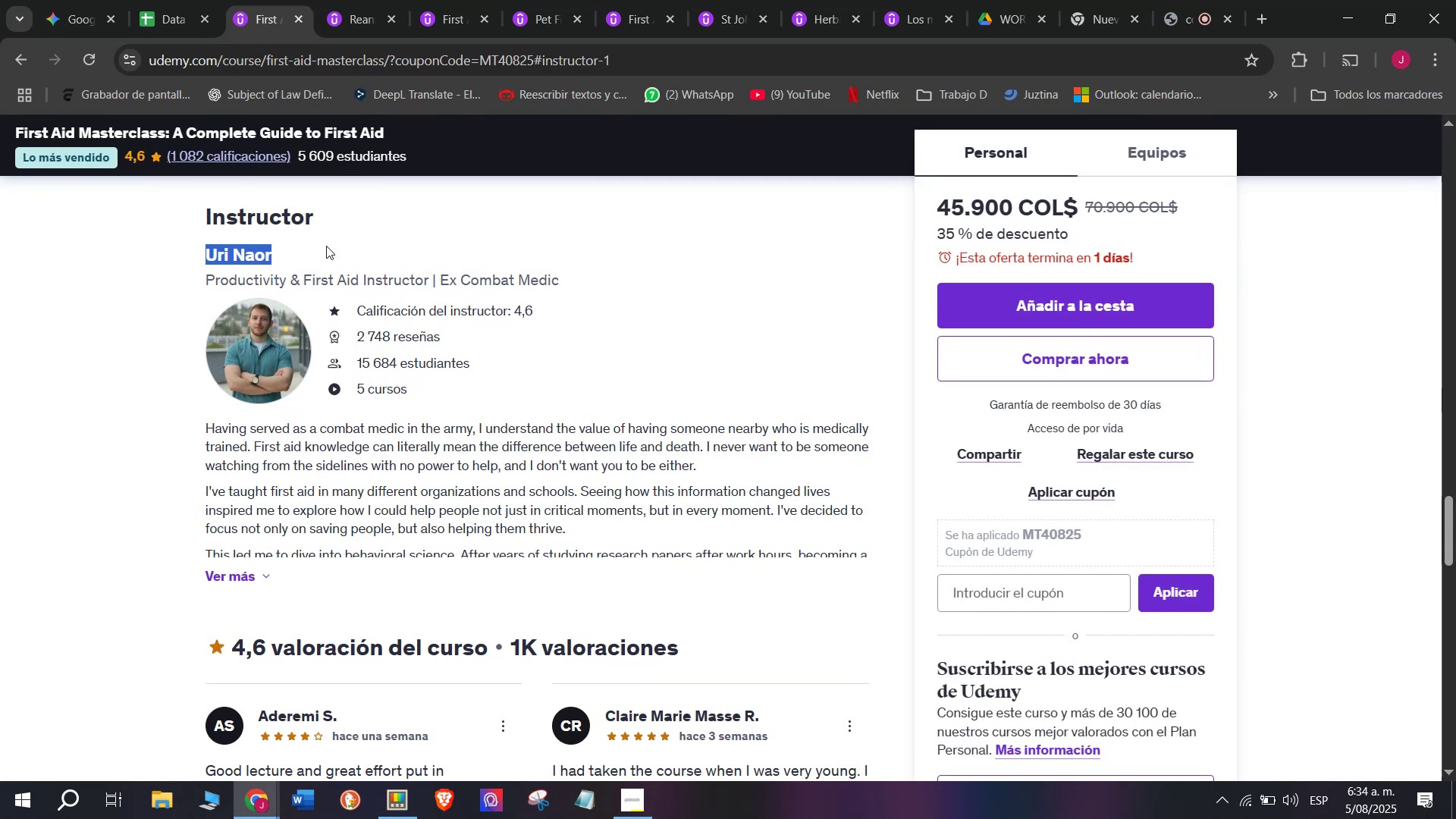 
key(Break)
 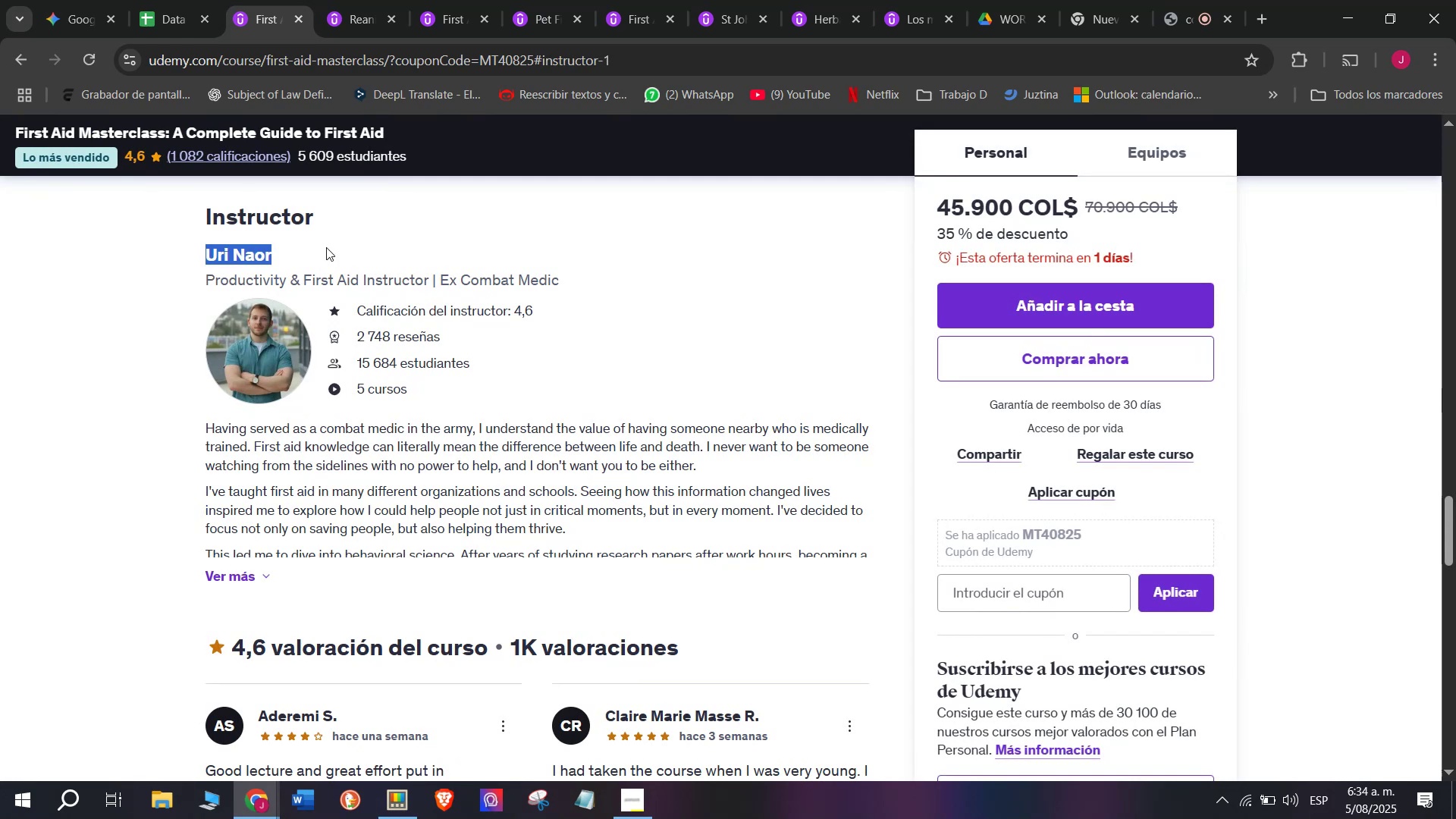 
key(Control+ControlLeft)
 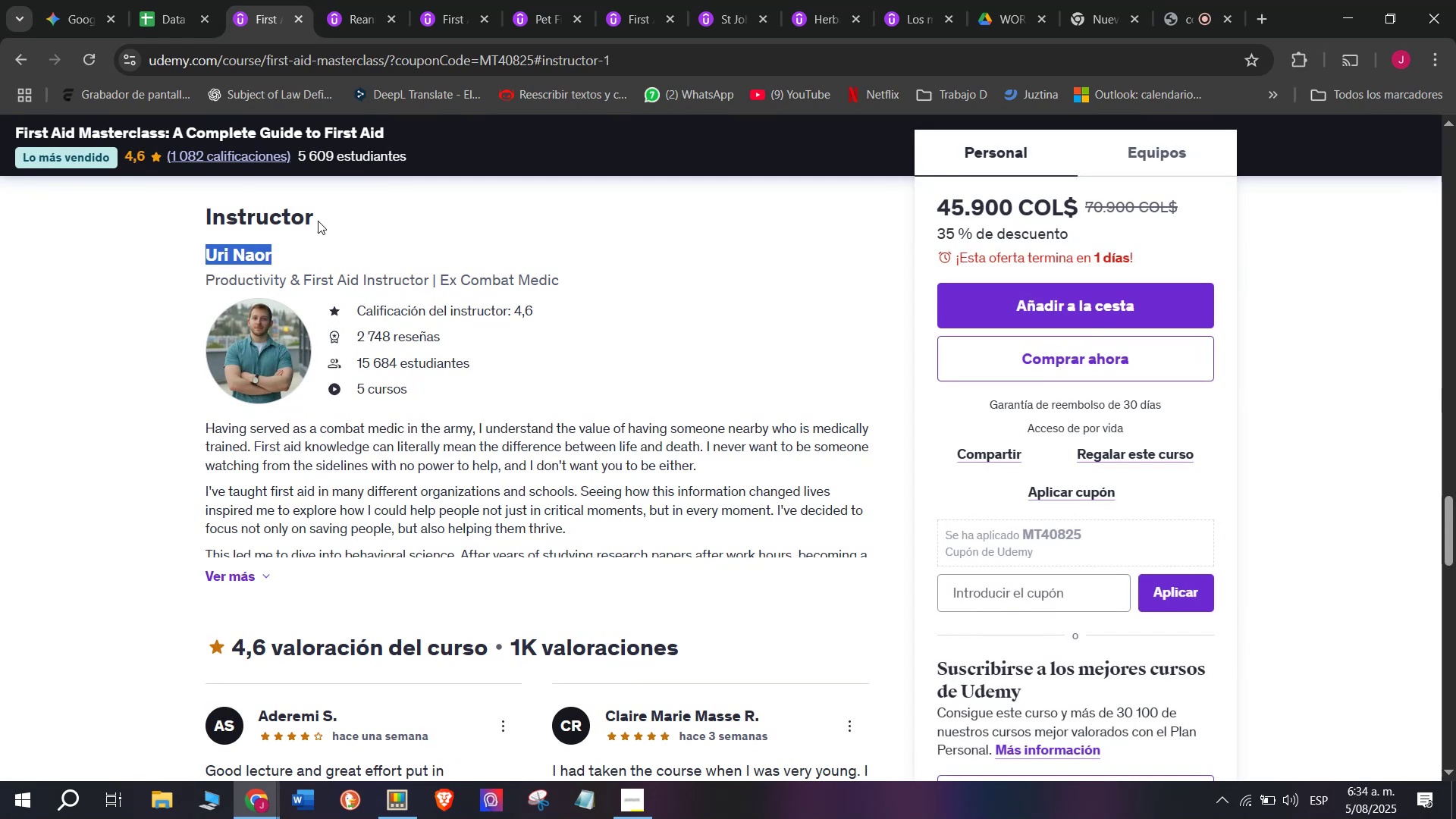 
key(Control+C)
 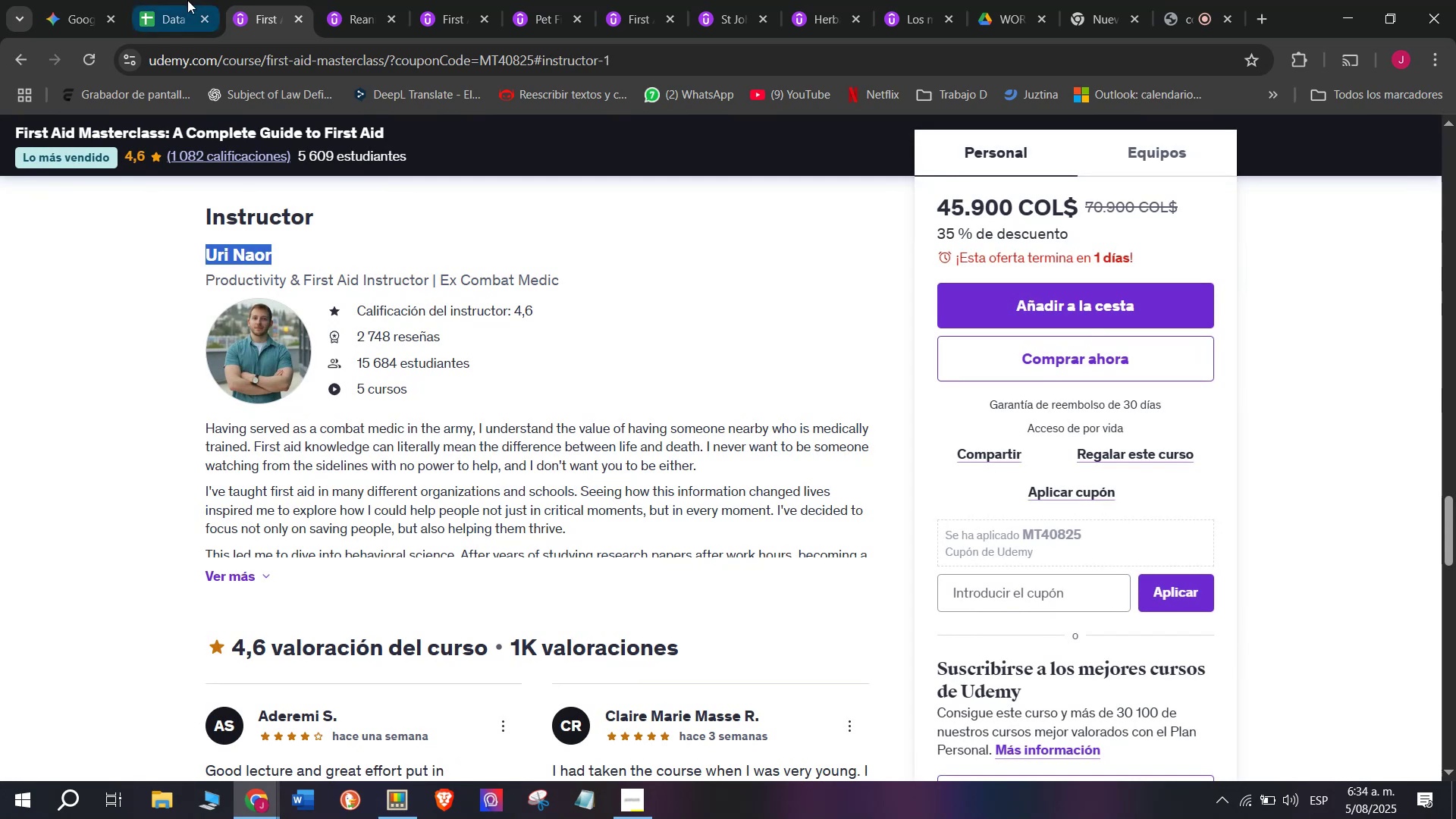 
left_click([187, 0])
 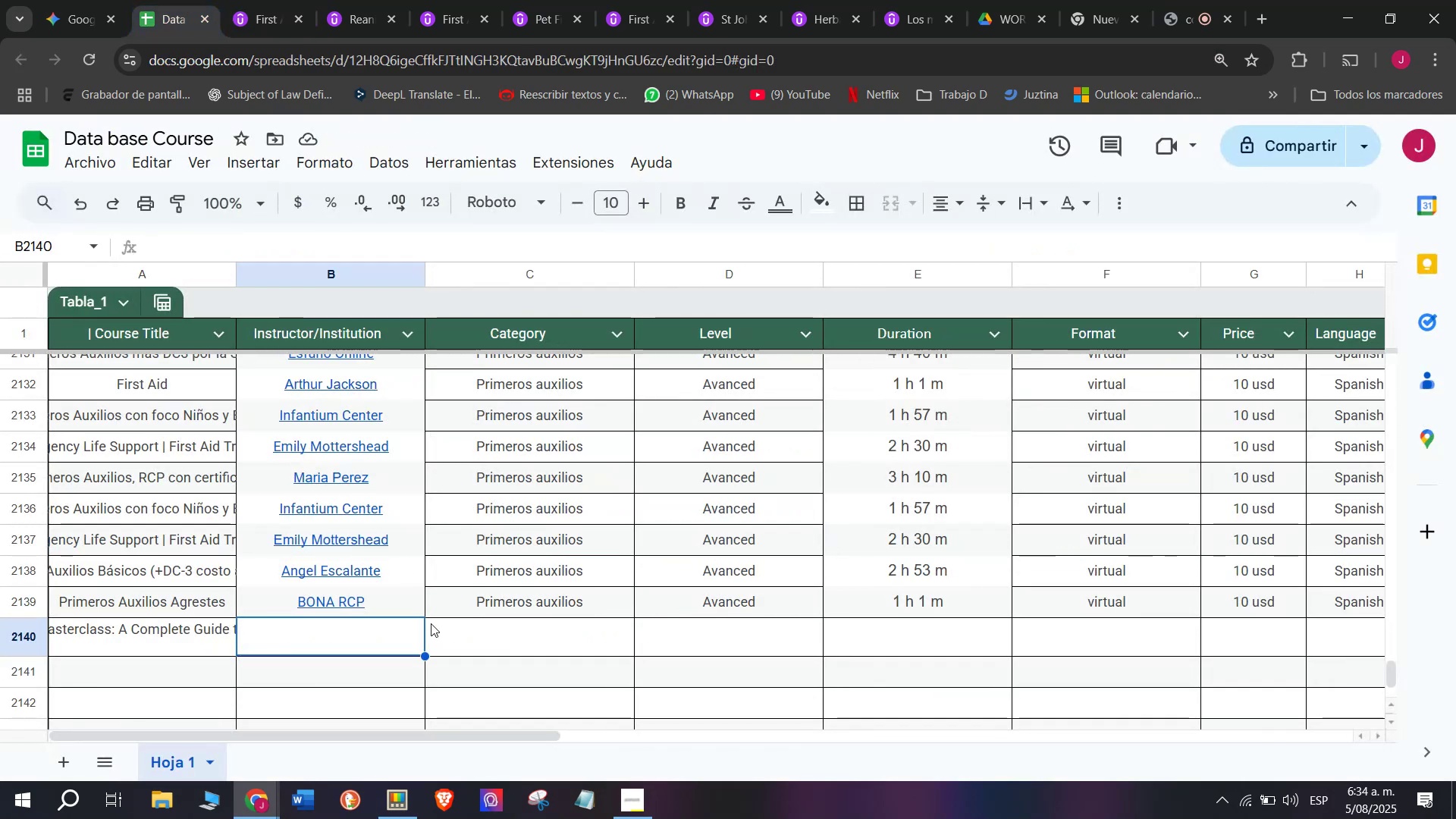 
key(Z)
 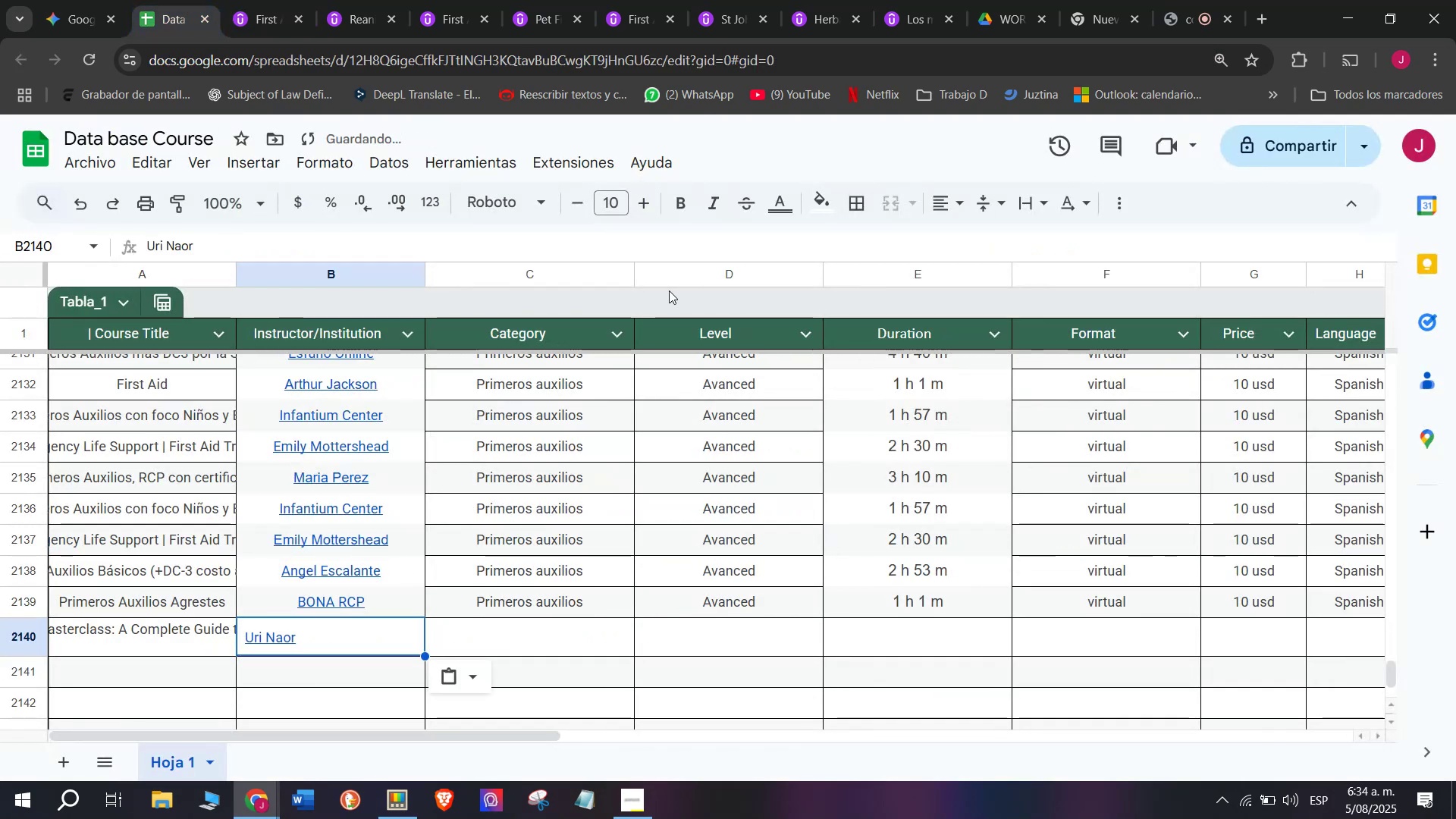 
key(Control+ControlLeft)
 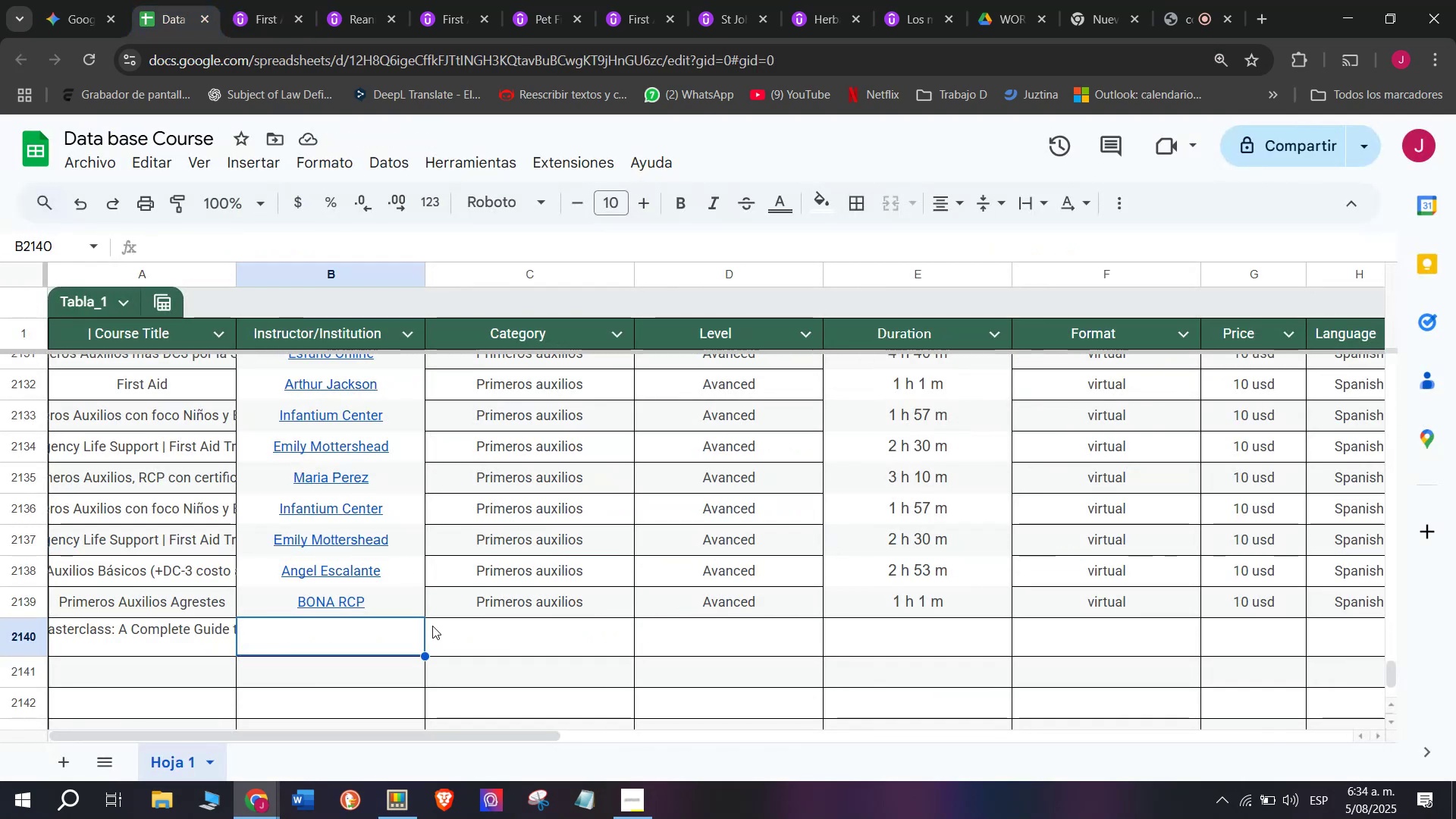 
key(Control+V)
 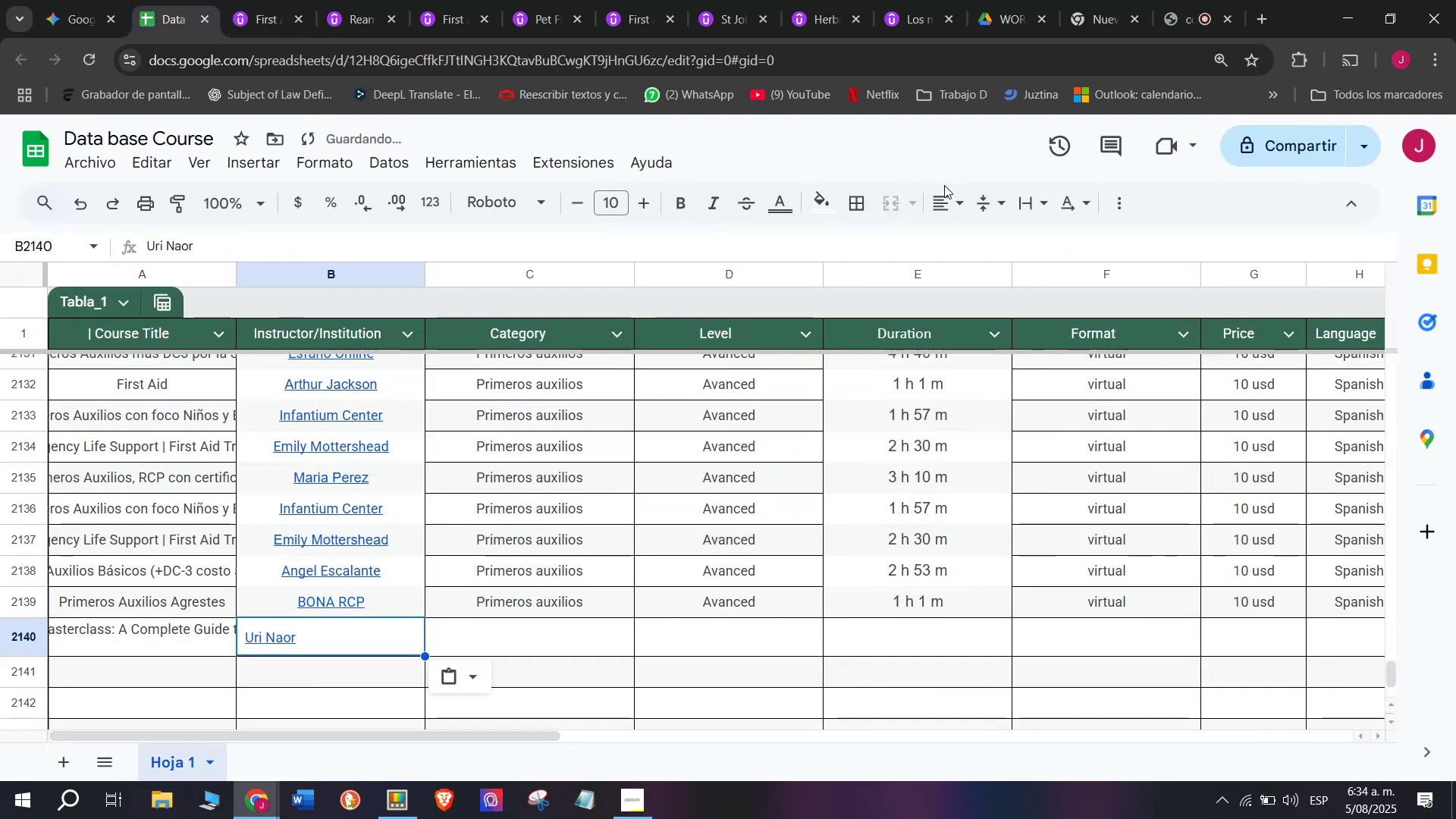 
left_click([944, 199])
 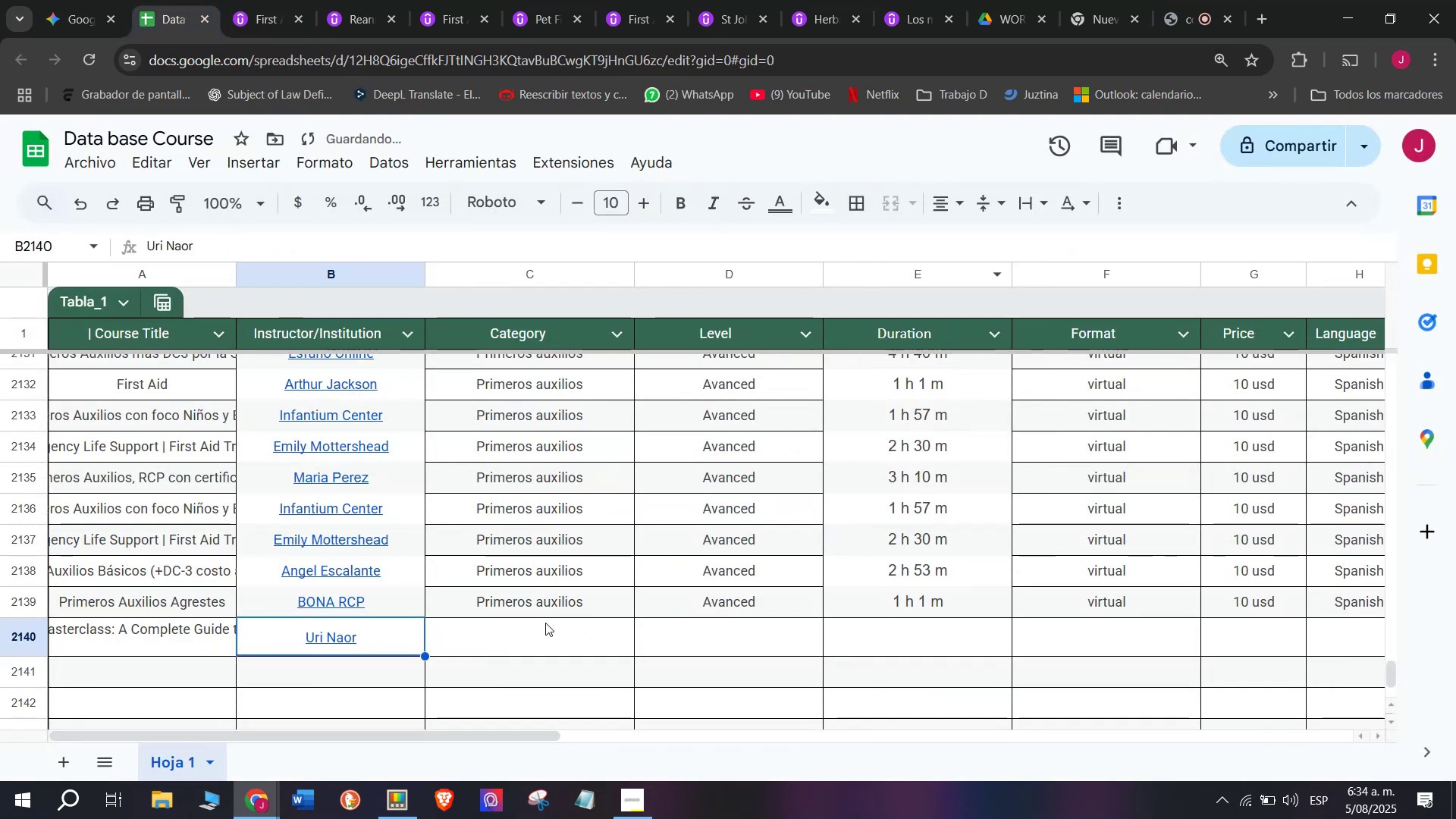 
left_click([523, 609])
 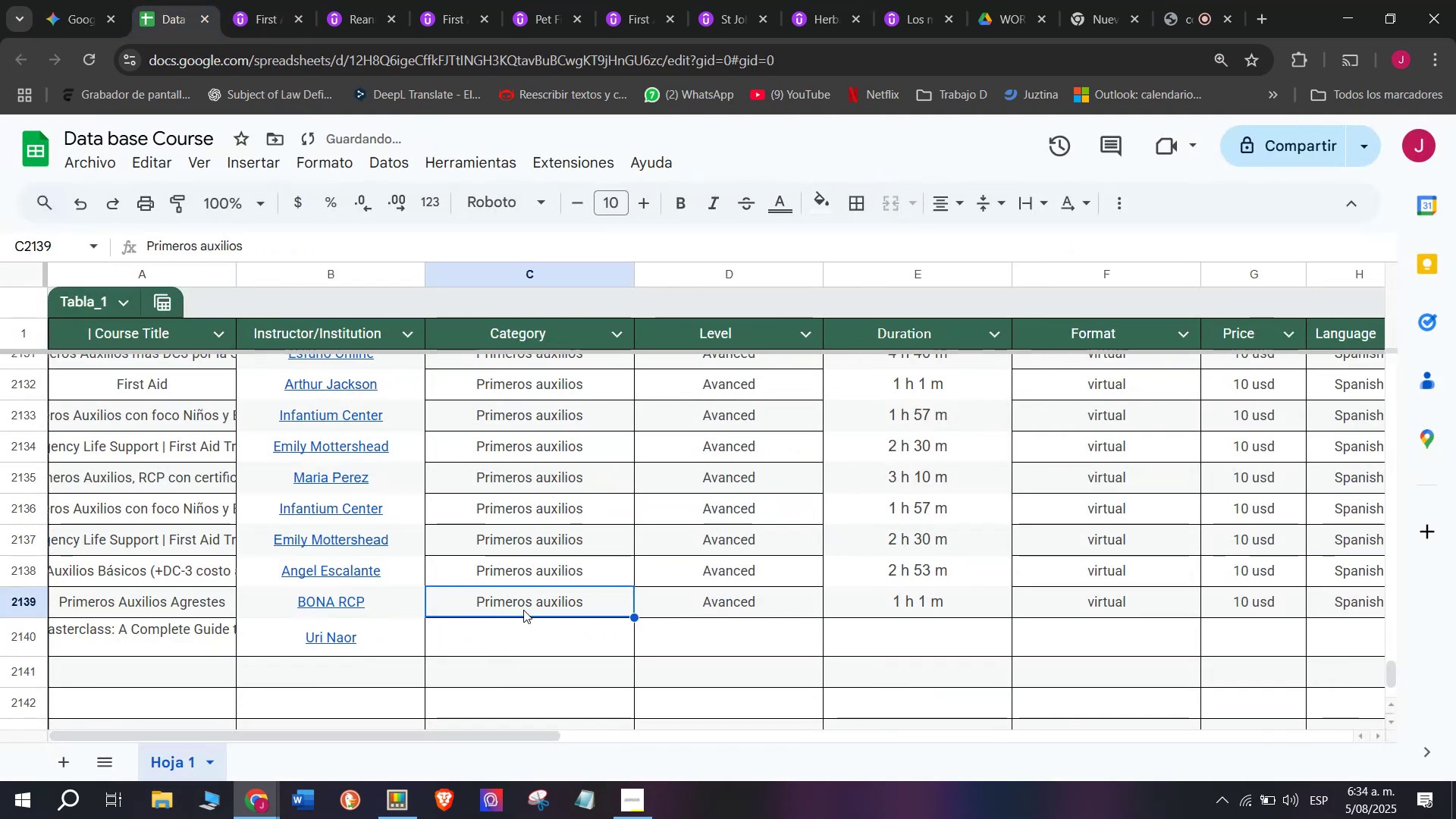 
key(Control+ControlLeft)
 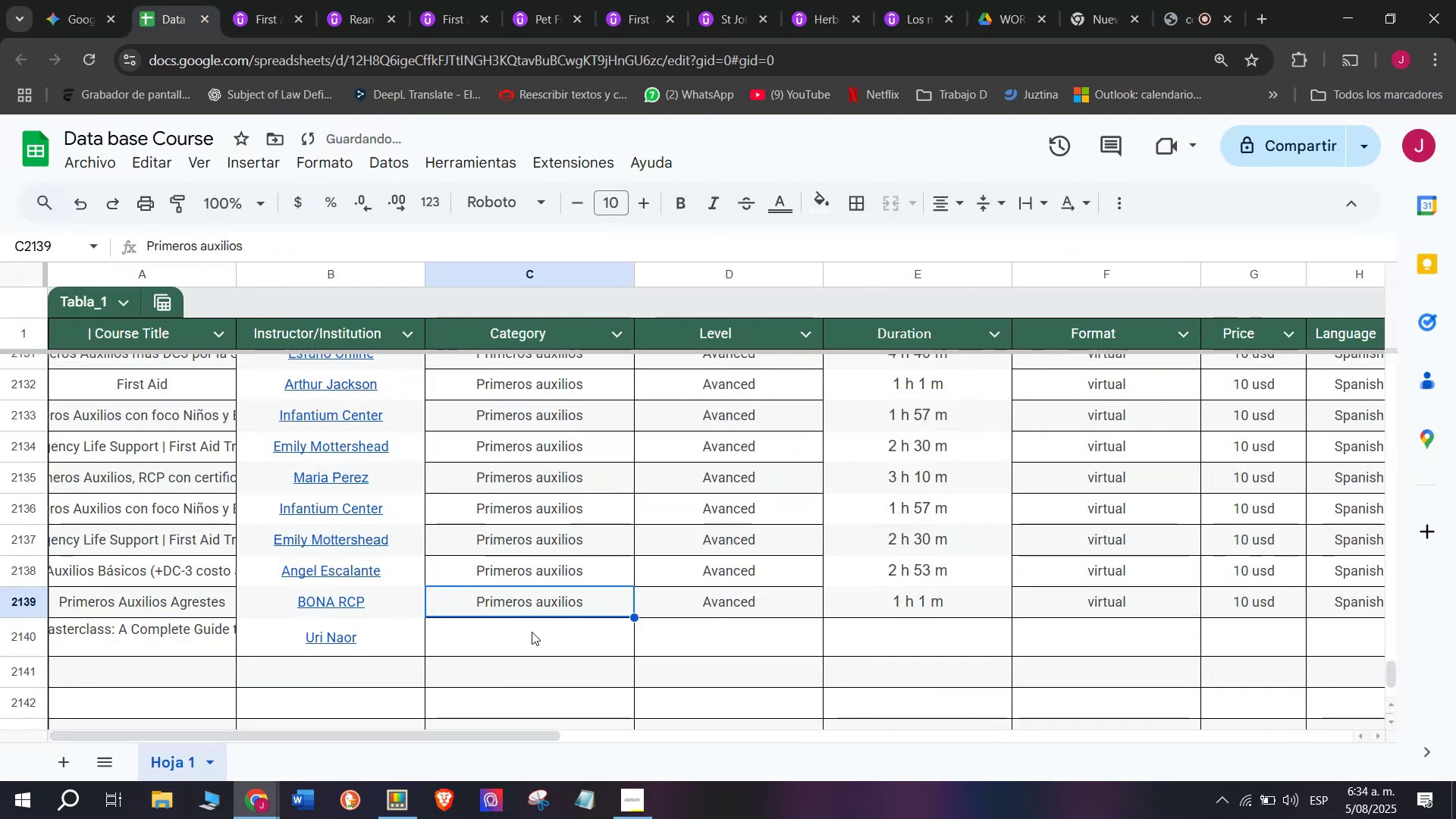 
key(Break)
 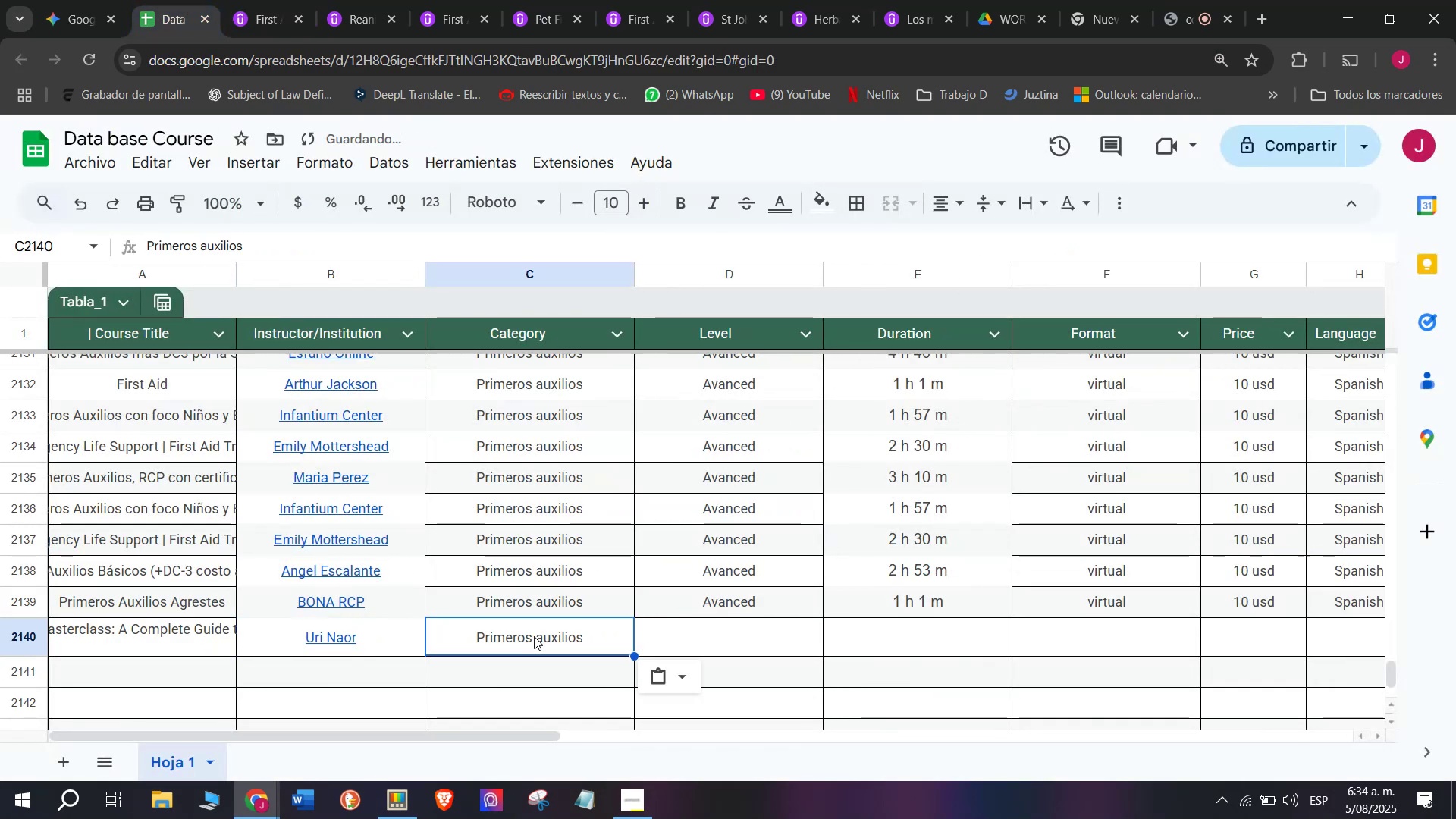 
key(Control+C)
 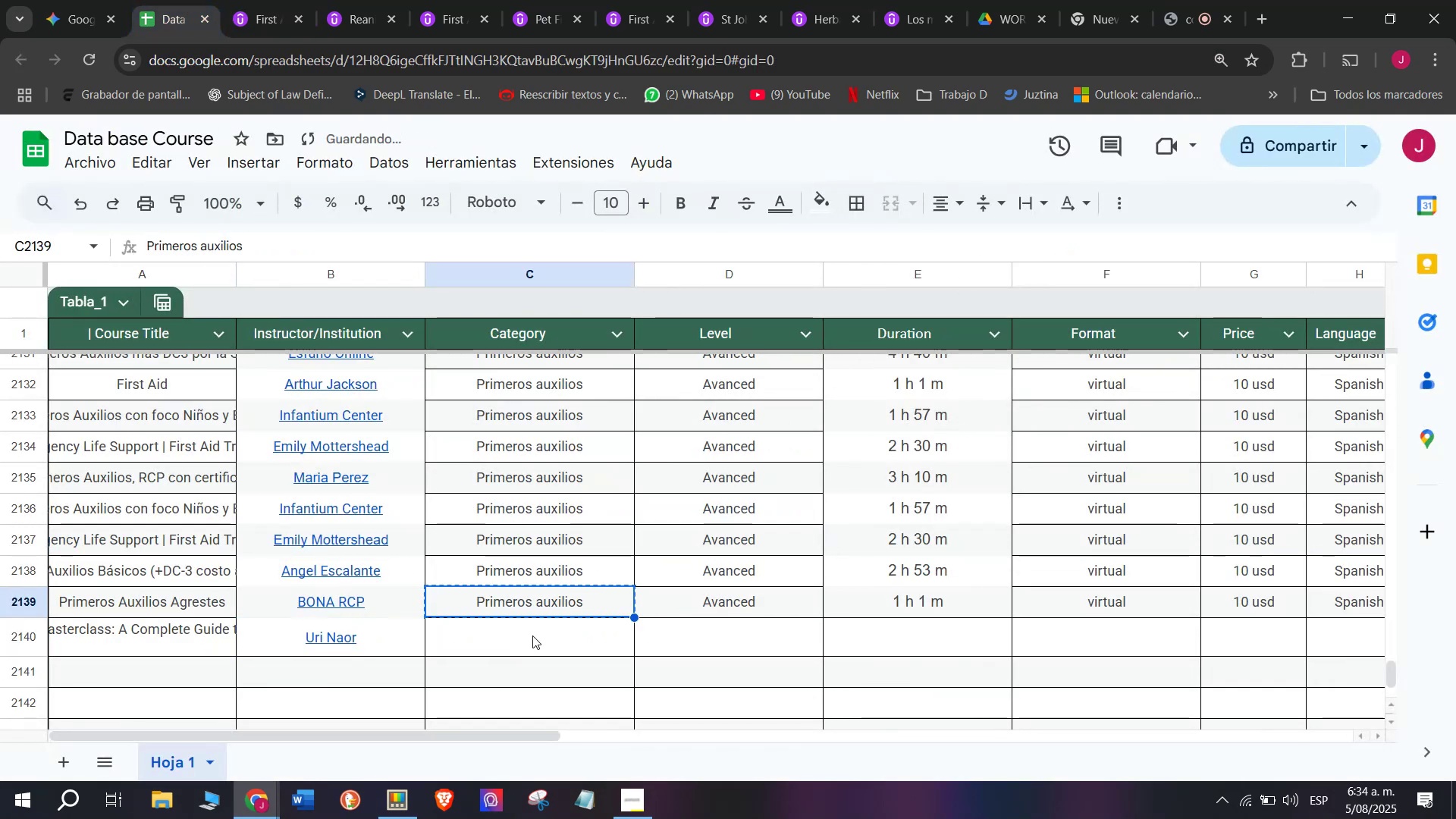 
key(Control+ControlLeft)
 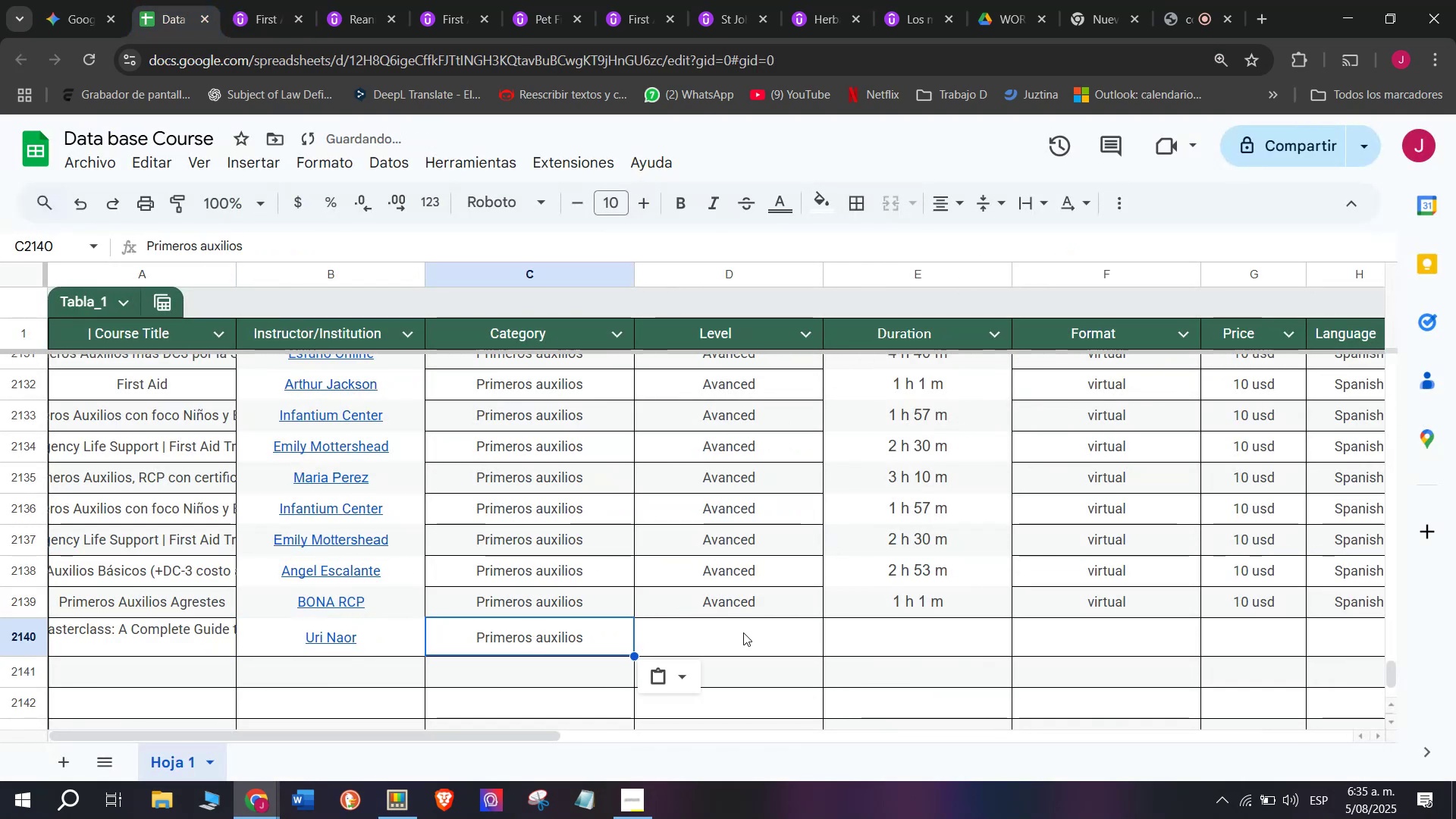 
key(Z)
 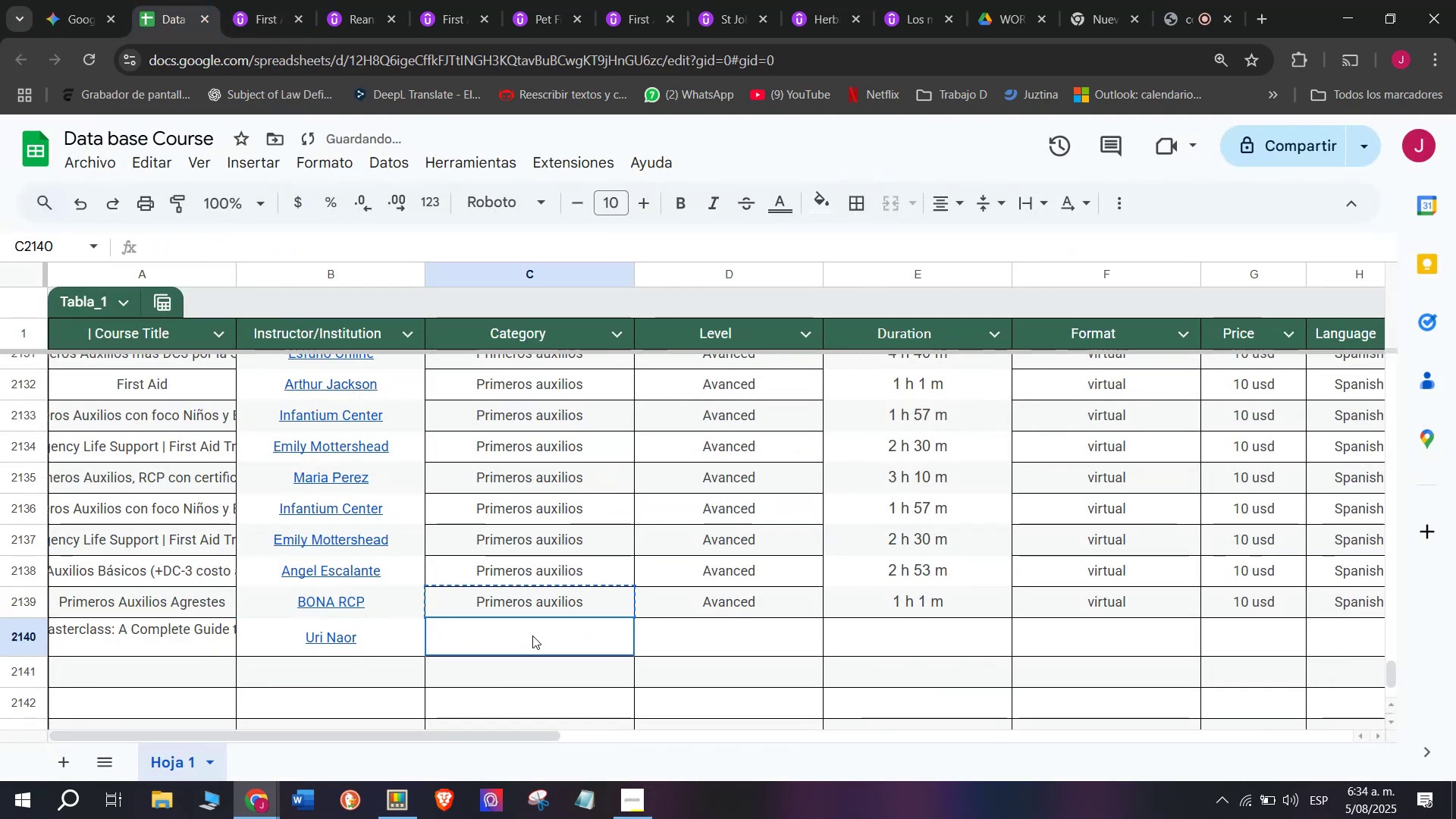 
key(Control+V)
 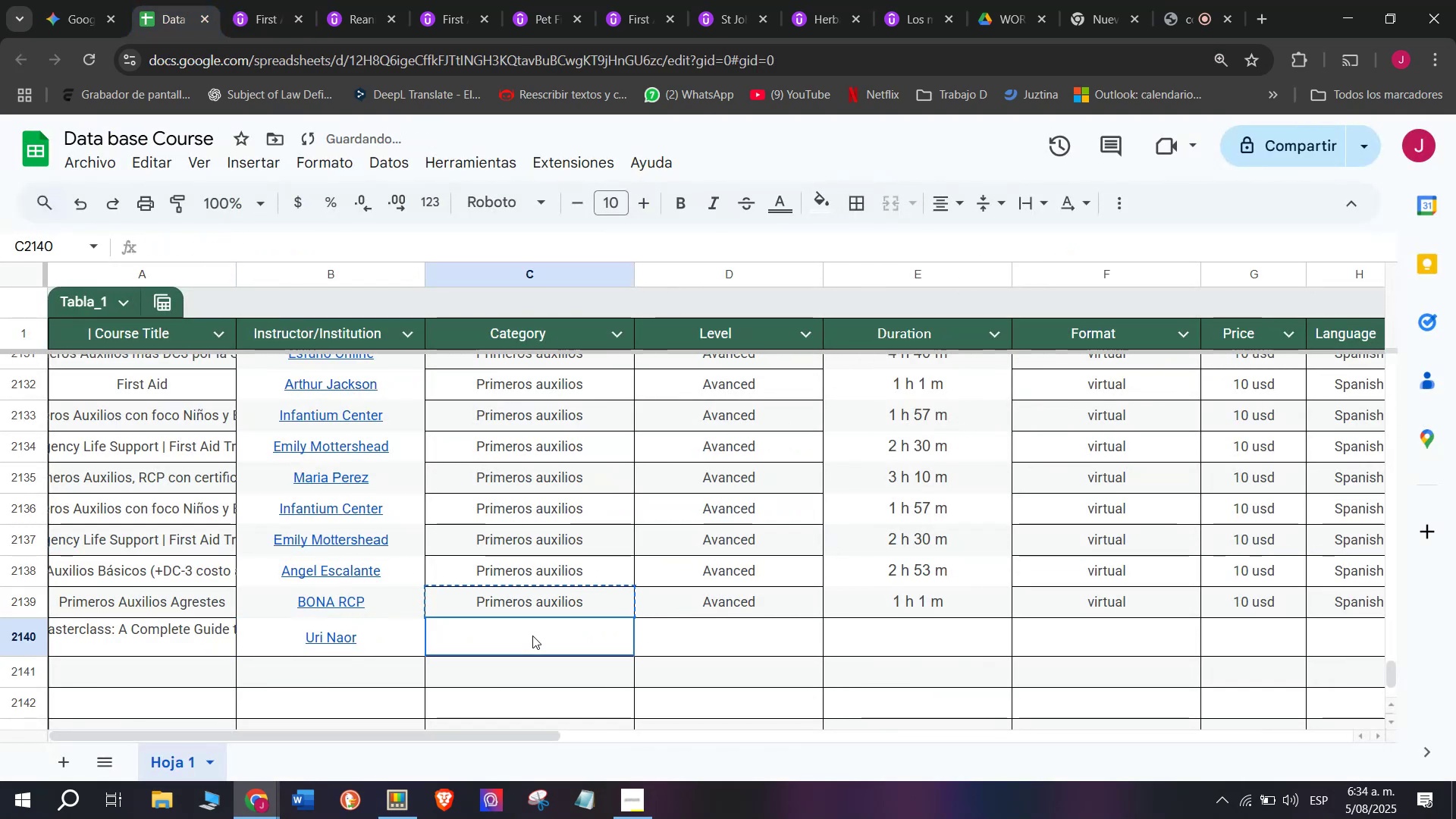 
double_click([532, 635])
 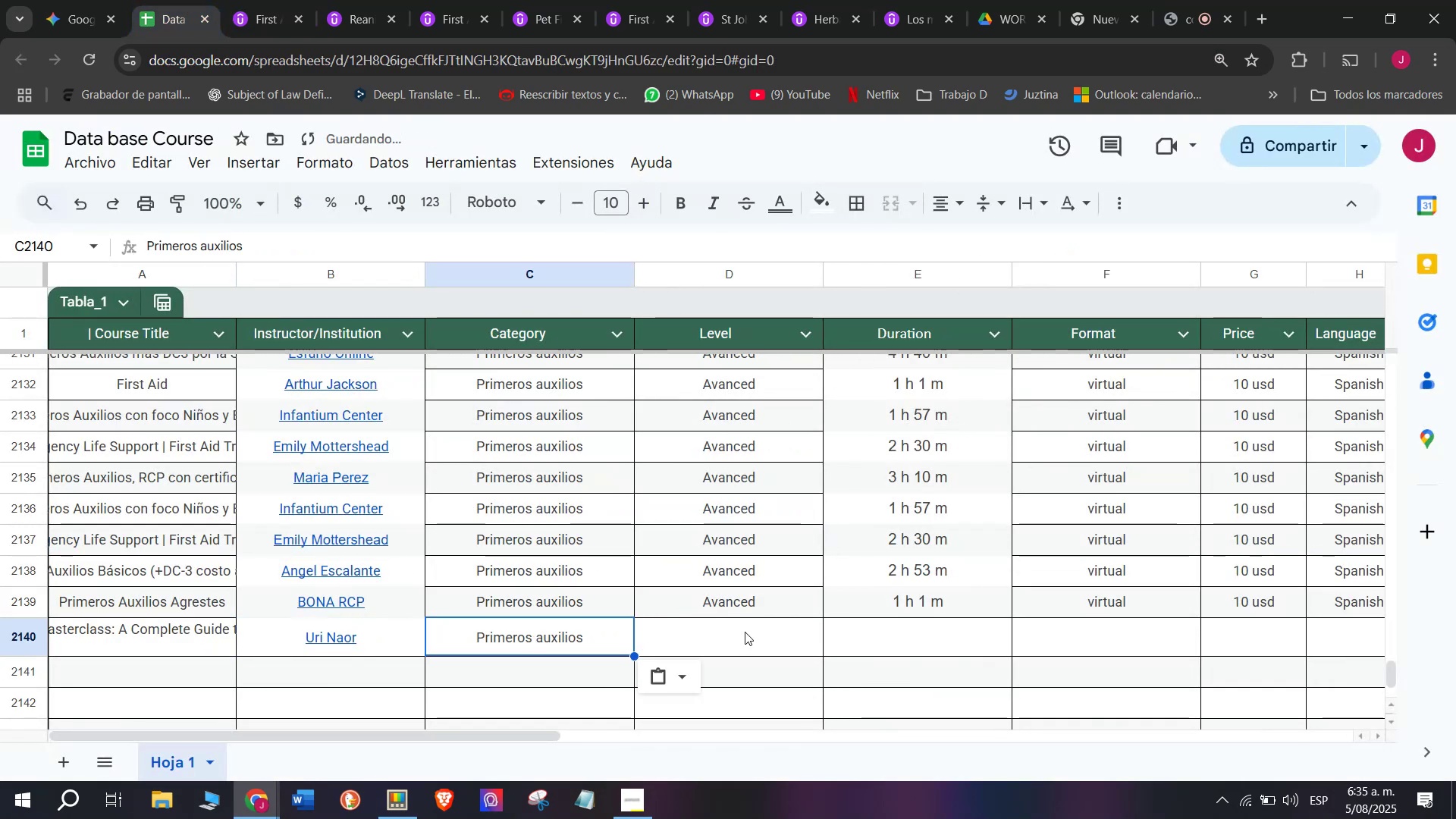 
left_click([745, 632])
 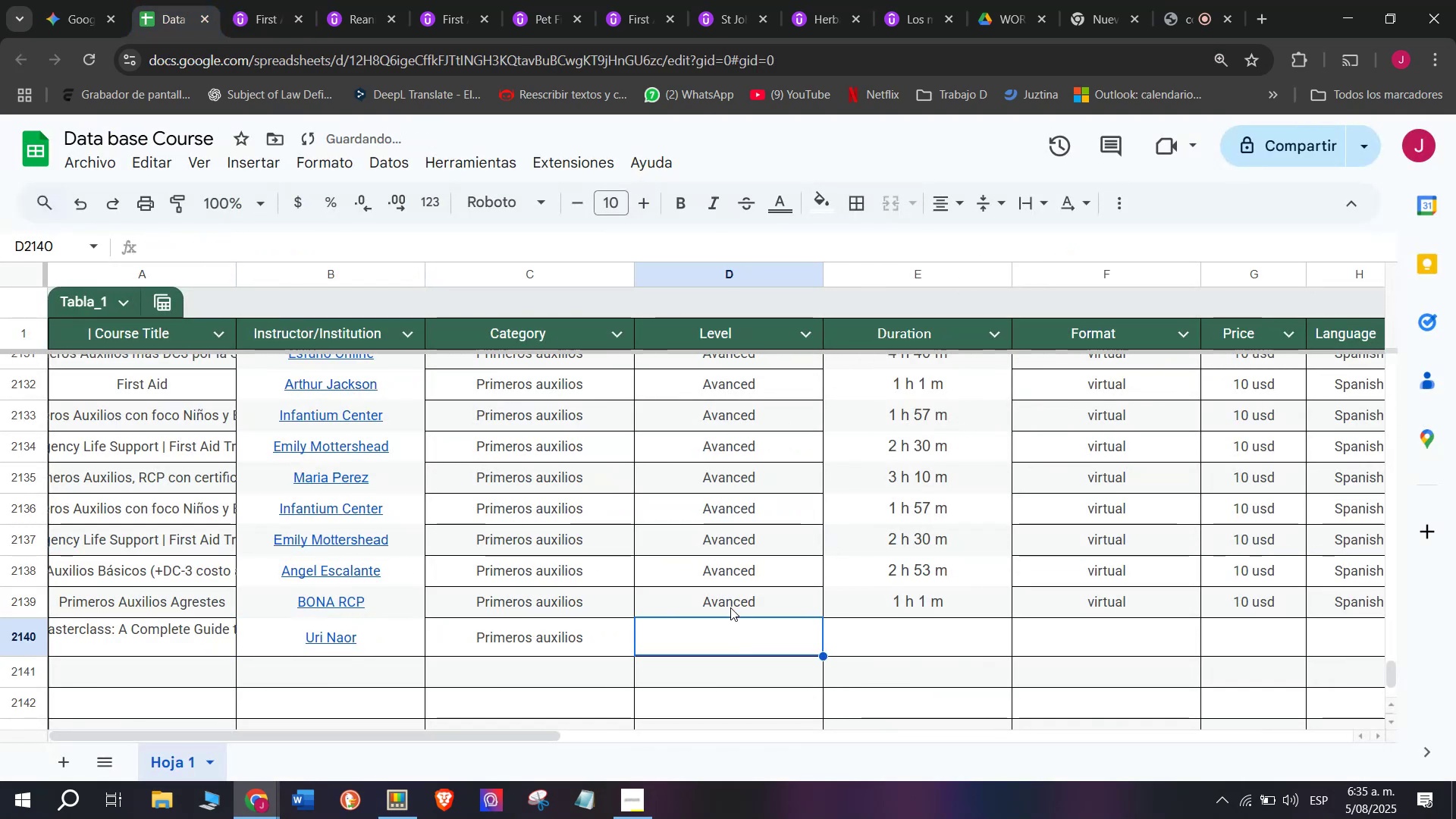 
left_click([730, 607])
 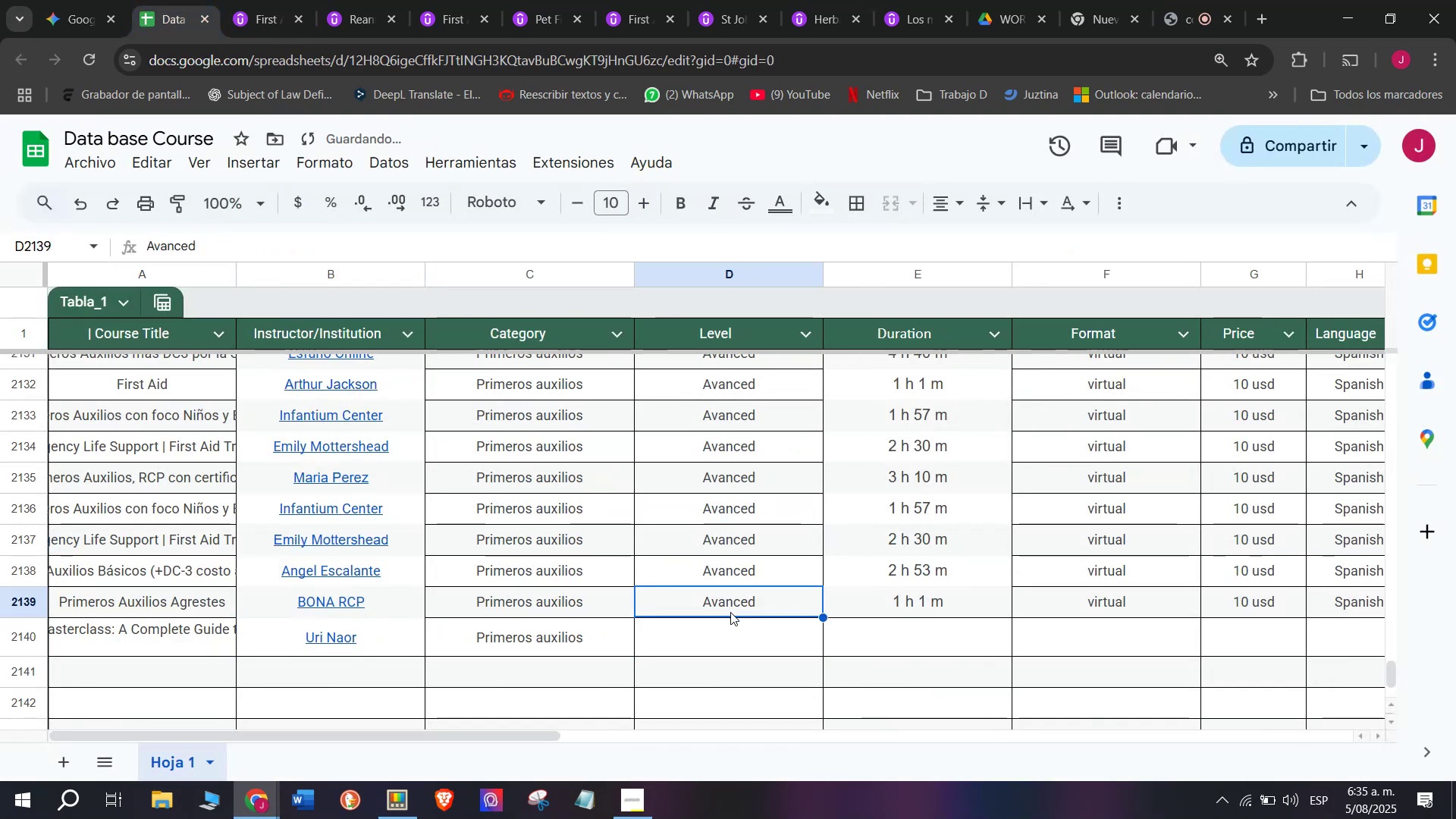 
key(Control+ControlLeft)
 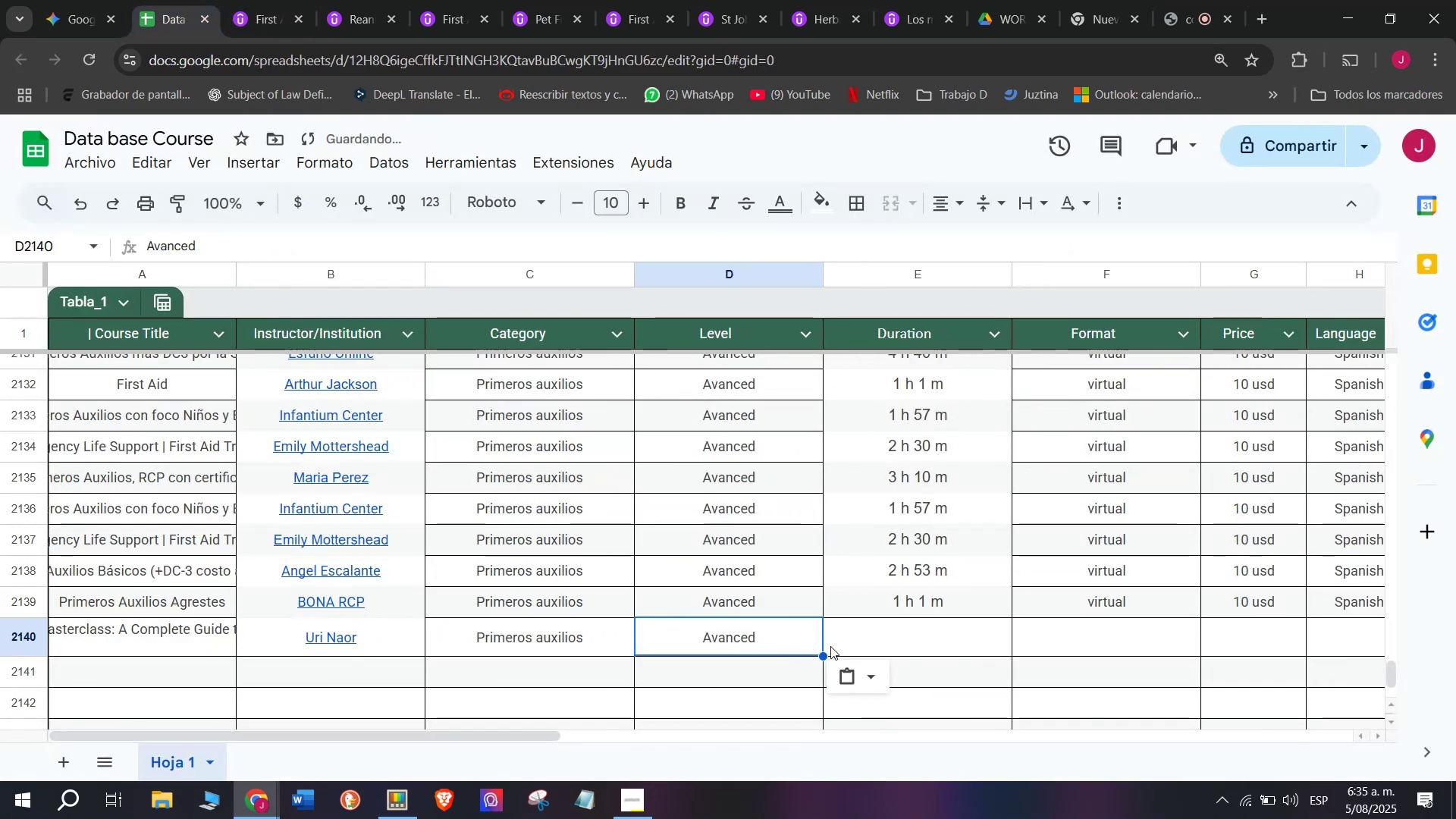 
key(Break)
 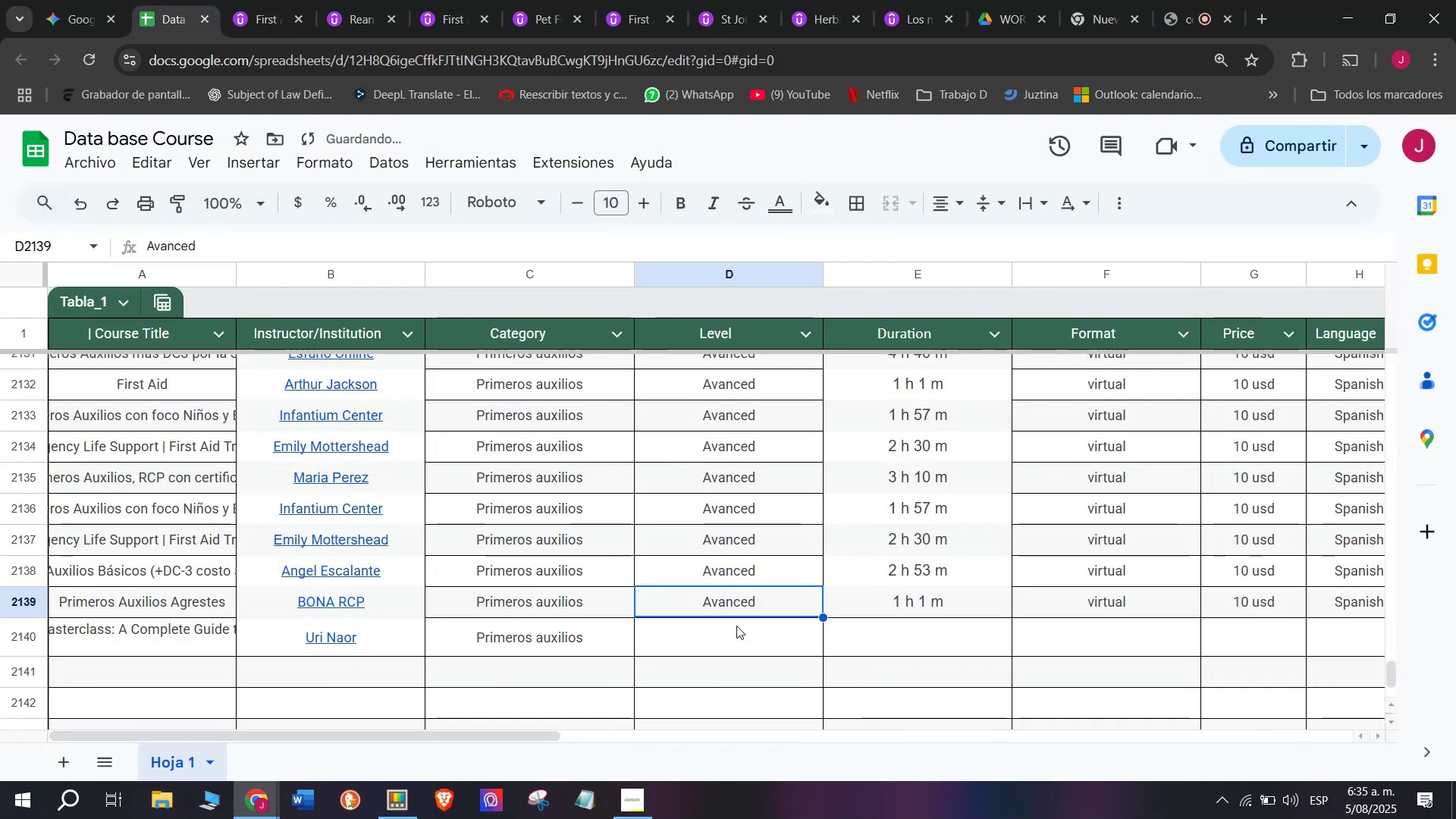 
key(Control+C)
 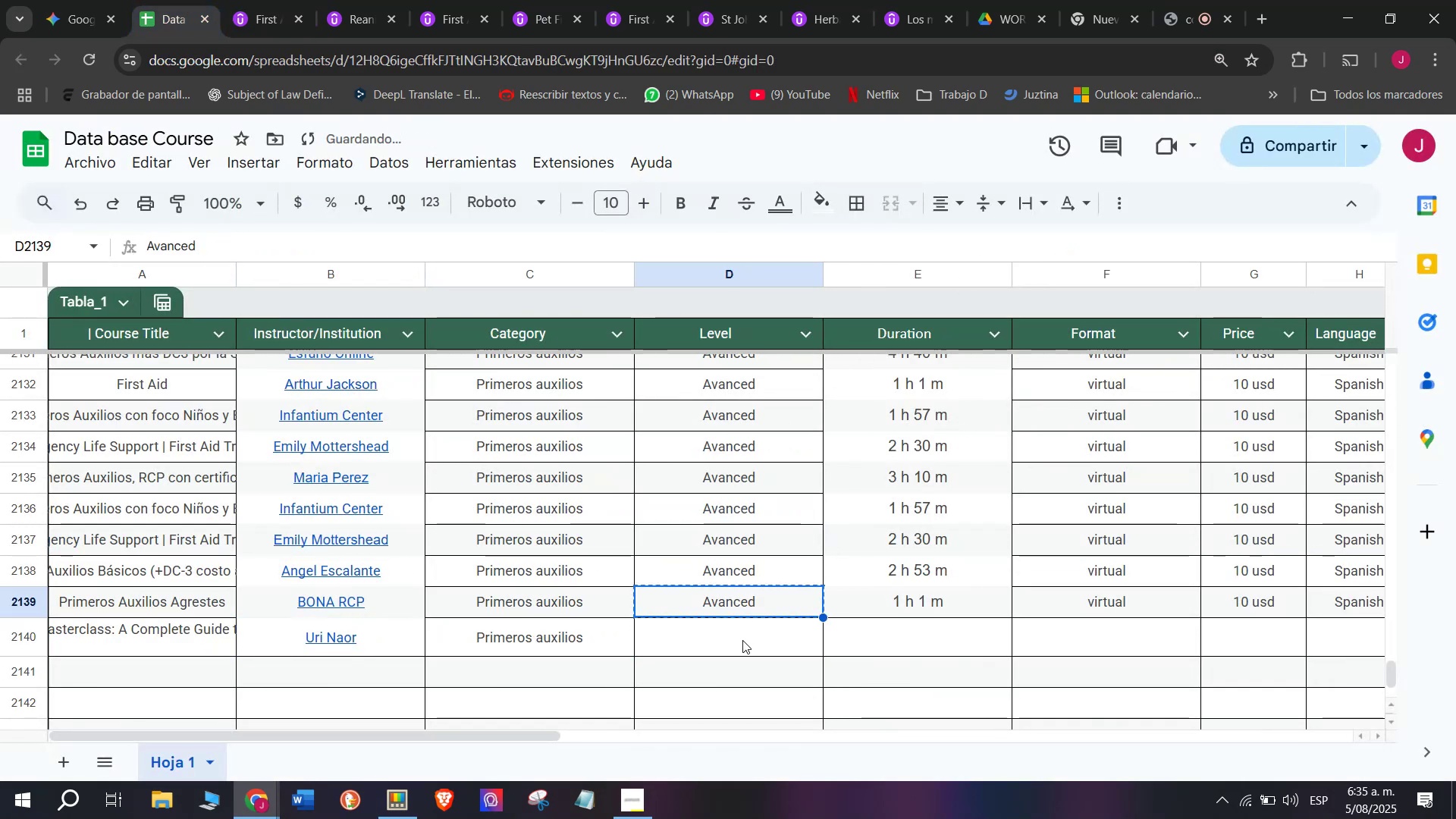 
double_click([742, 640])
 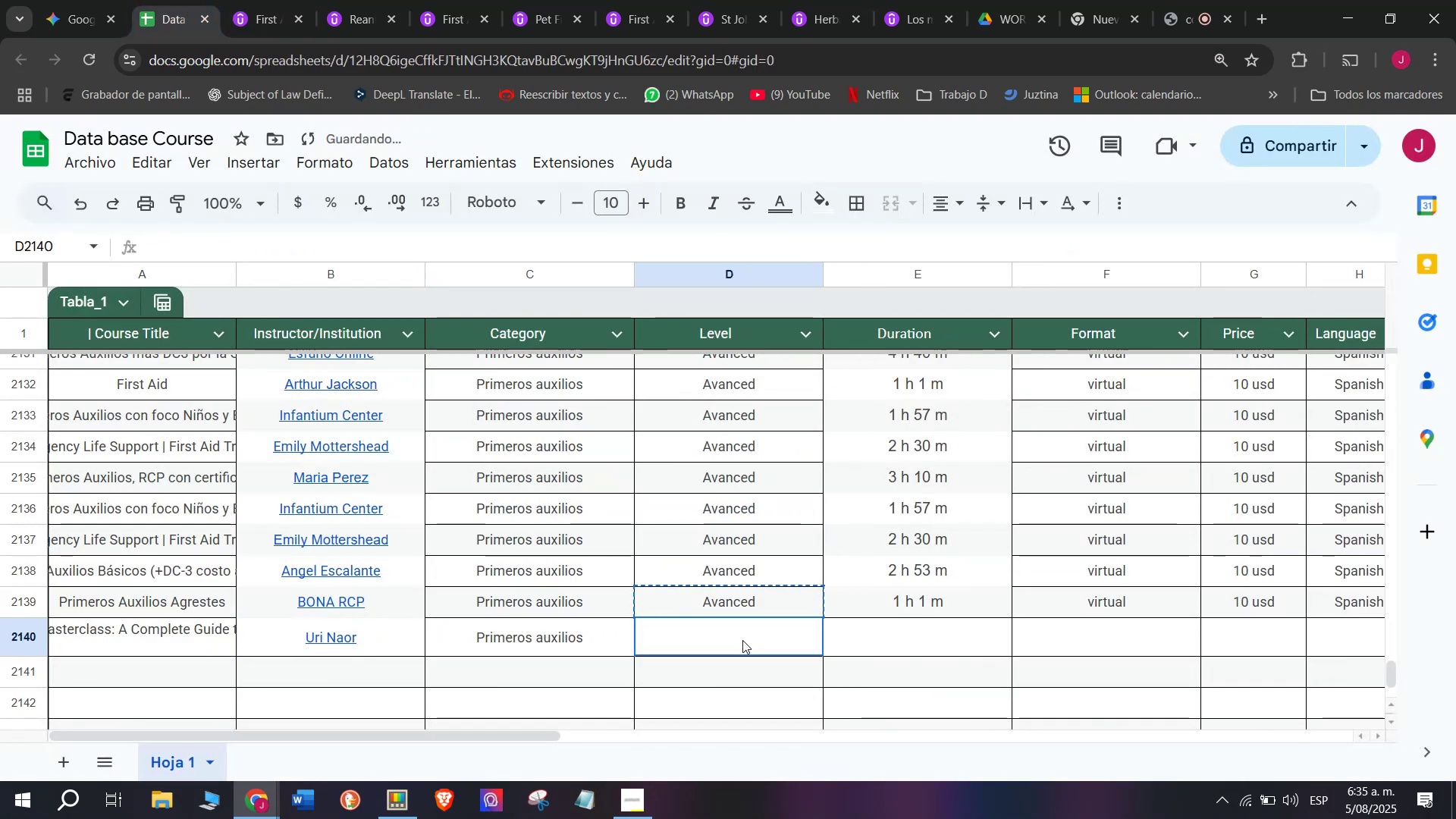 
key(Z)
 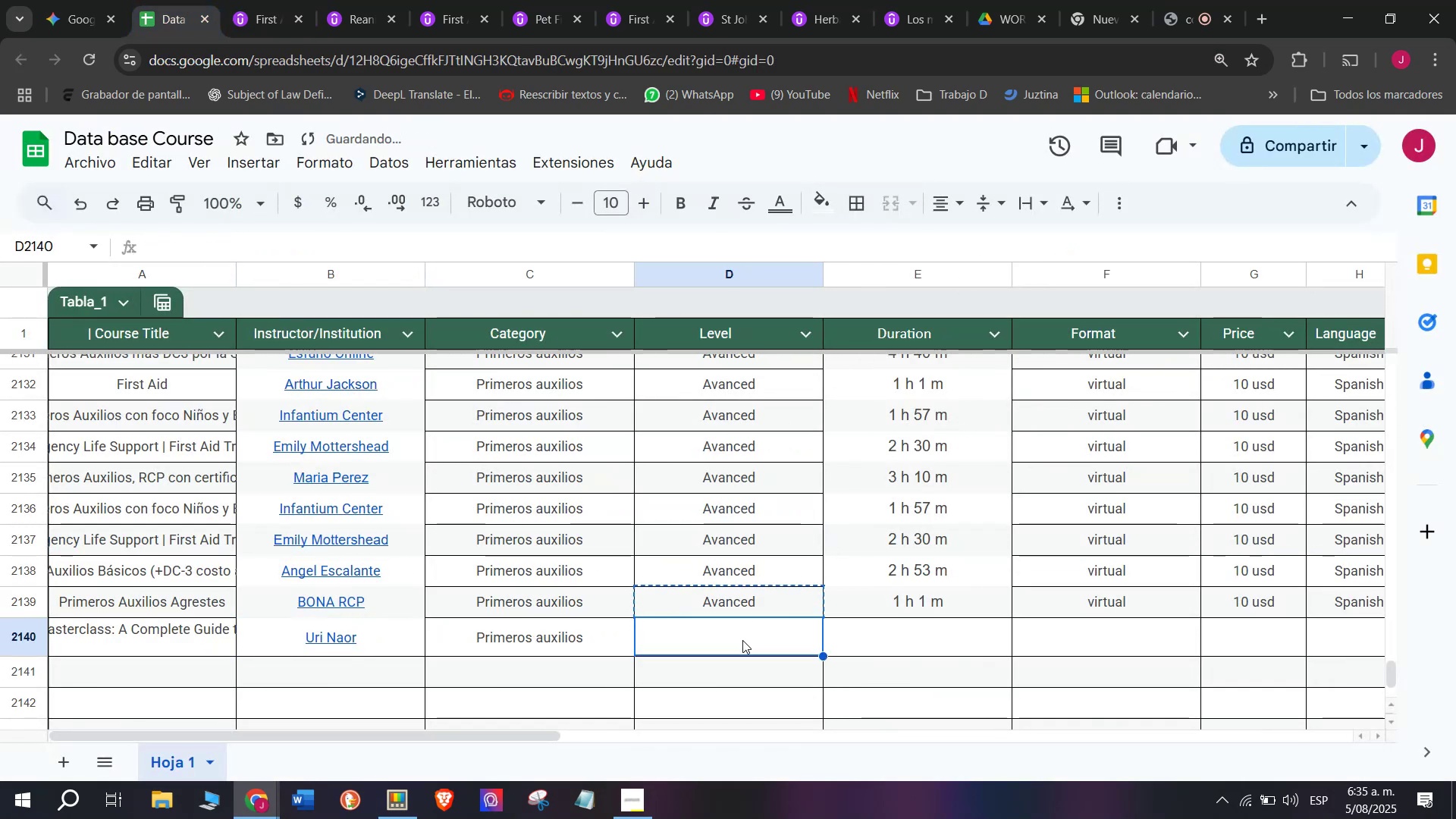 
key(Control+ControlLeft)
 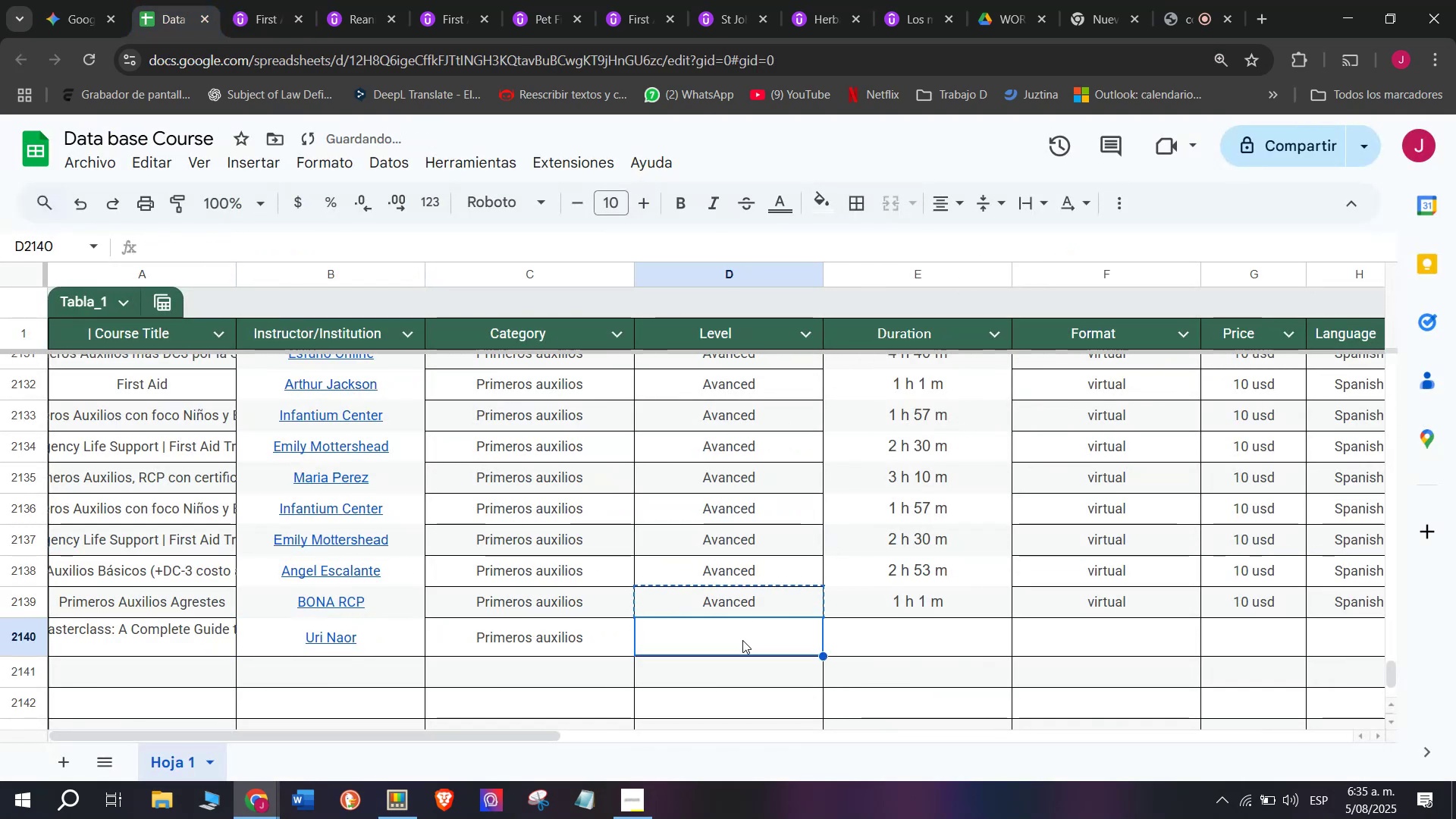 
key(Control+V)
 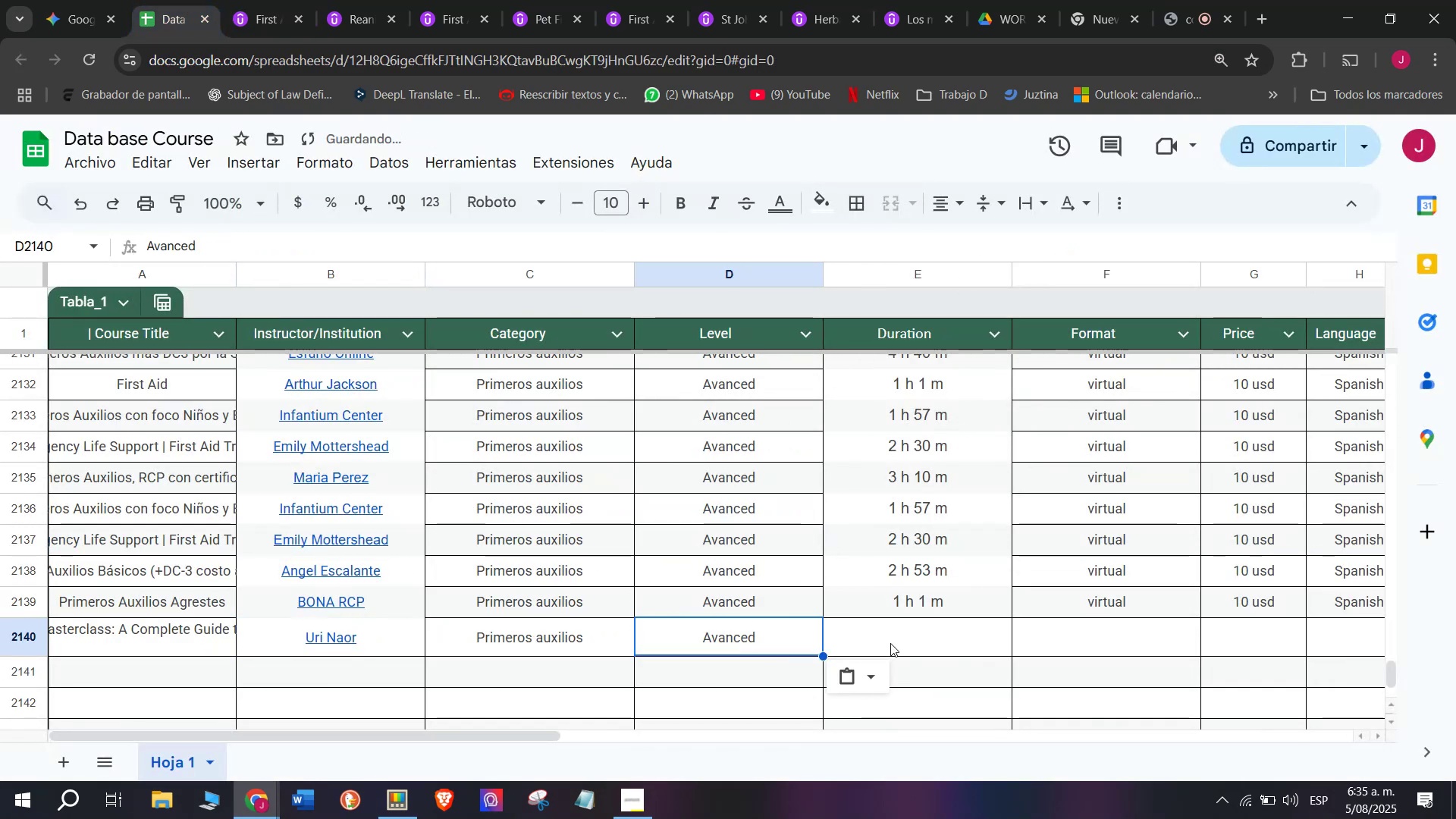 
left_click([892, 643])
 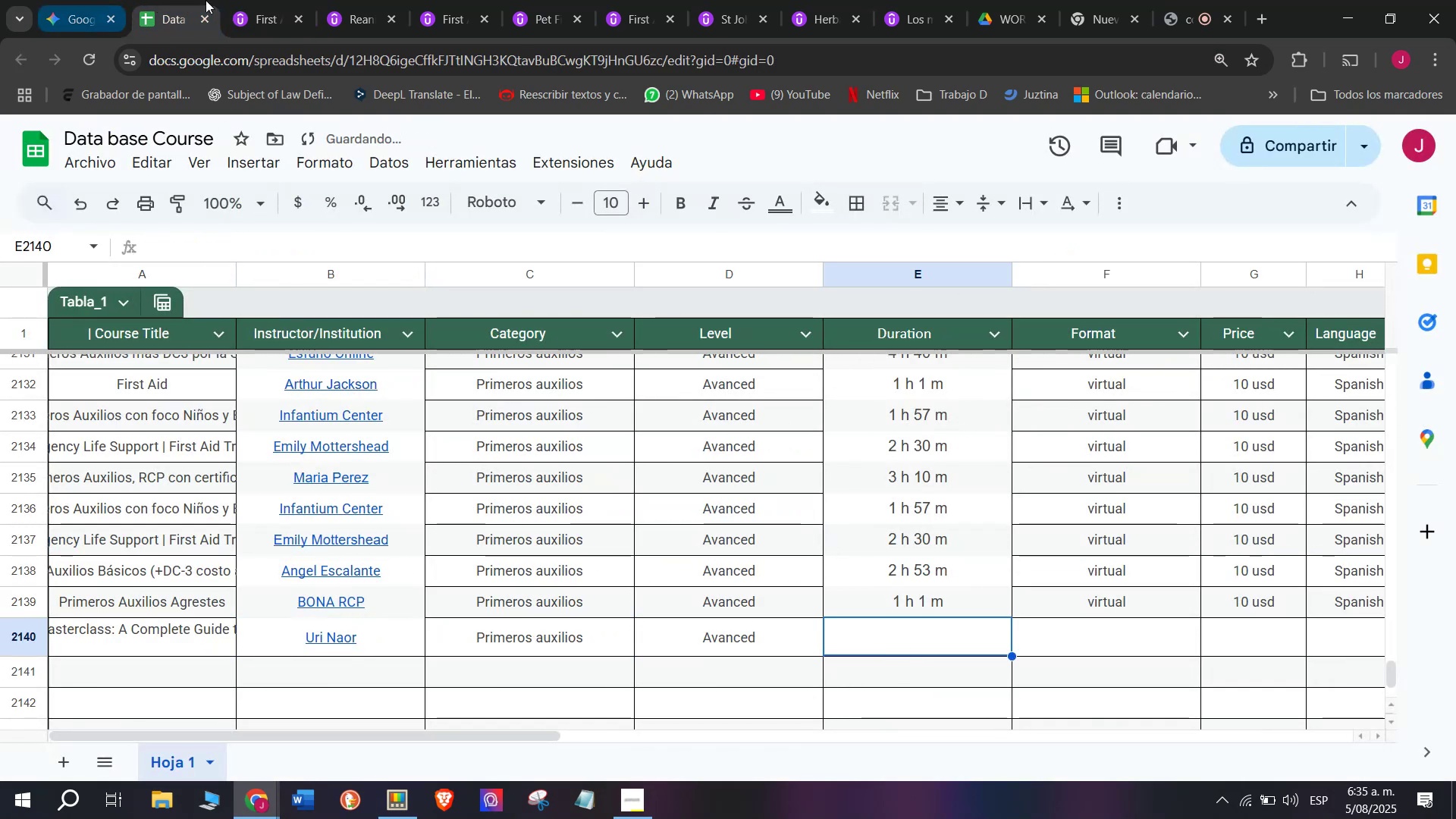 
left_click([277, 0])
 